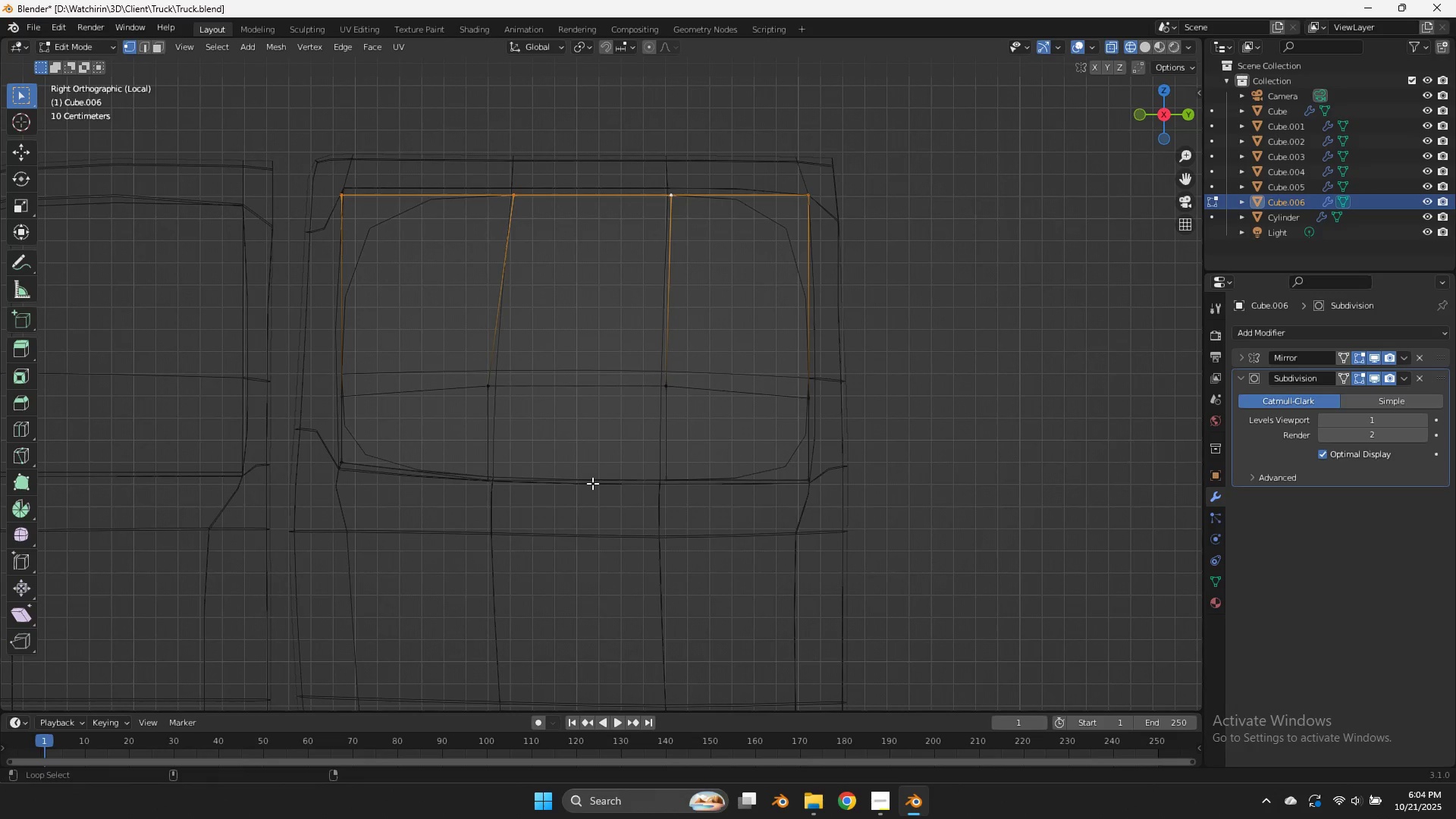 
left_click([641, 190])
 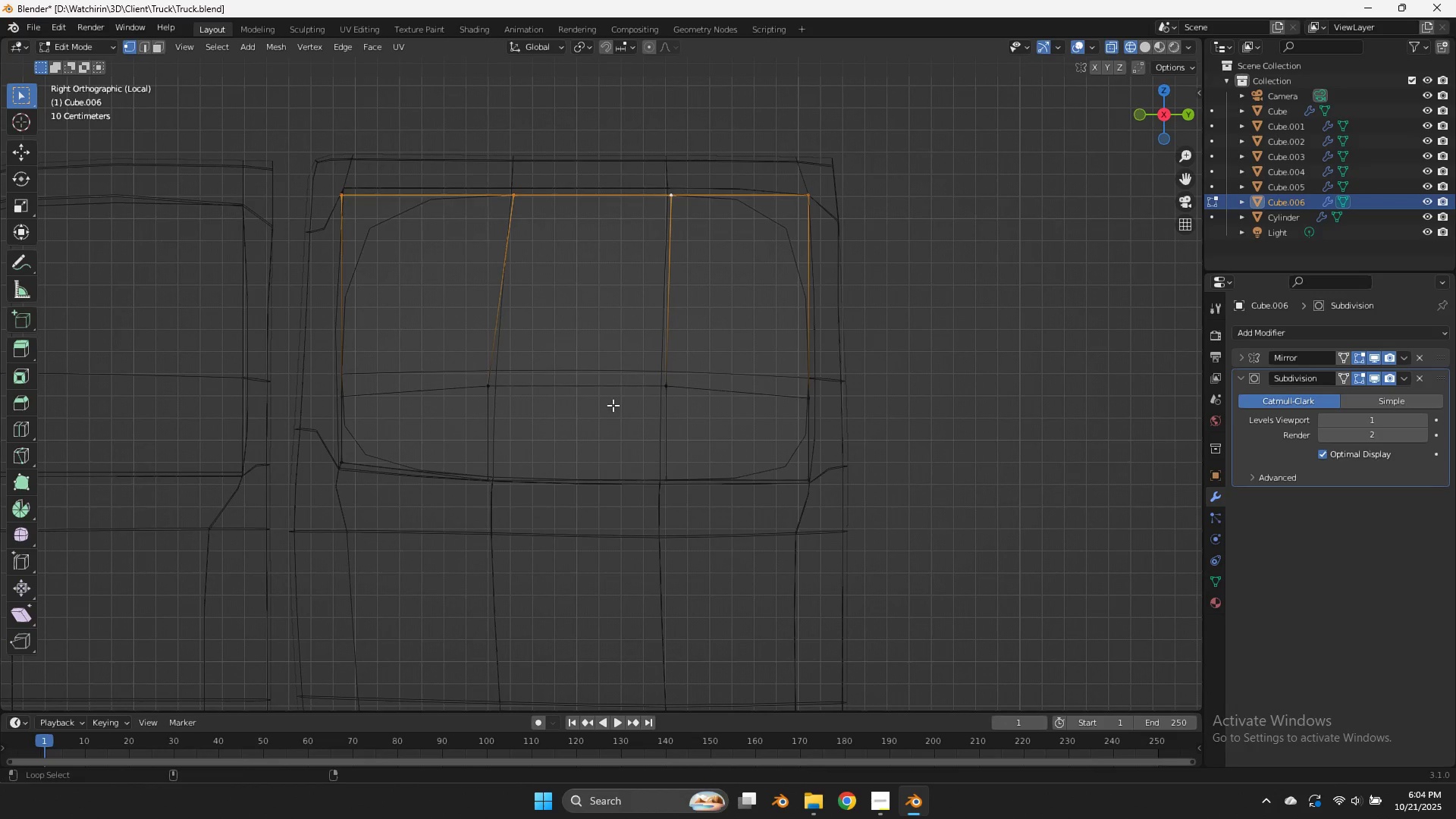 
left_click([592, 484])
 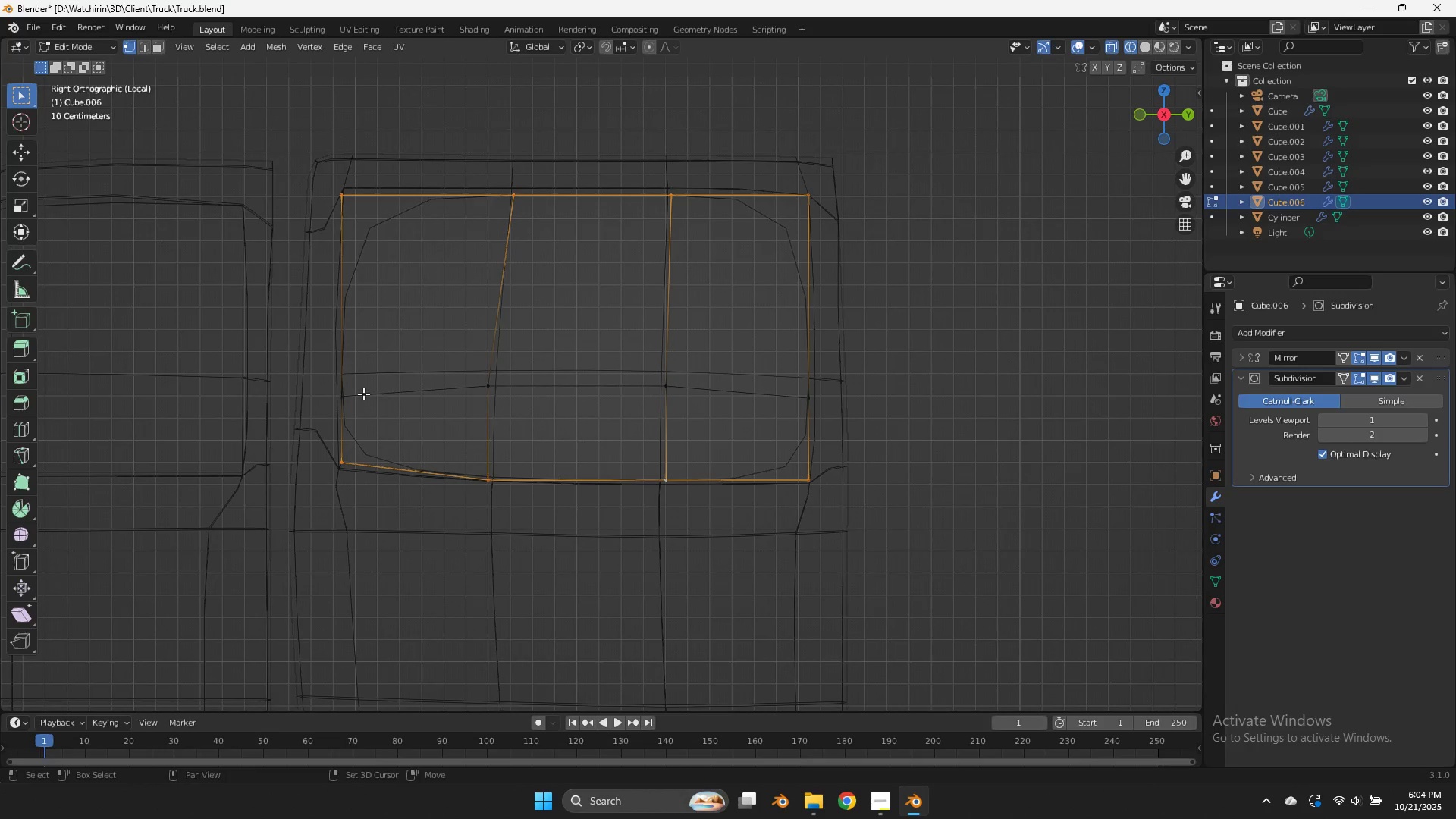 
left_click([353, 397])
 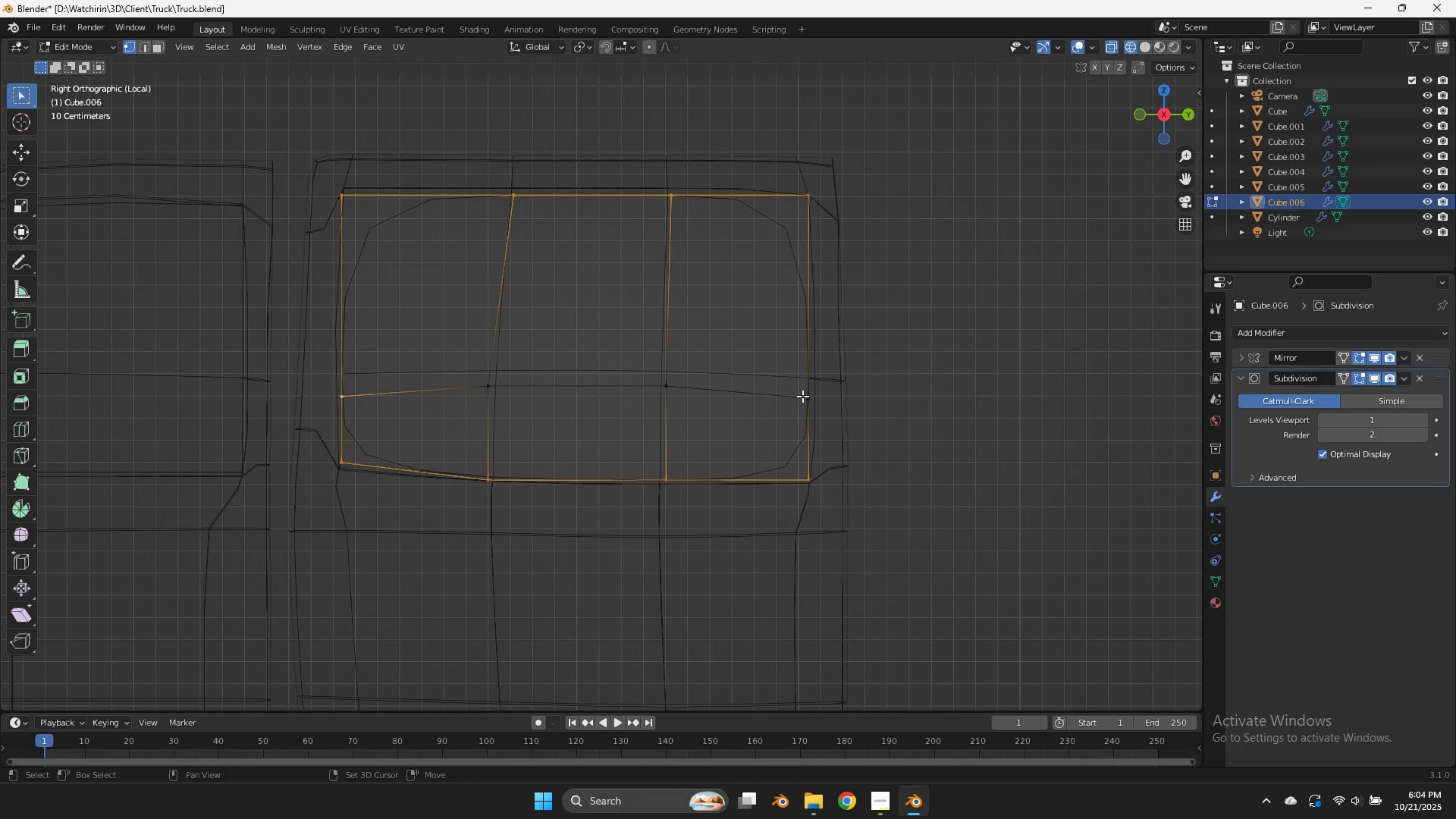 
left_click([774, 398])
 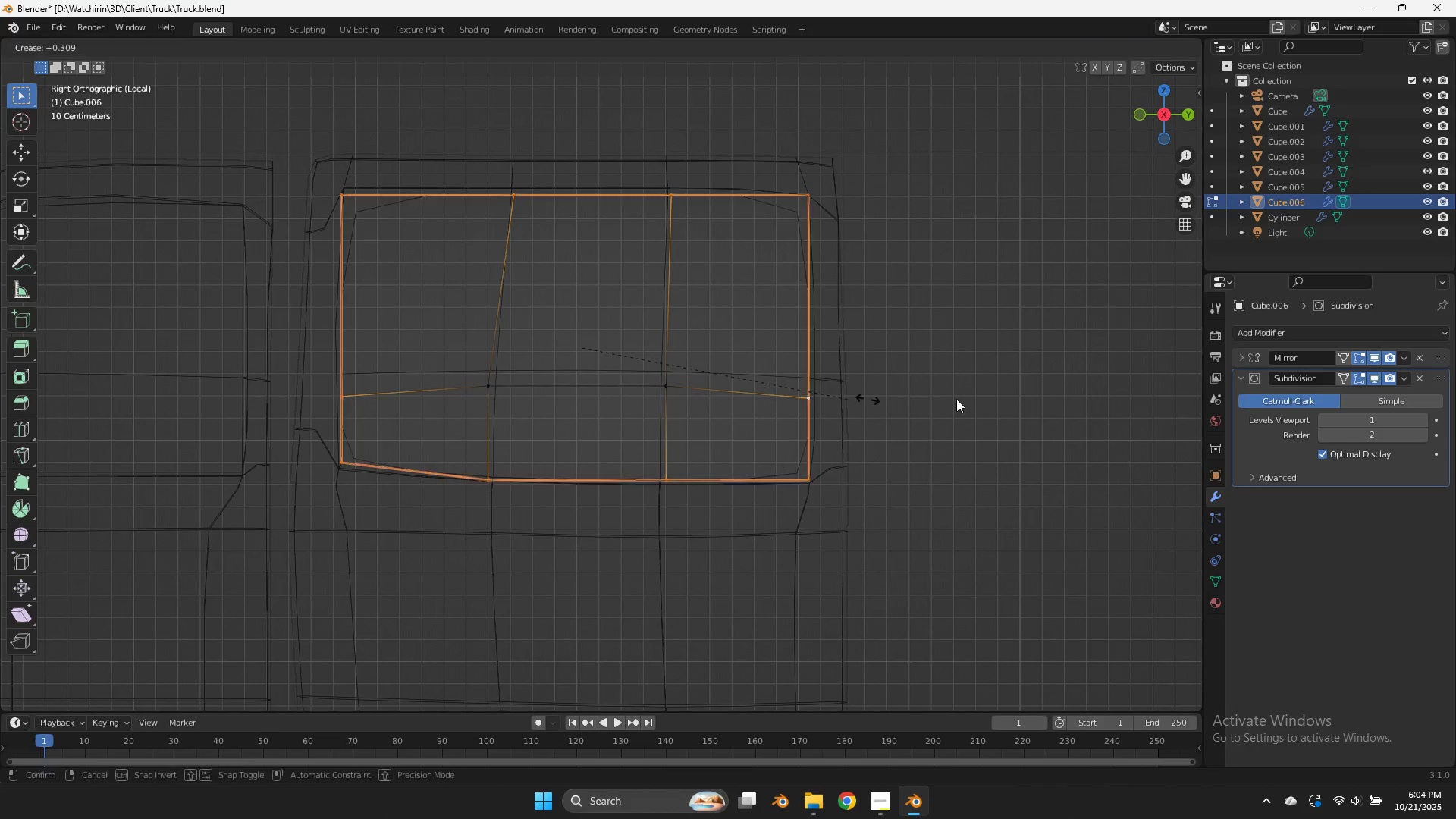 
key(Shift+E)
 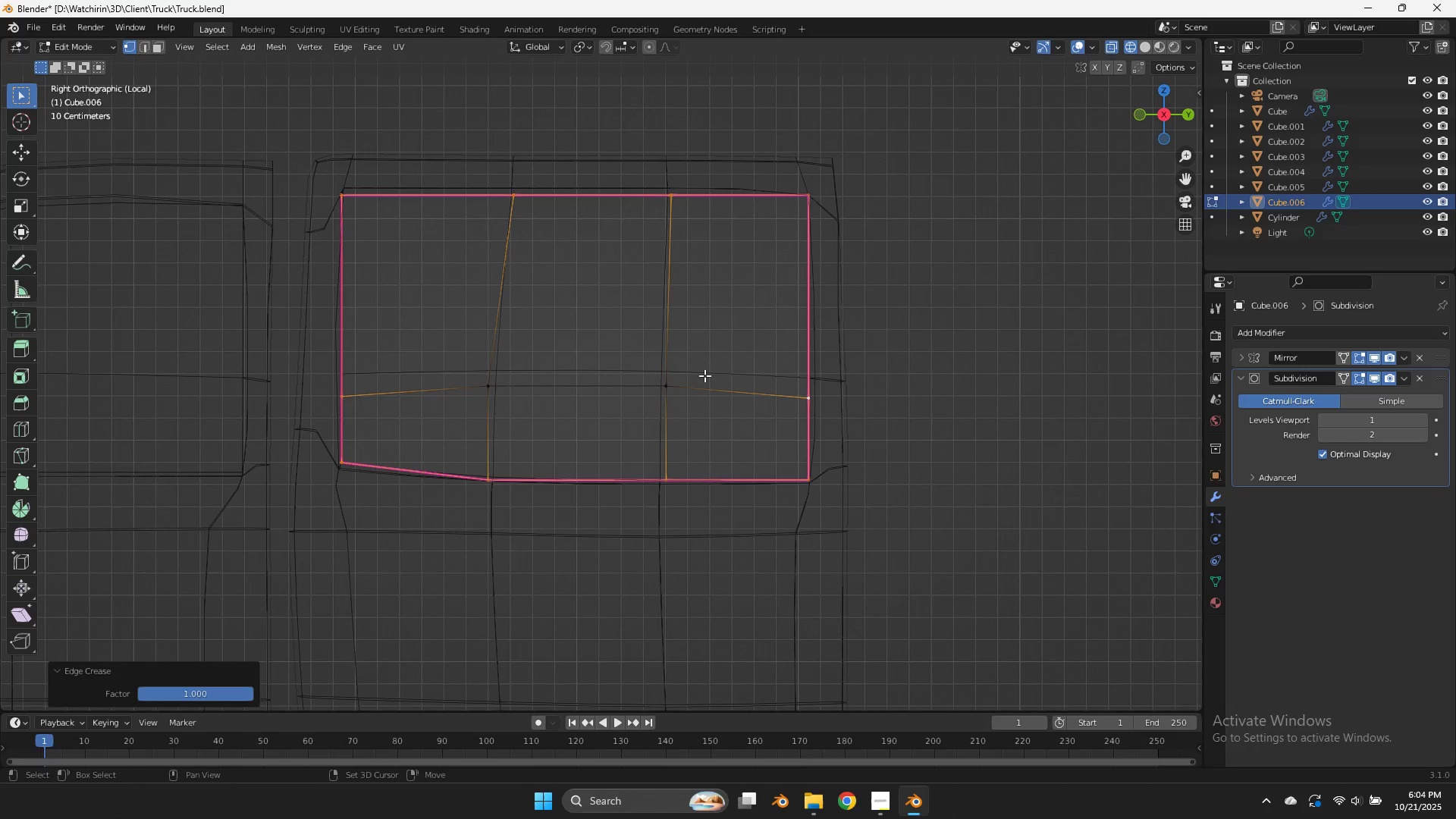 
left_click([702, 376])
 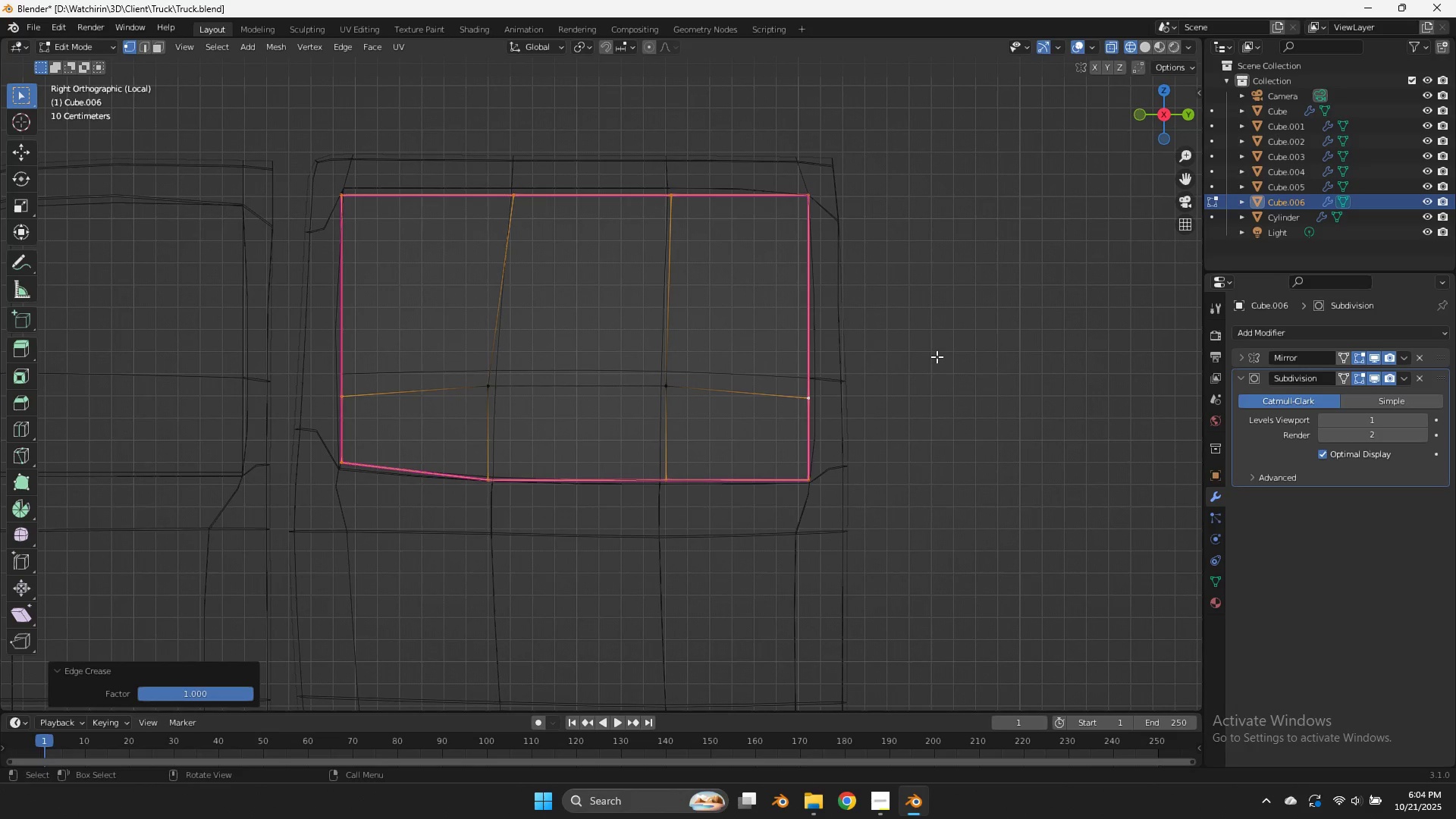 
type(zz)
key(Tab)
type(z)
 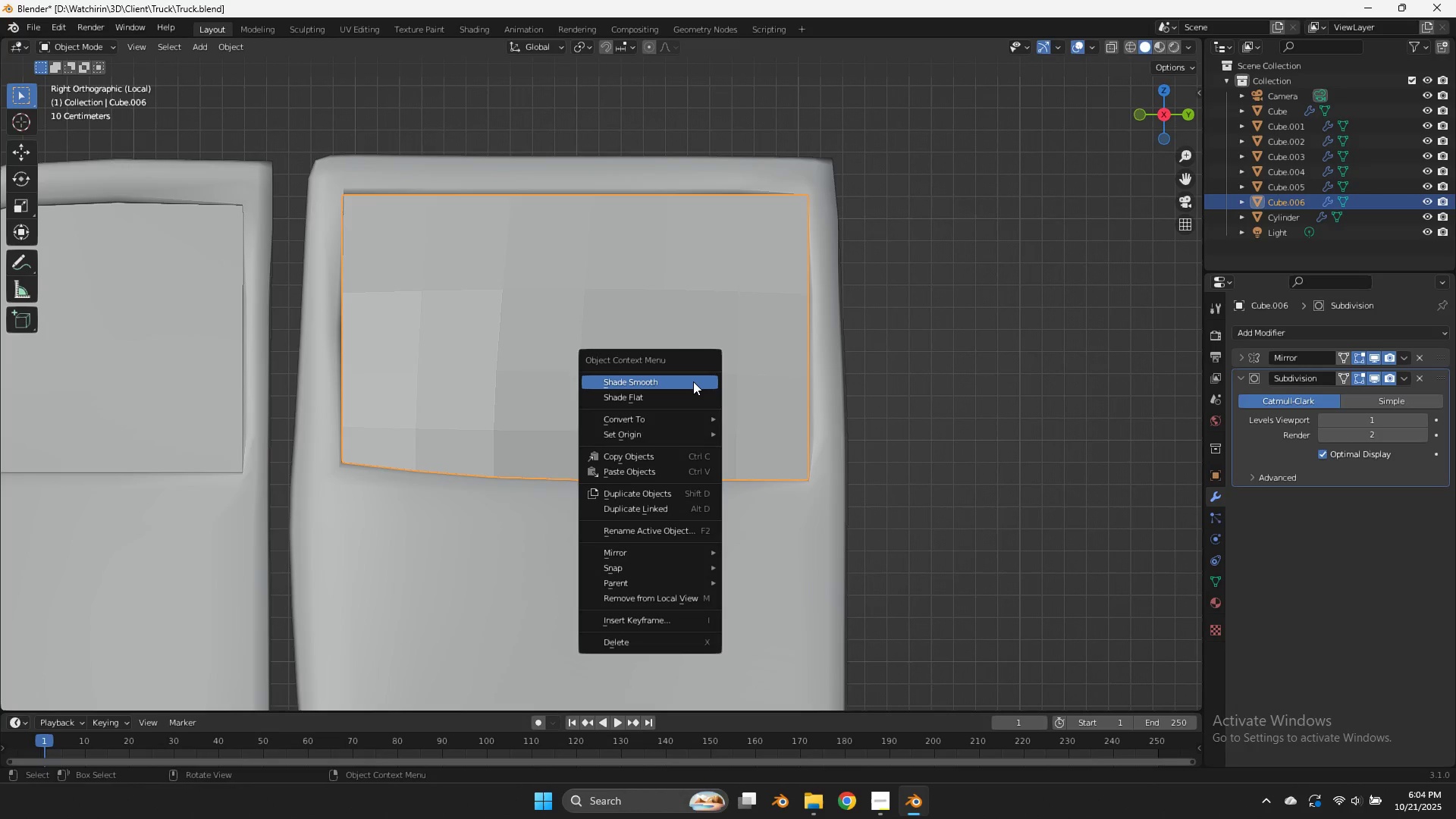 
right_click([693, 381])
 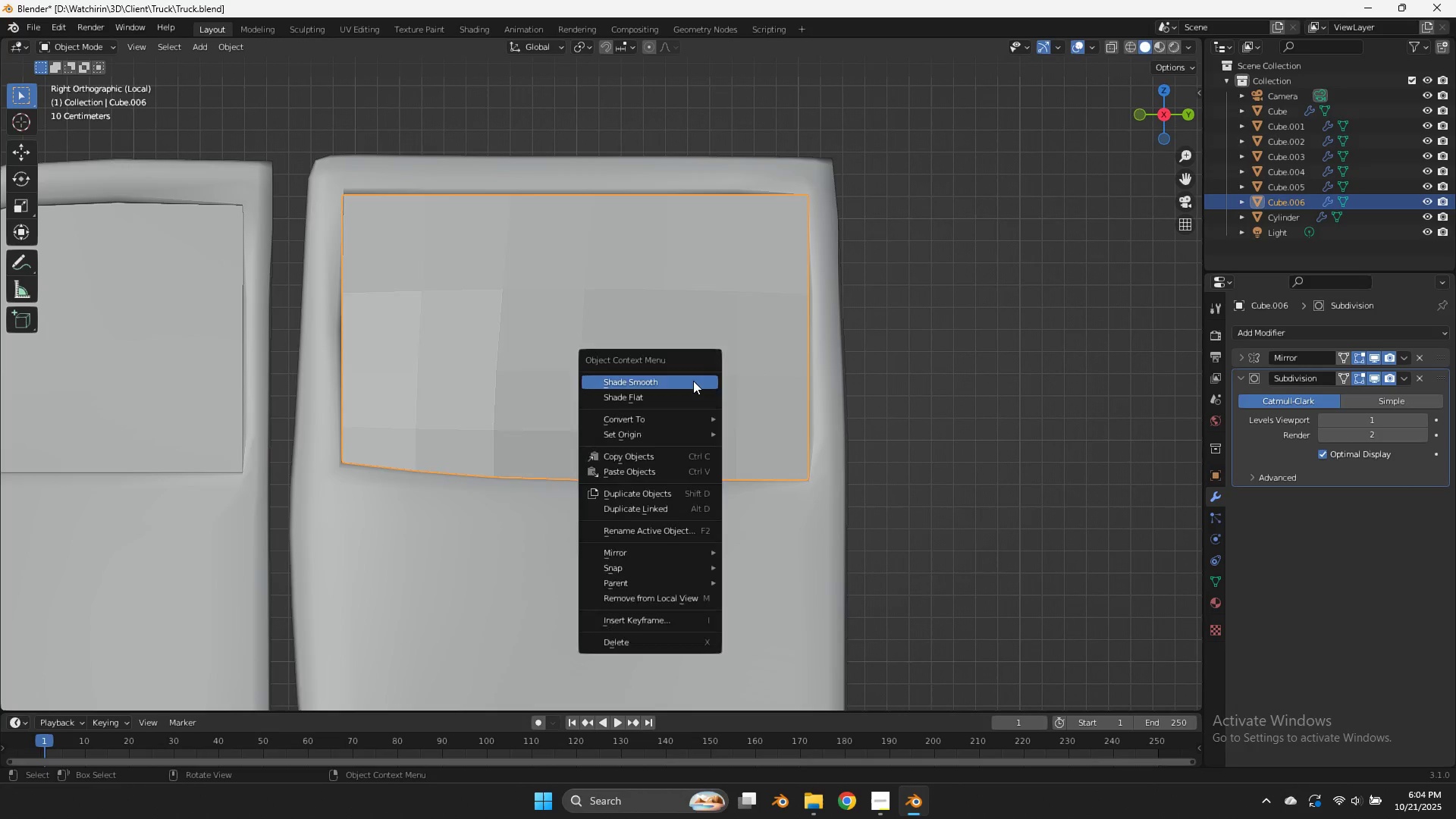 
left_click([693, 381])
 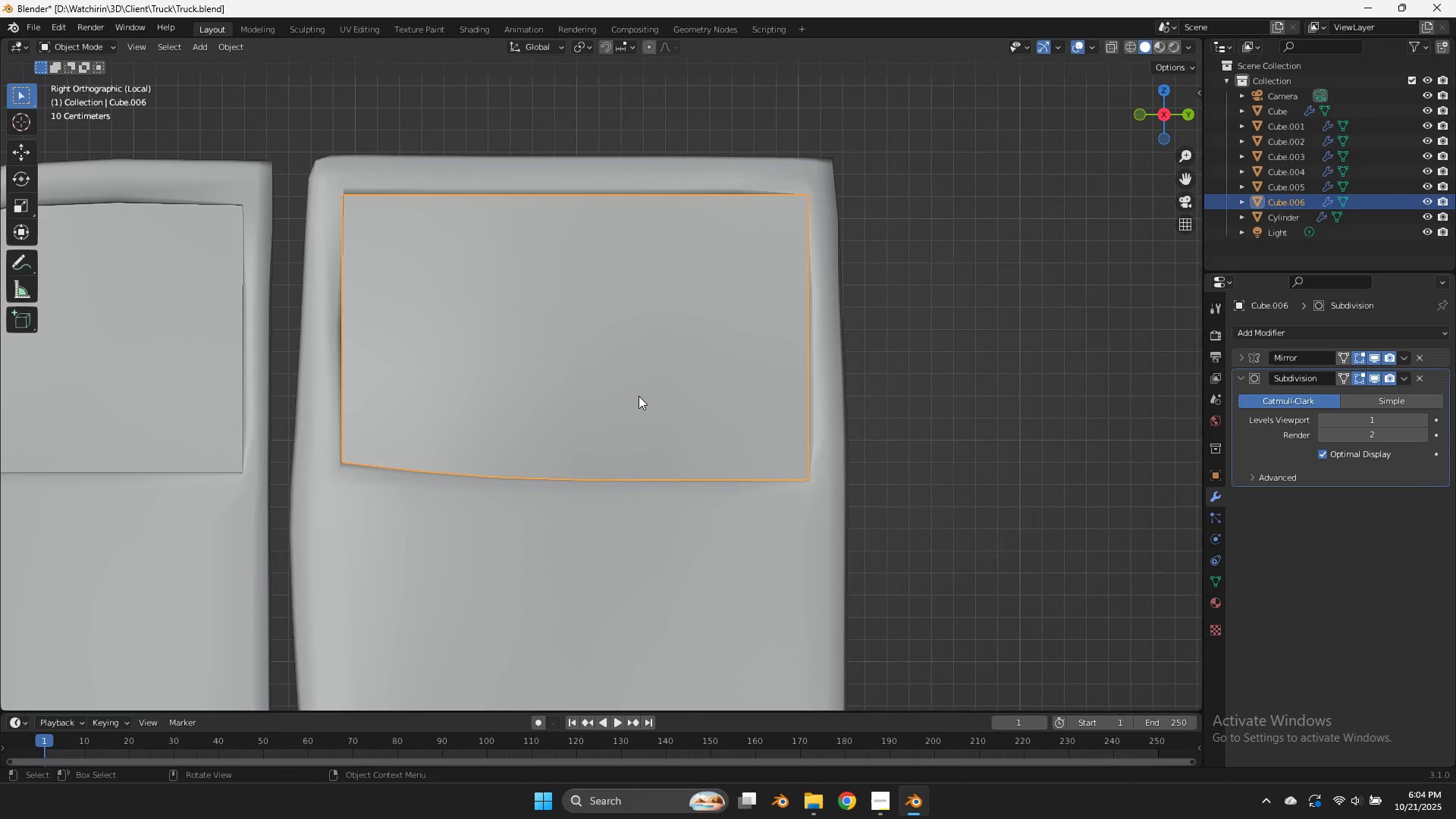 
scroll: coordinate [641, 396], scroll_direction: down, amount: 1.0
 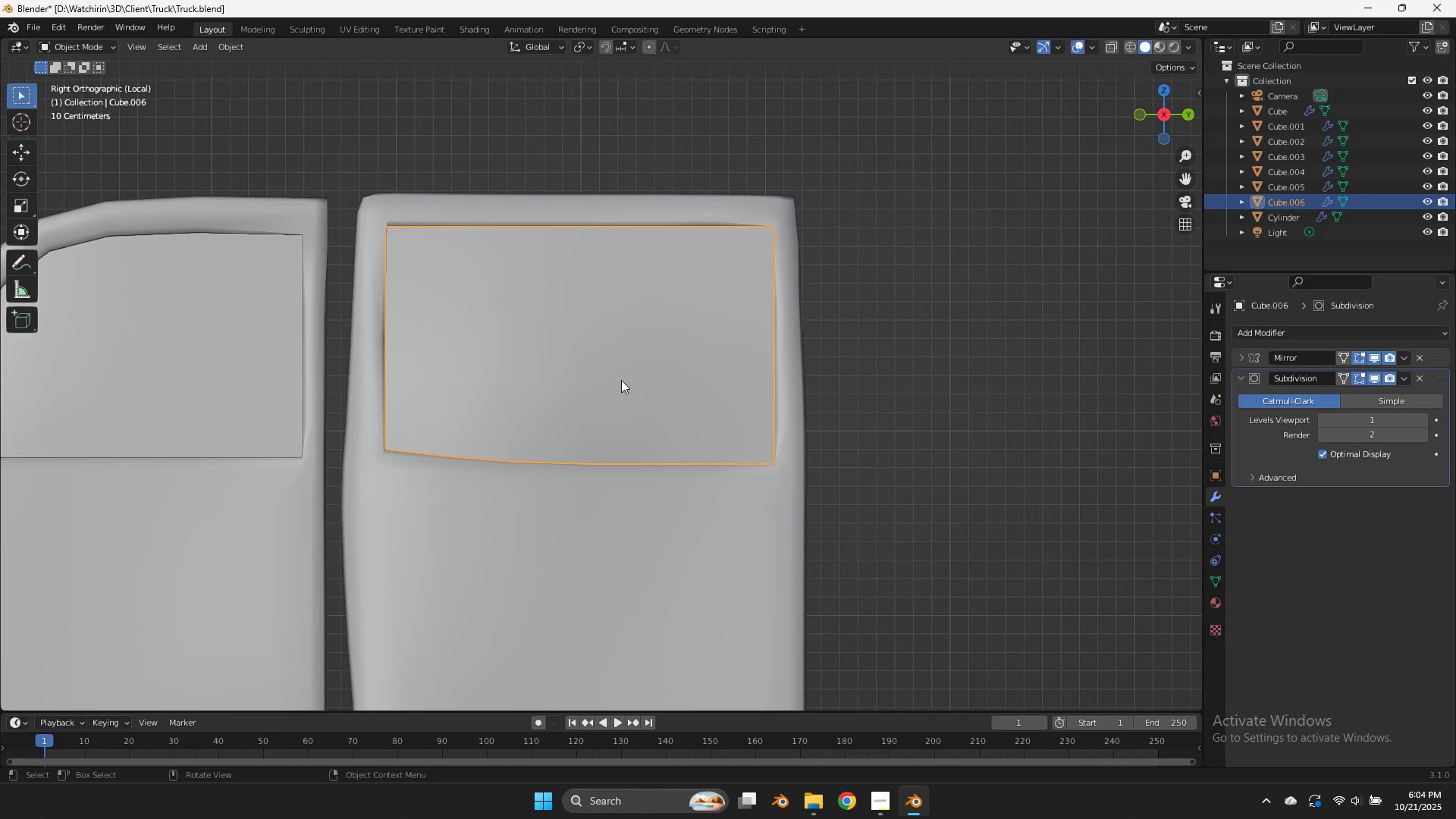 
key(Tab)
 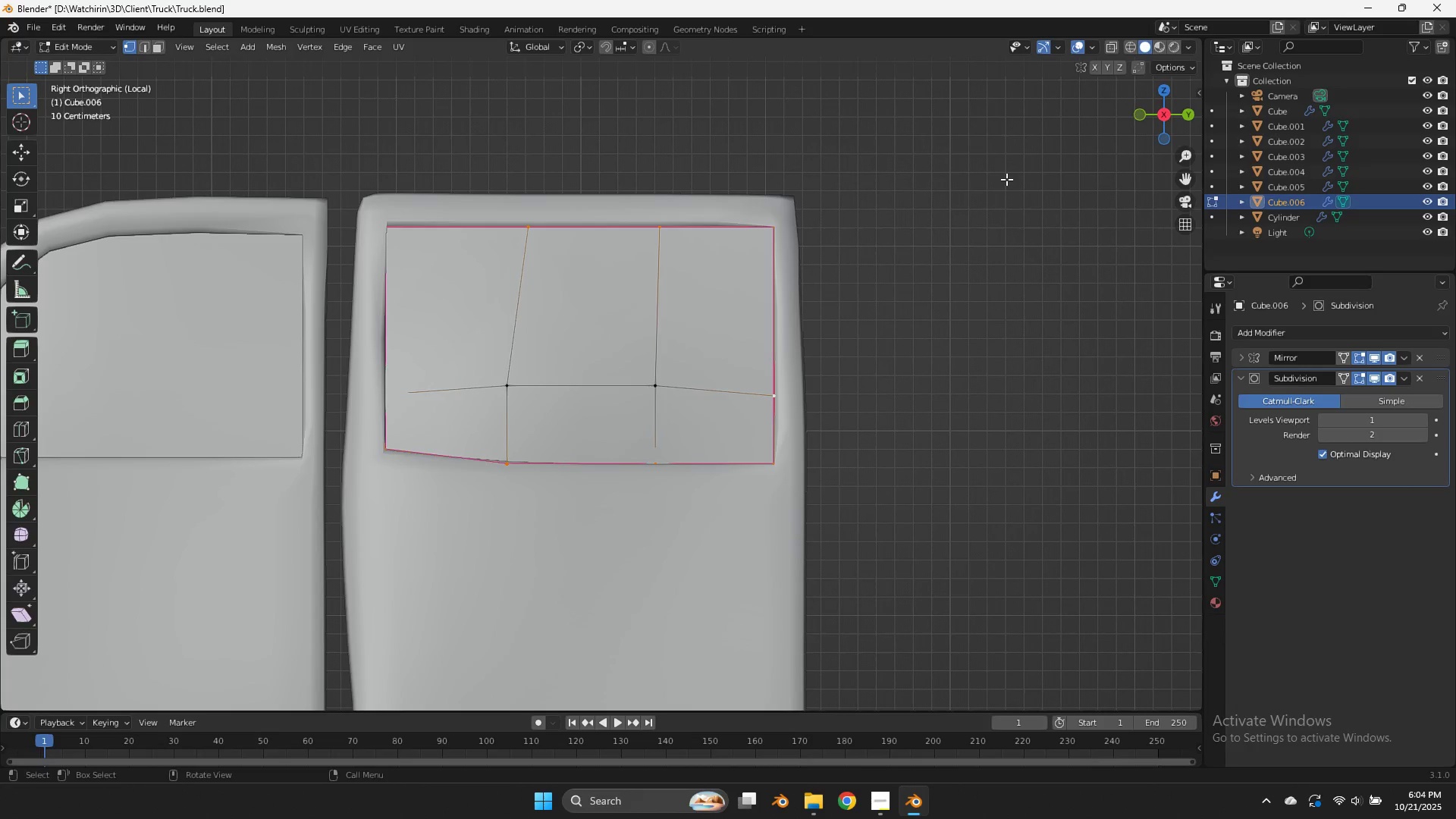 
key(Tab)
 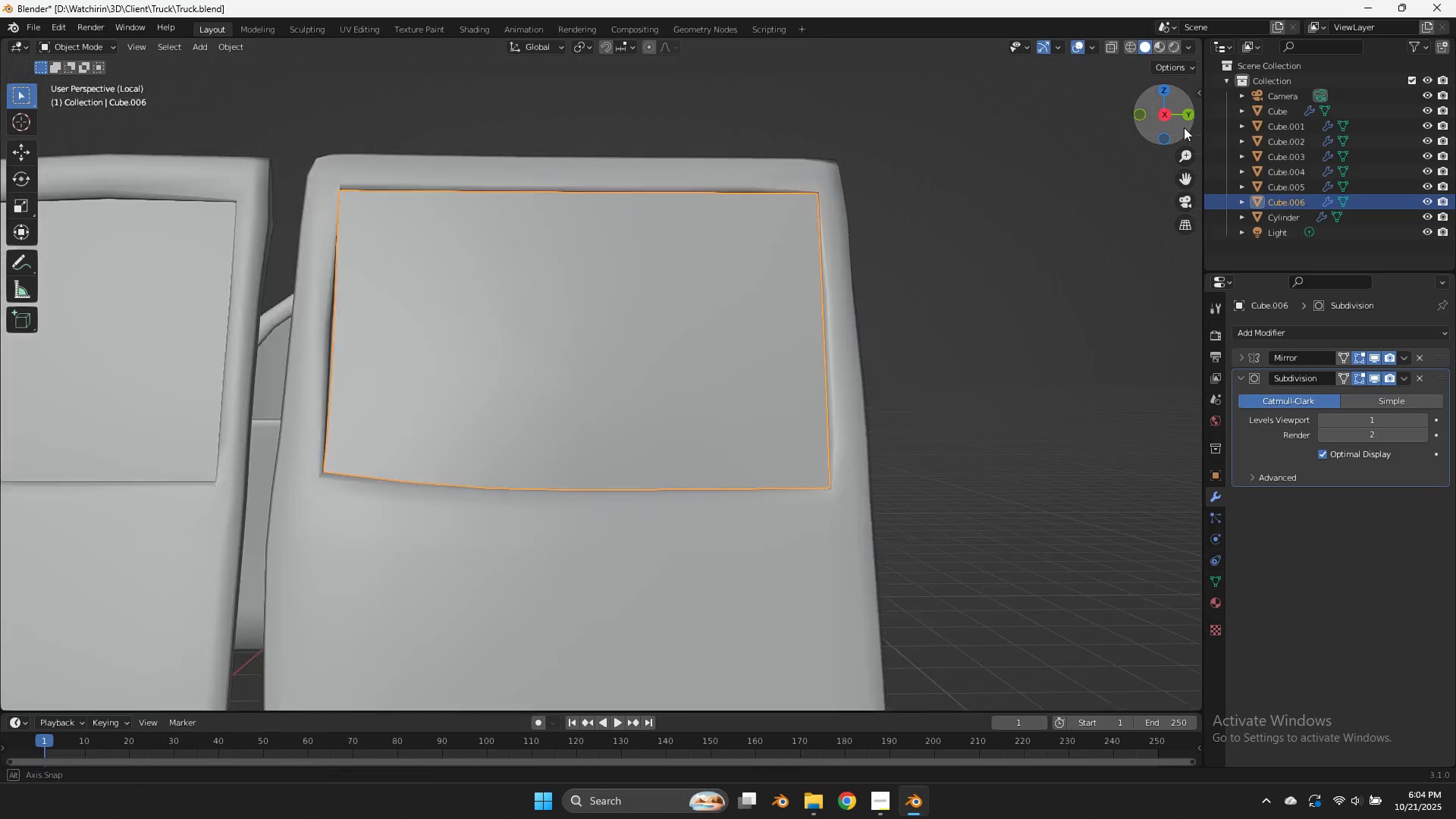 
left_click_drag(start_coordinate=[1169, 124], to_coordinate=[82, 140])
 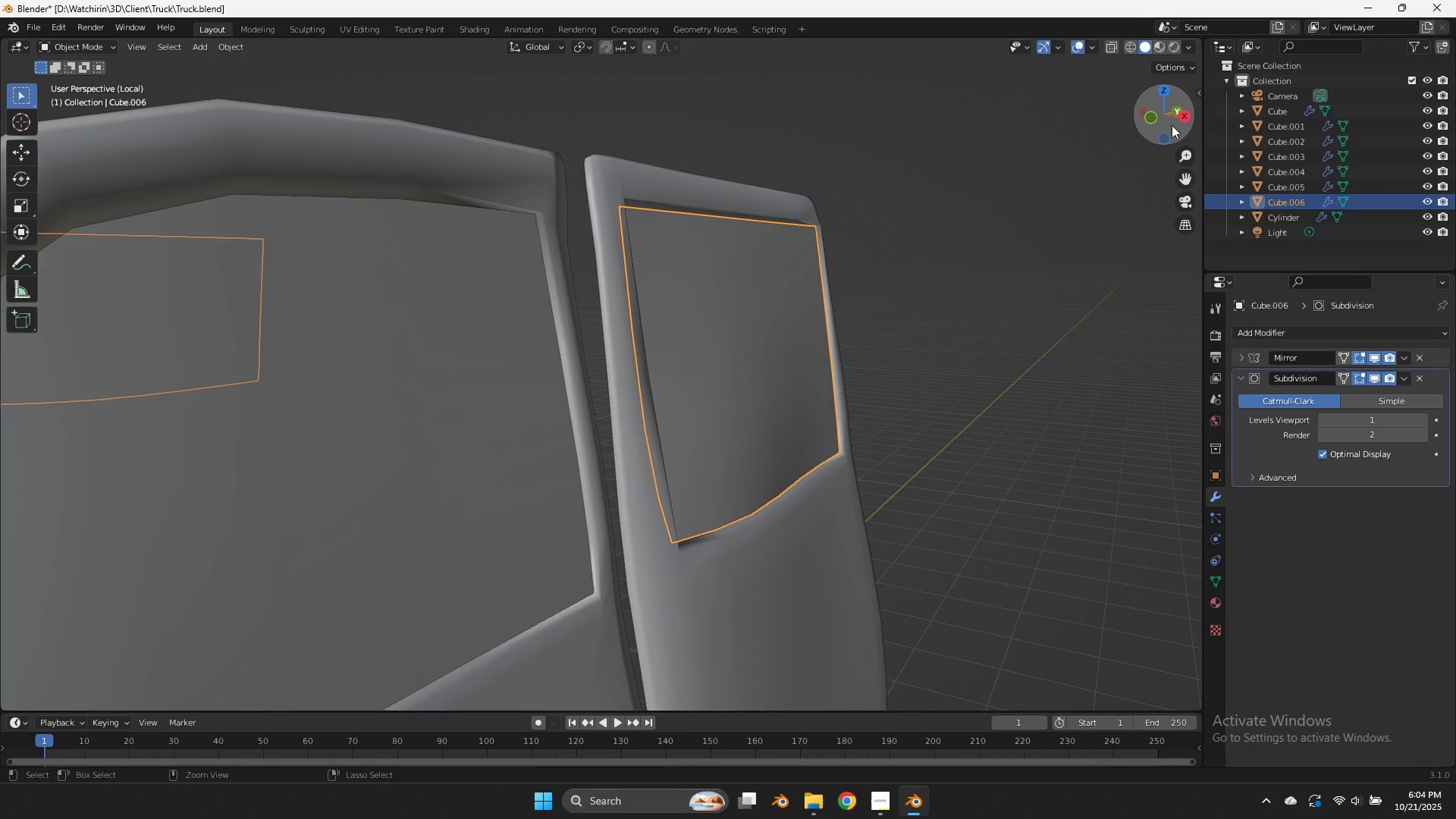 
key(Control+ControlLeft)
 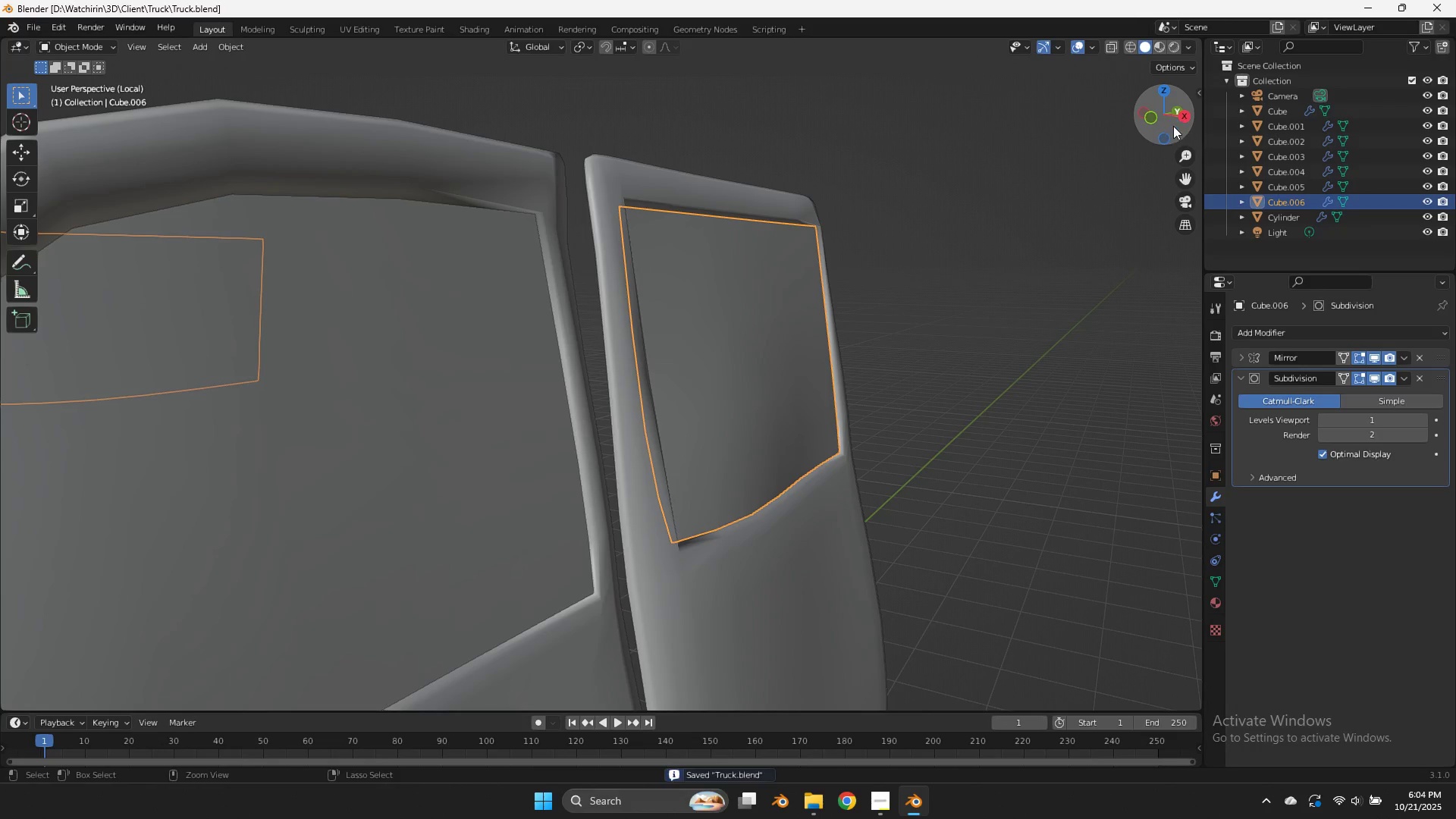 
key(Control+S)
 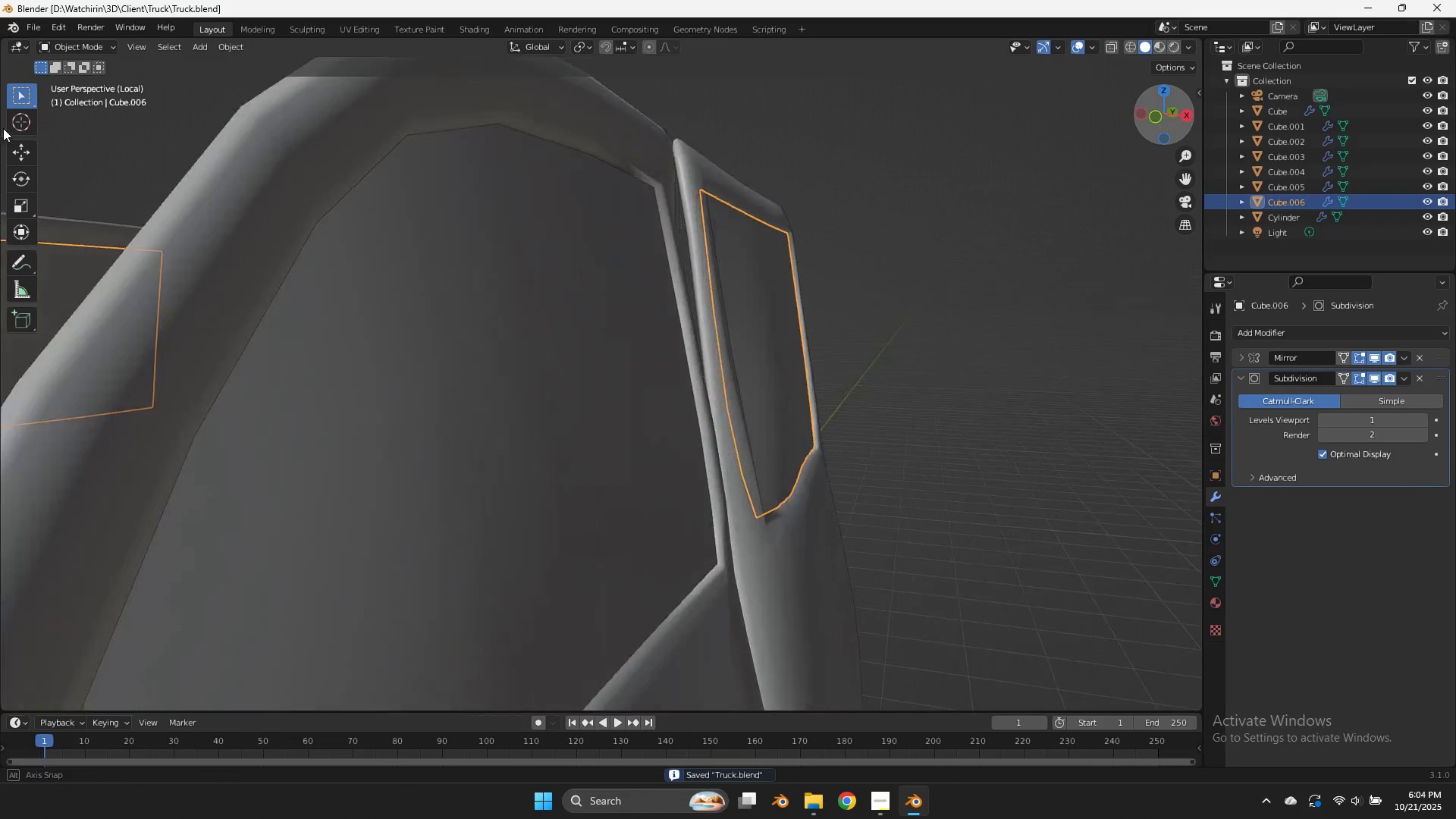 
key(Tab)
 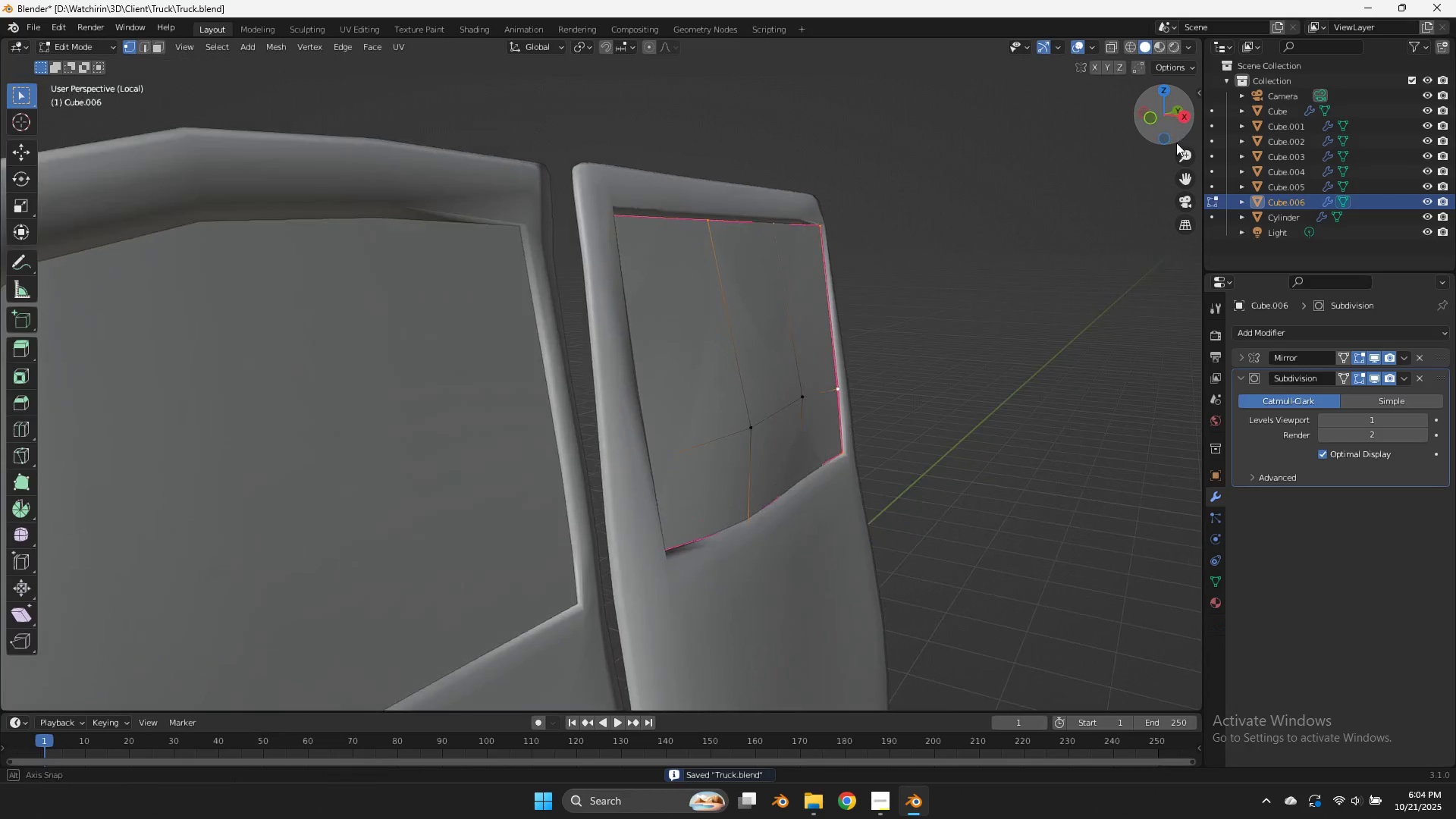 
left_click_drag(start_coordinate=[1176, 133], to_coordinate=[1188, 168])
 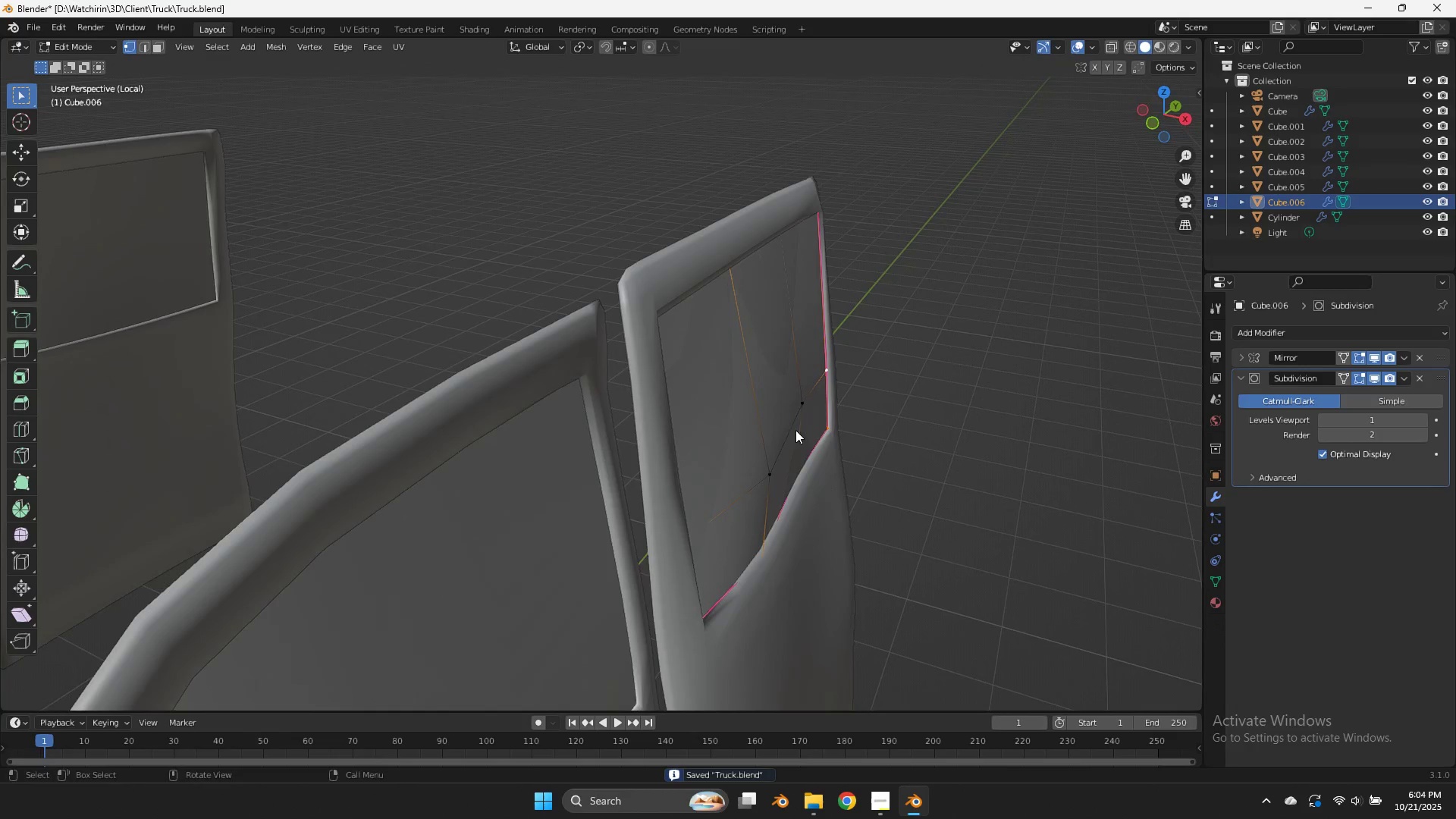 
left_click([800, 423])
 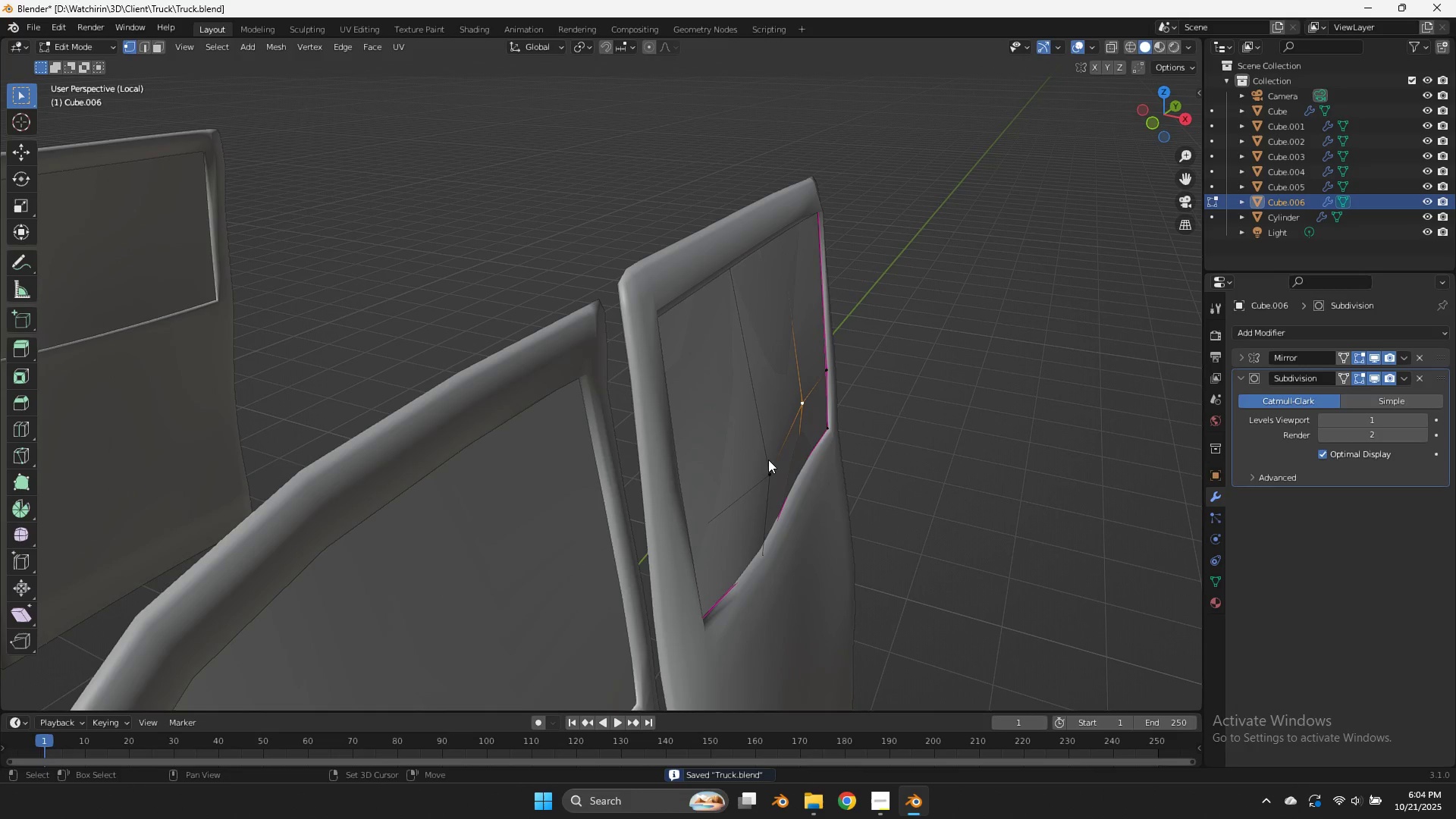 
hold_key(key=ShiftLeft, duration=0.34)
double_click([767, 463])
 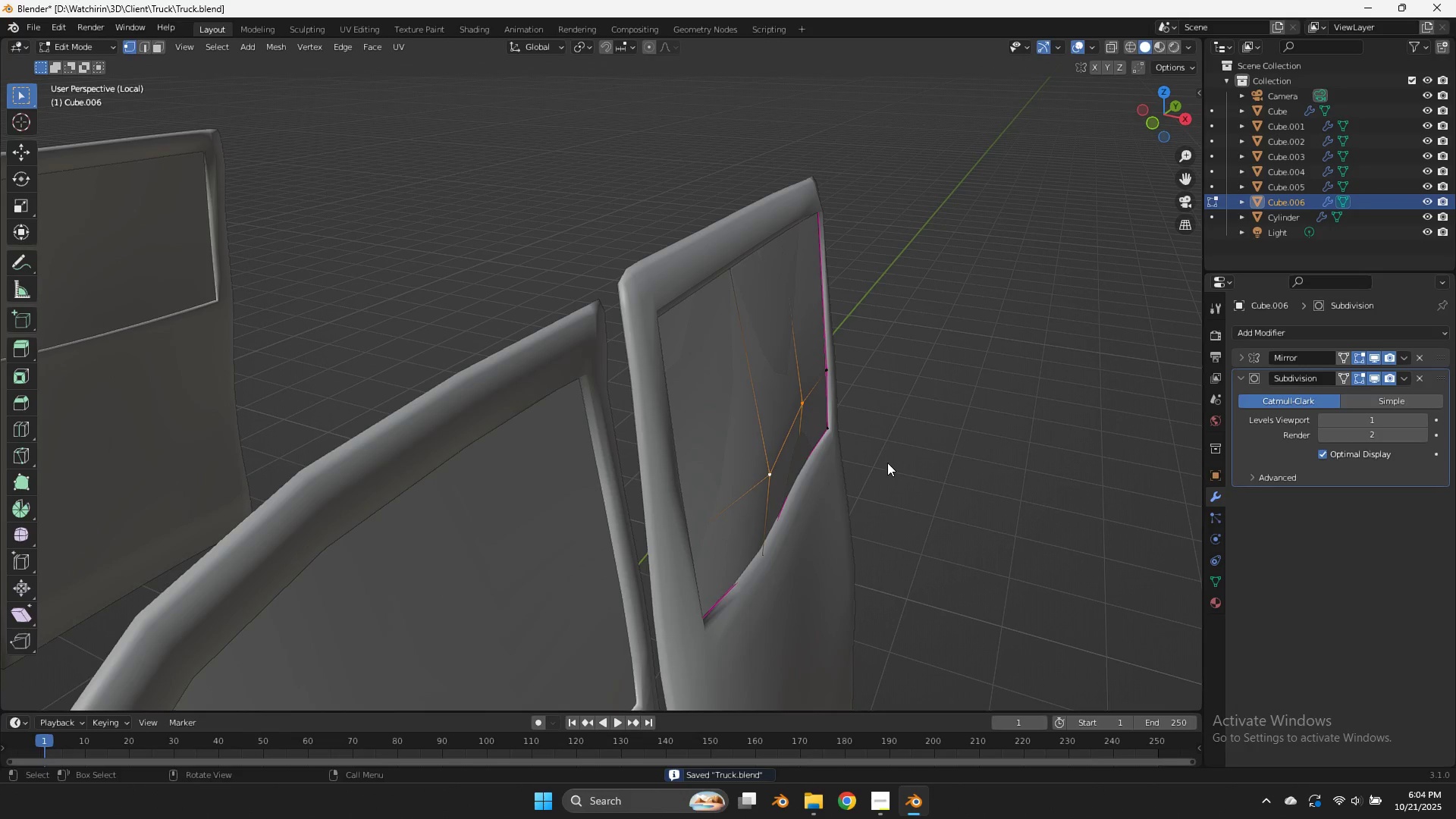 
type(gyx)
 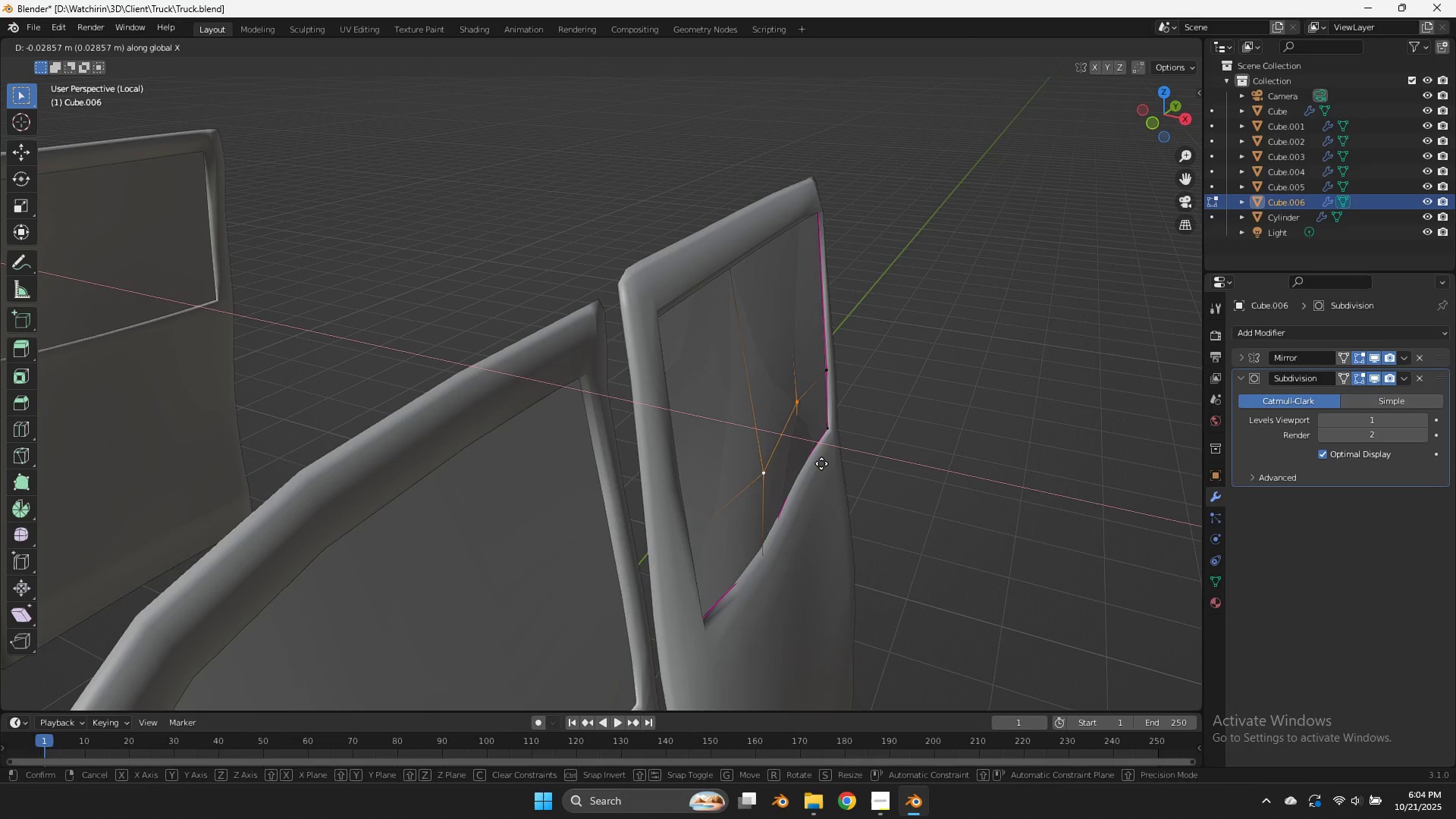 
hold_key(key=ShiftLeft, duration=0.71)
left_click([773, 455])
 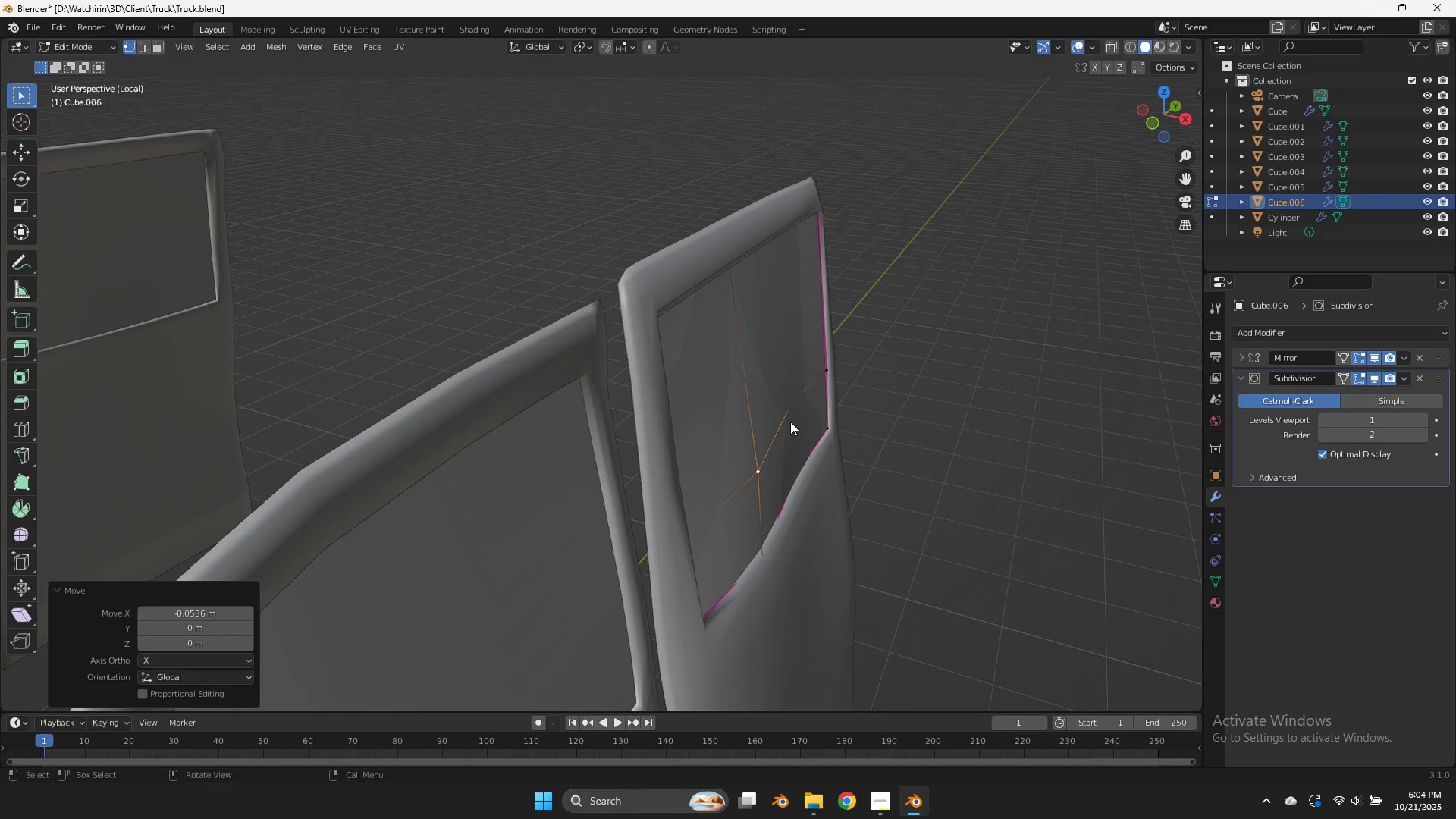 
double_click([790, 422])
 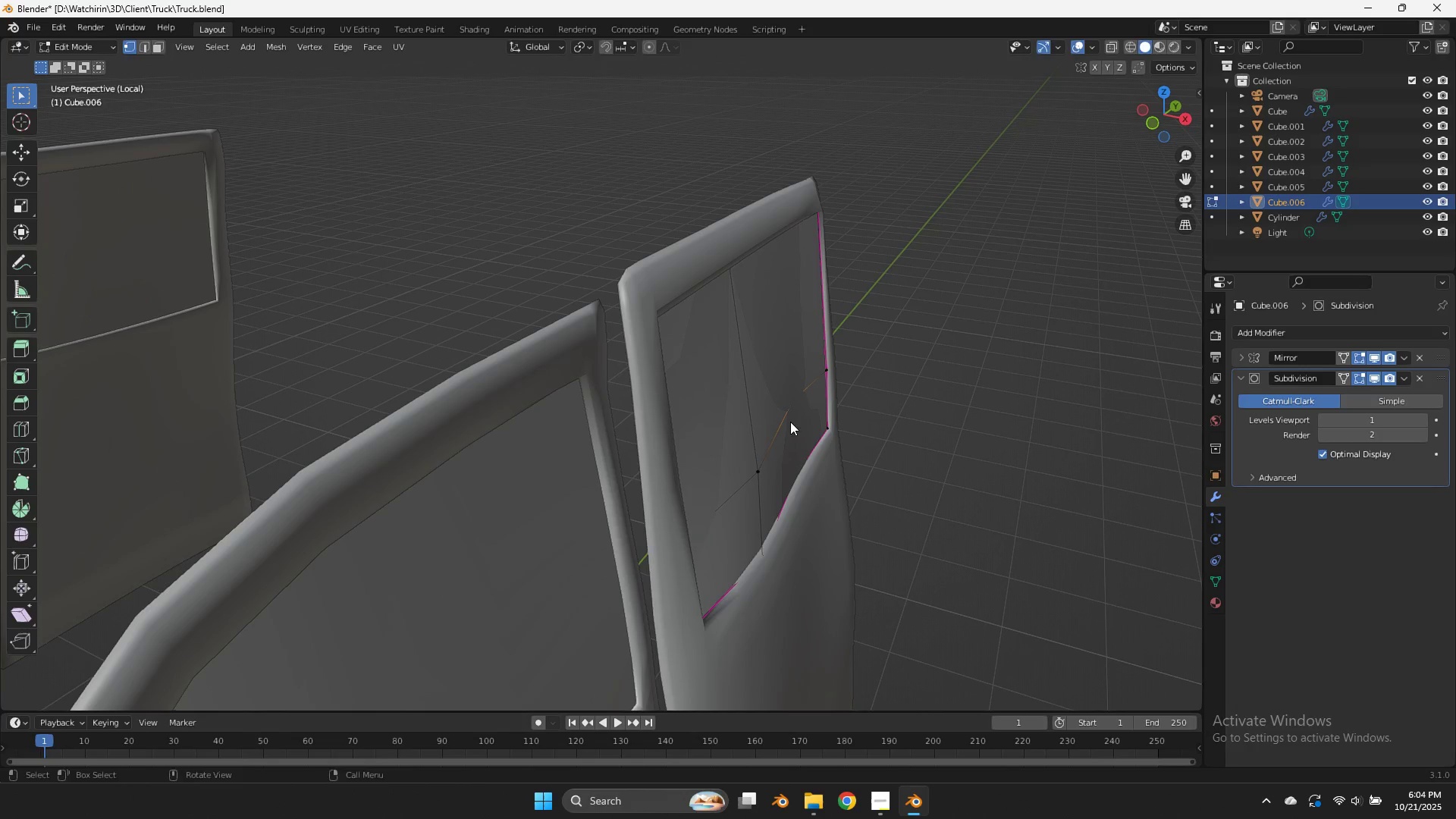 
type(gx)
 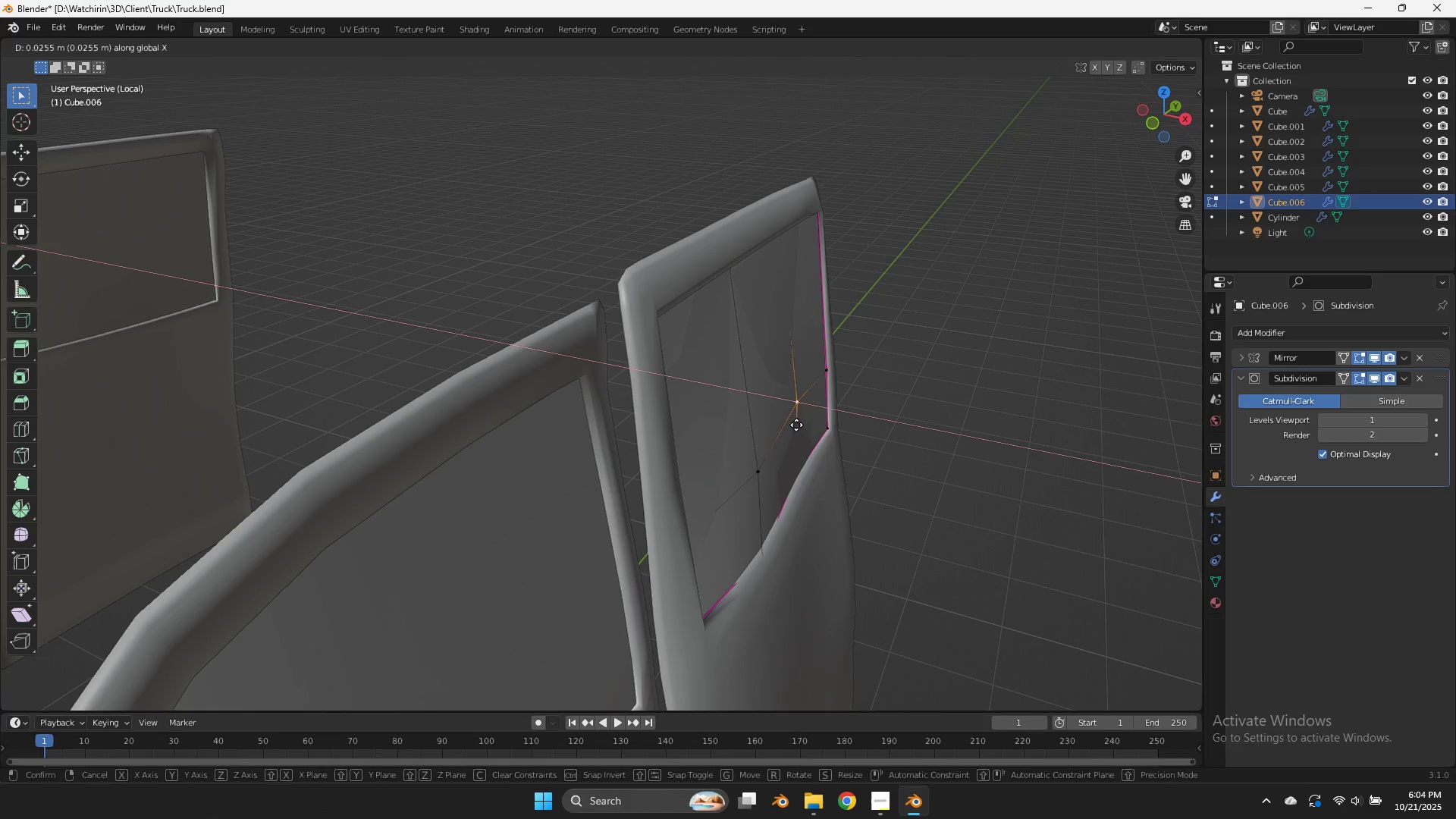 
hold_key(key=ShiftLeft, duration=0.75)
left_click([821, 435])
 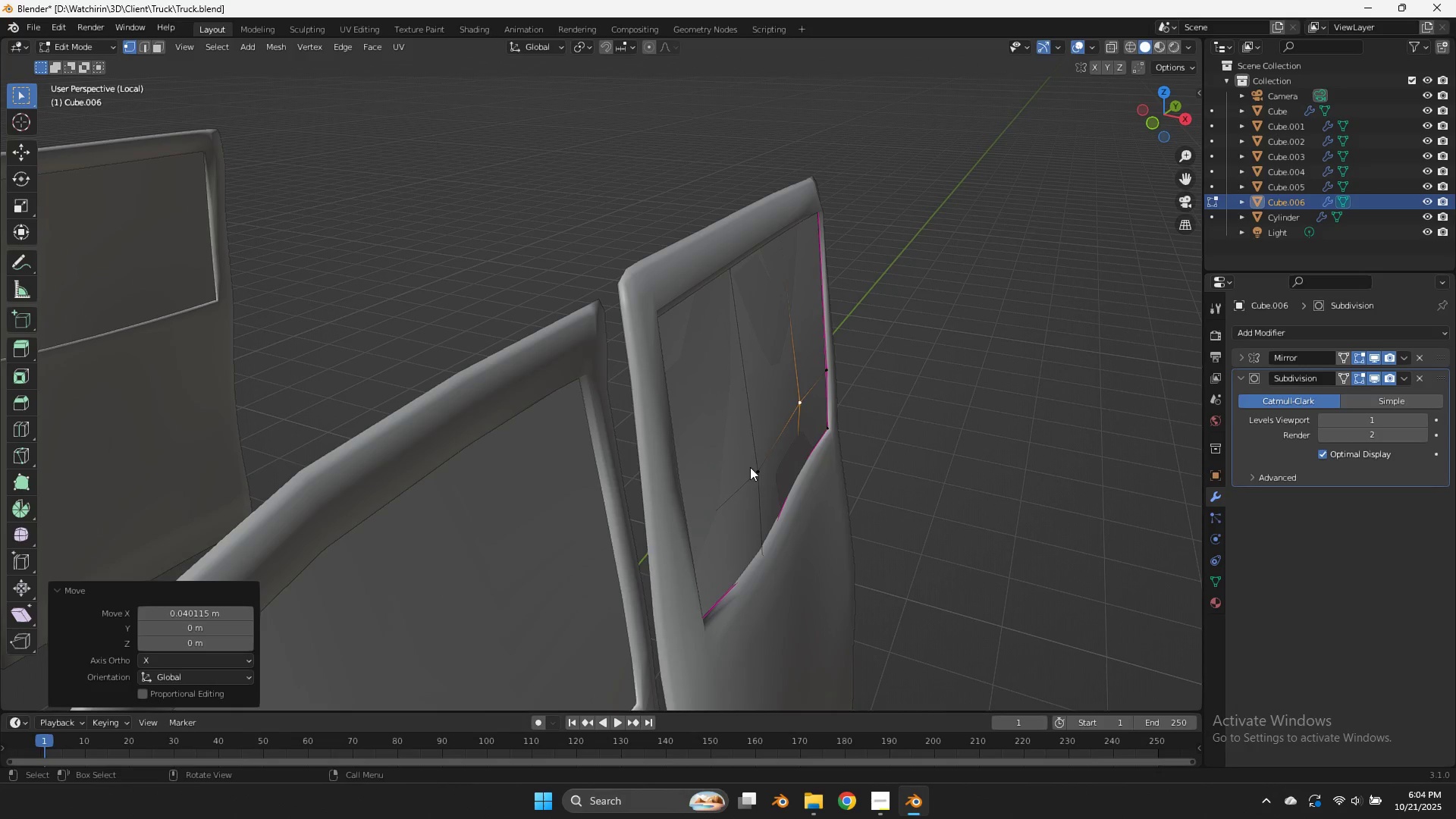 
left_click([750, 467])
 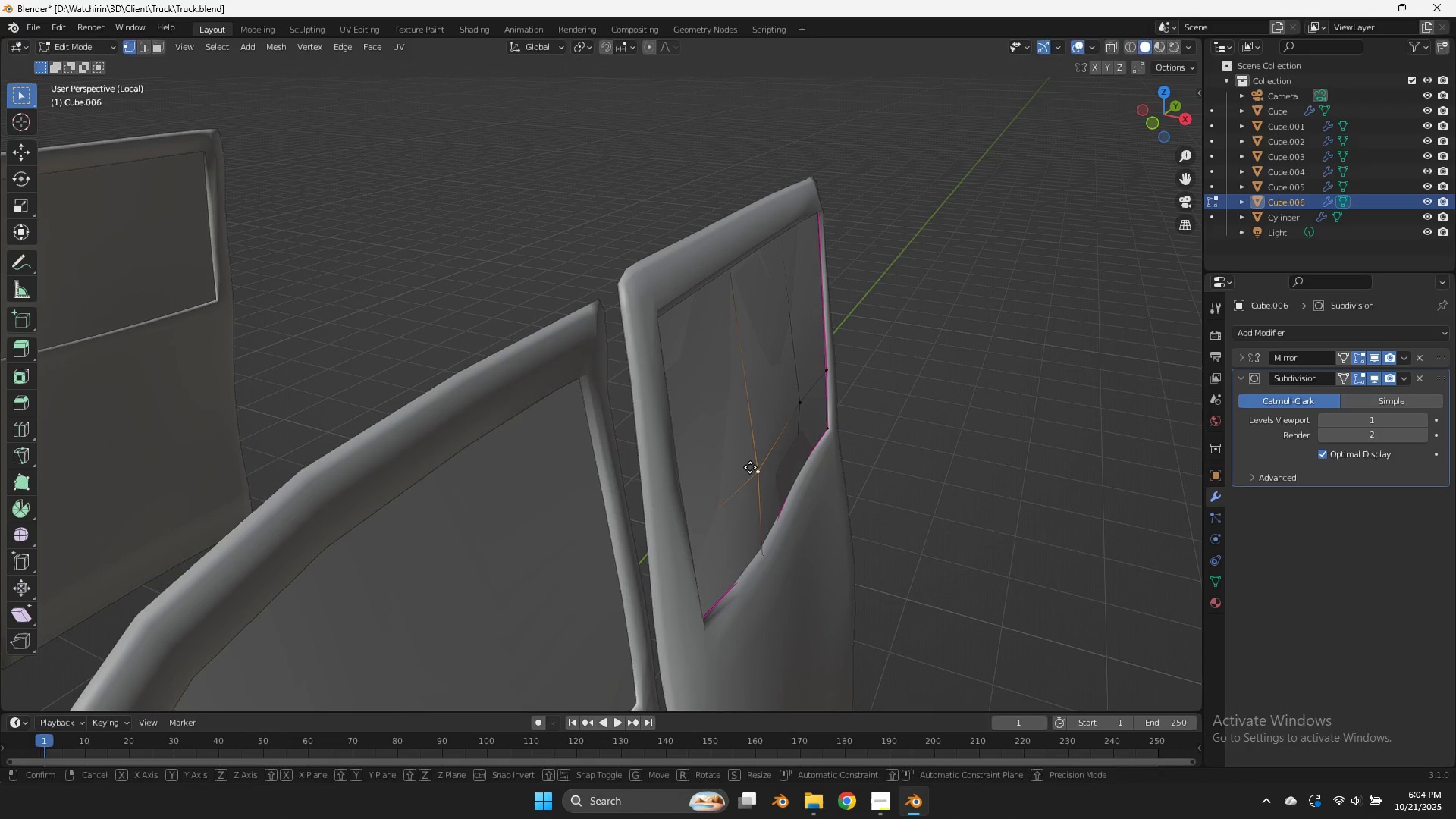 
type(gx)
 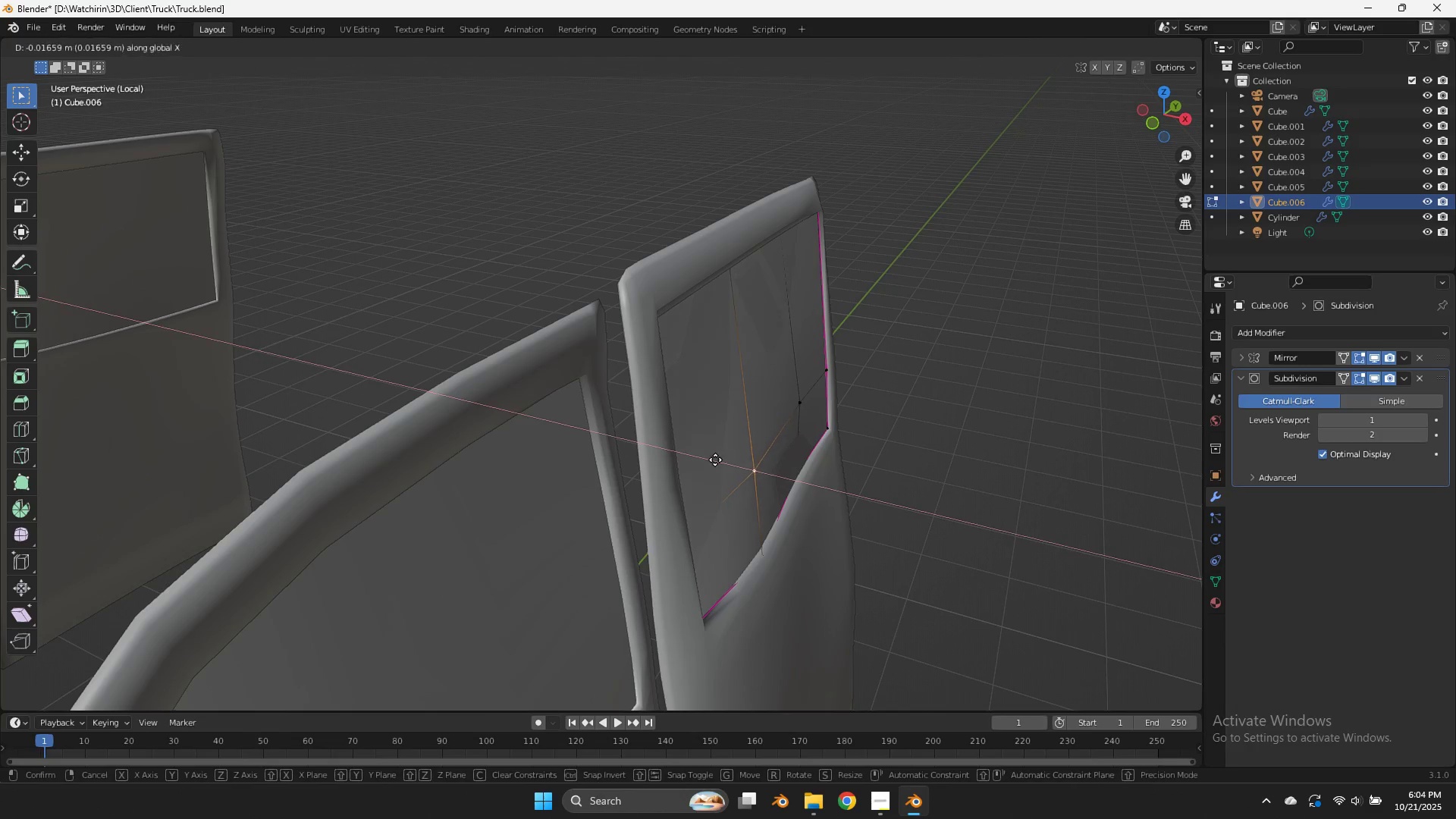 
hold_key(key=ShiftLeft, duration=0.84)
left_click([641, 448])
 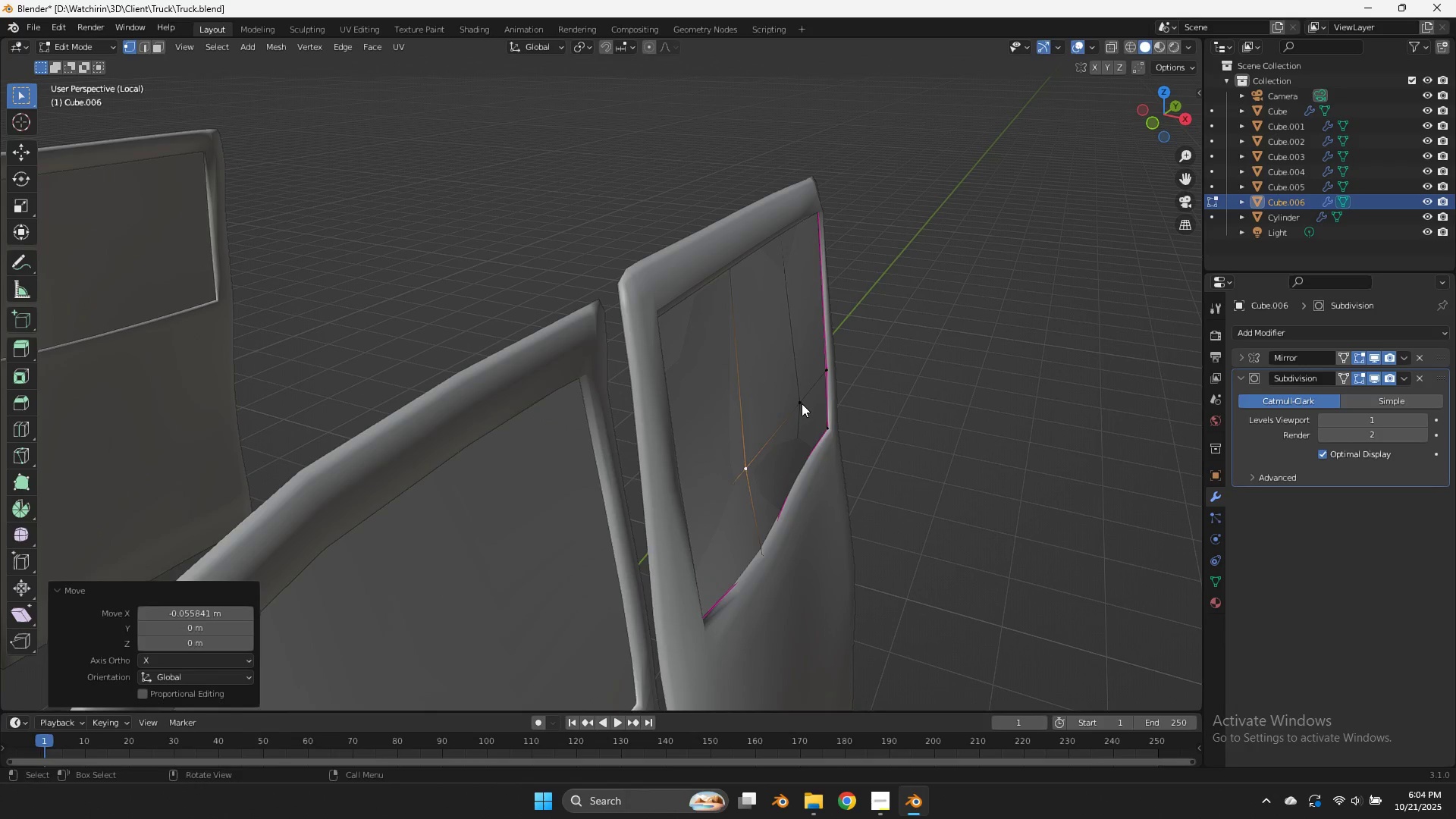 
left_click([802, 403])
 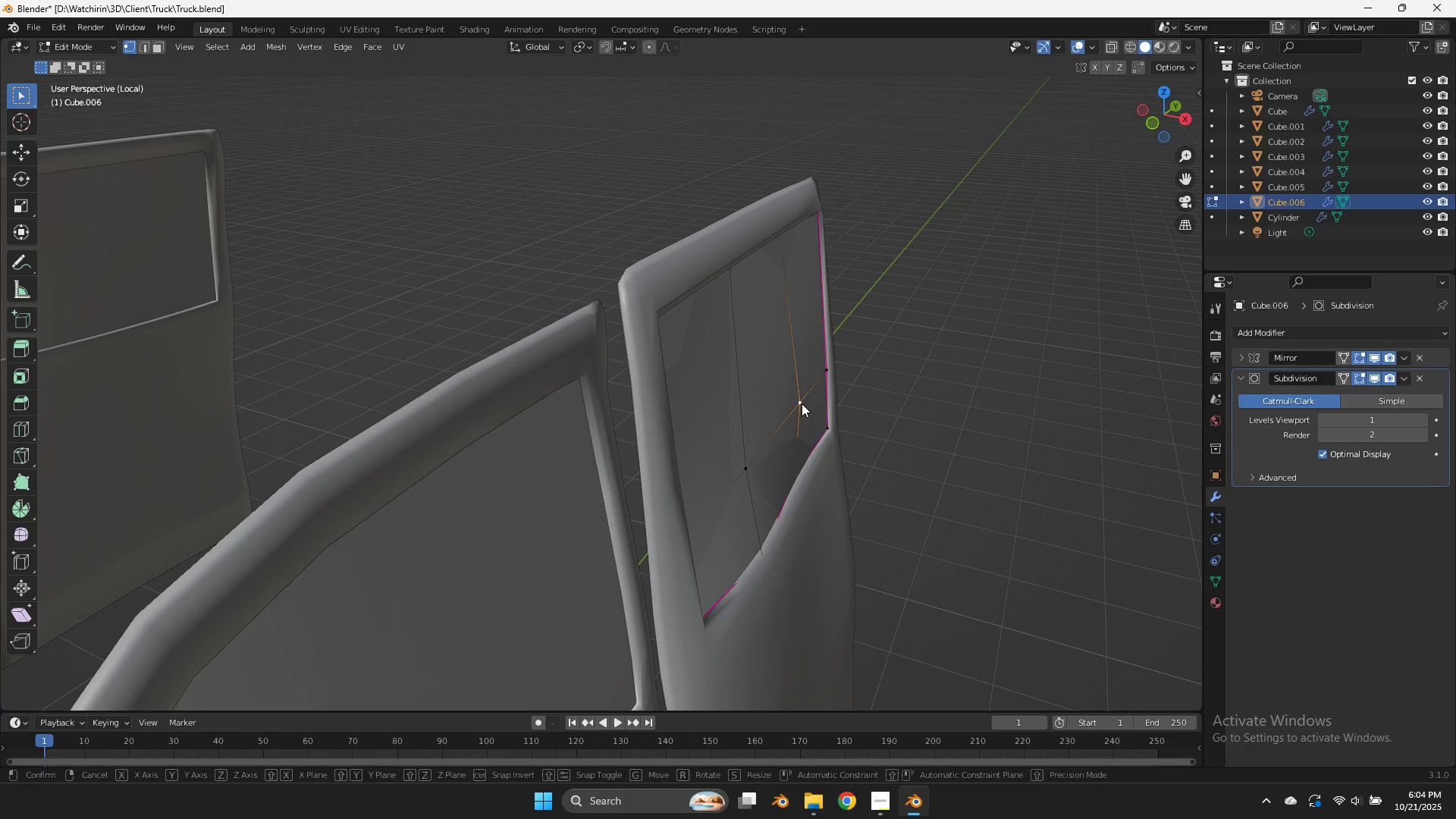 
type(gx)
 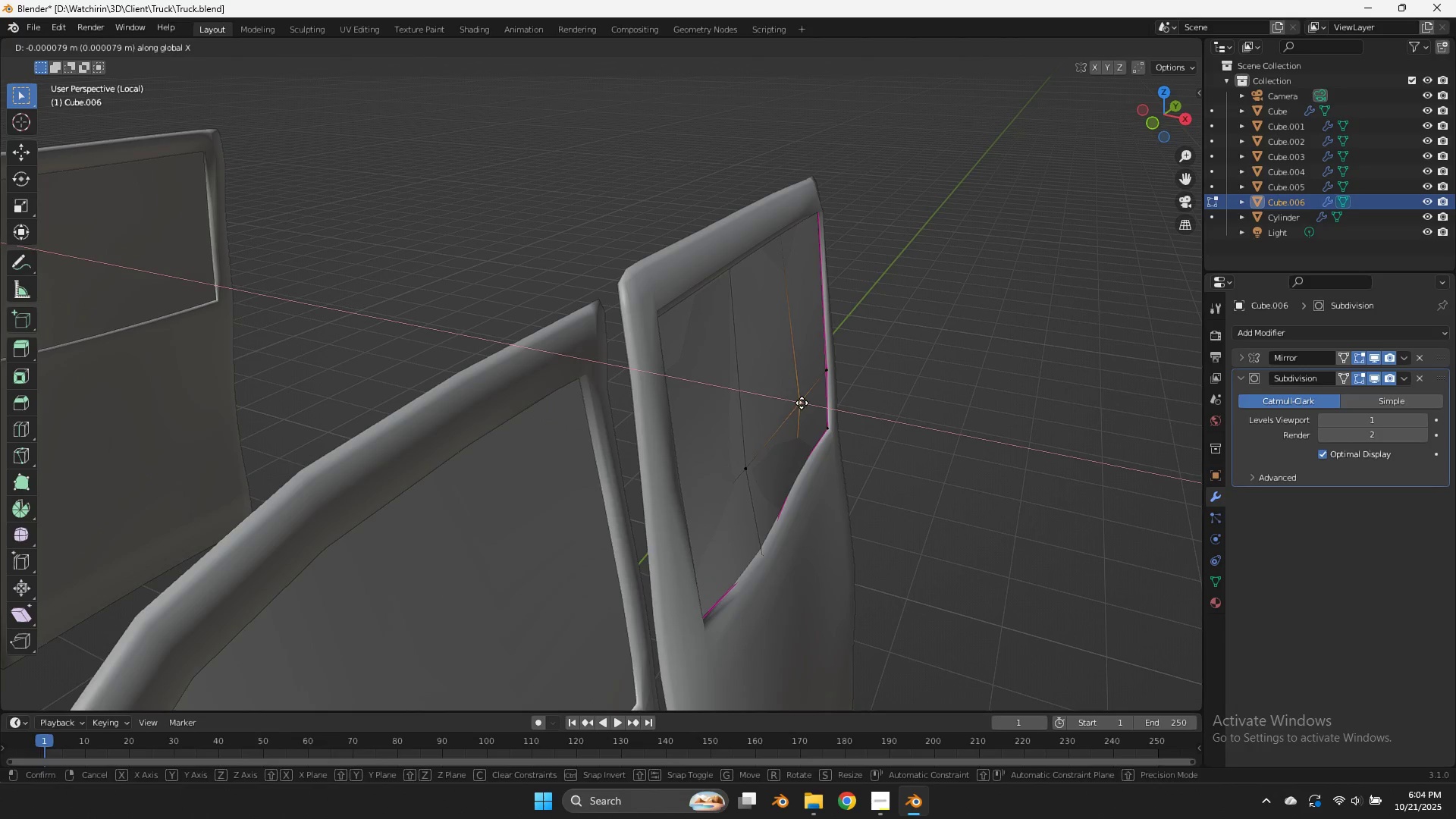 
hold_key(key=ShiftLeft, duration=0.51)
 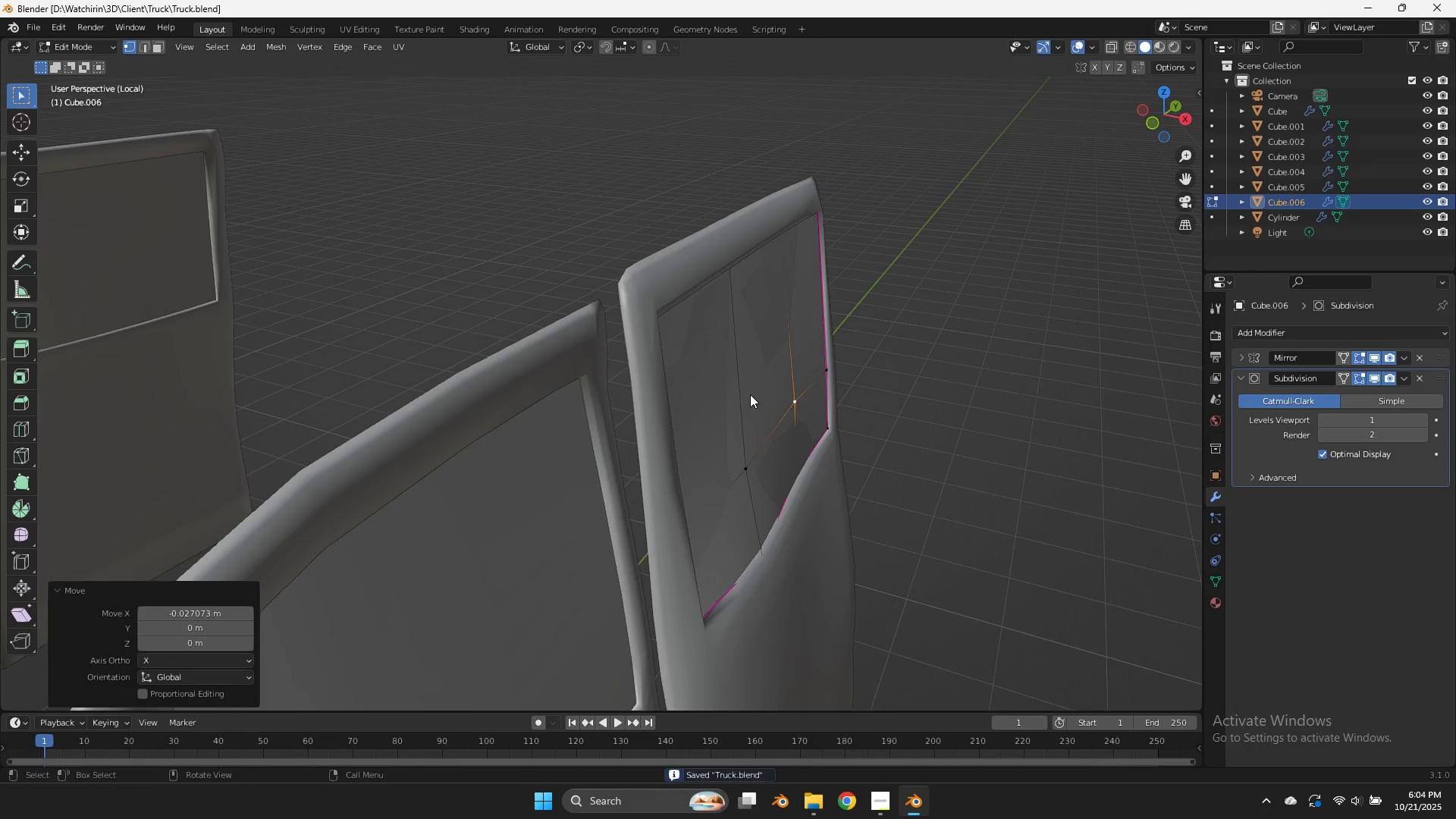 
left_click([750, 394])
 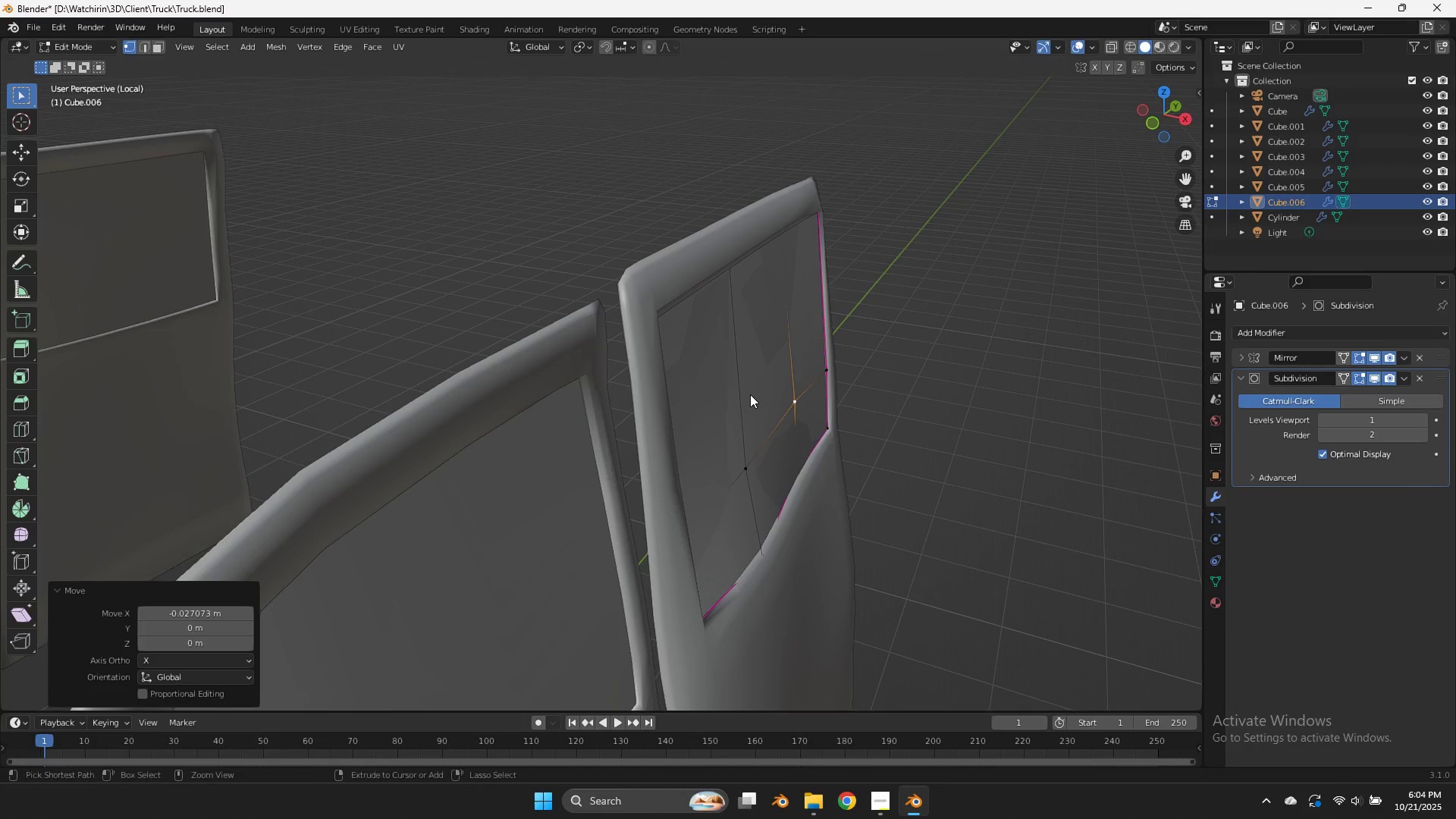 
key(Control+ControlLeft)
 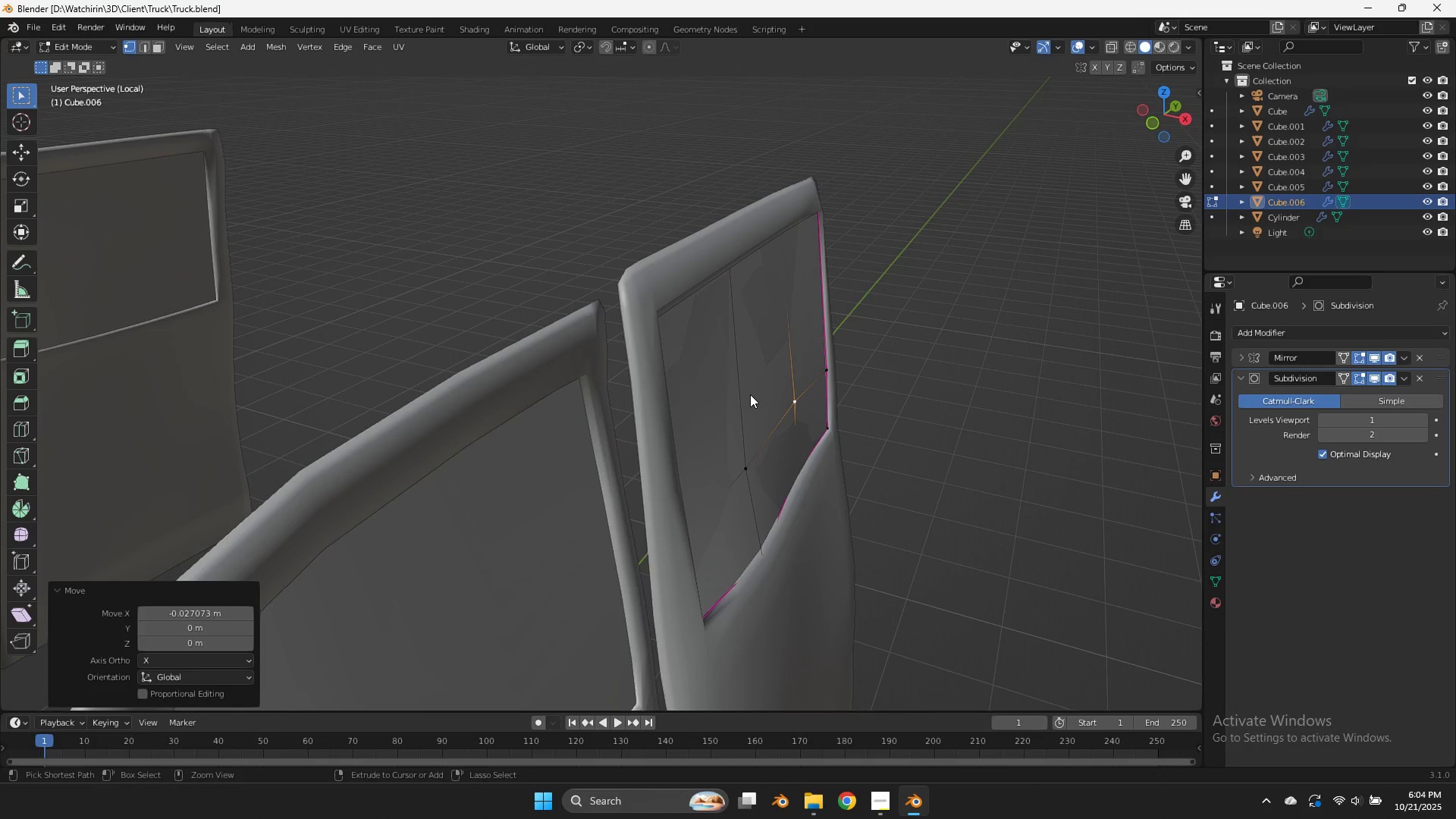 
key(Control+S)
 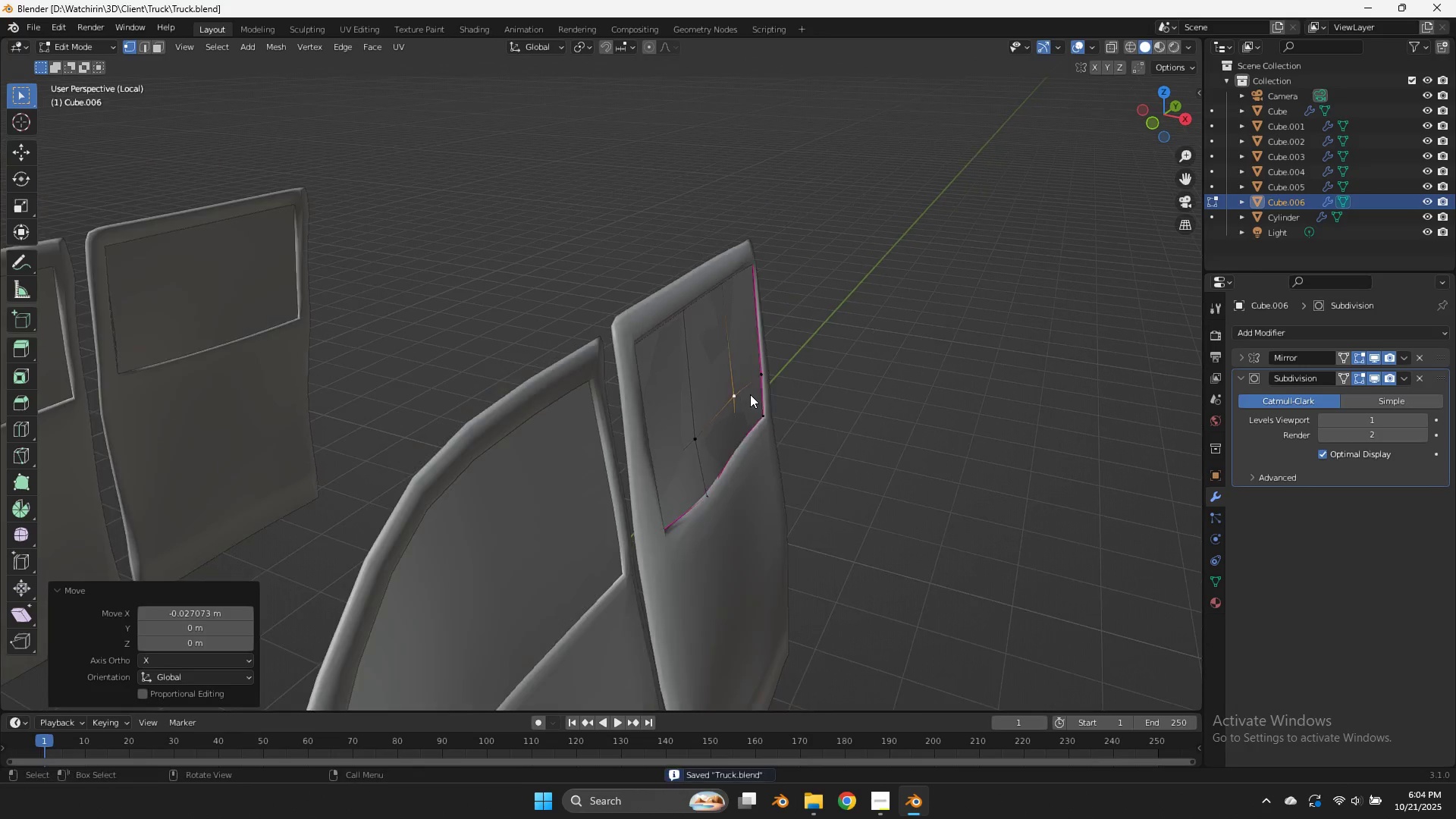 
scroll: coordinate [750, 394], scroll_direction: down, amount: 2.0
 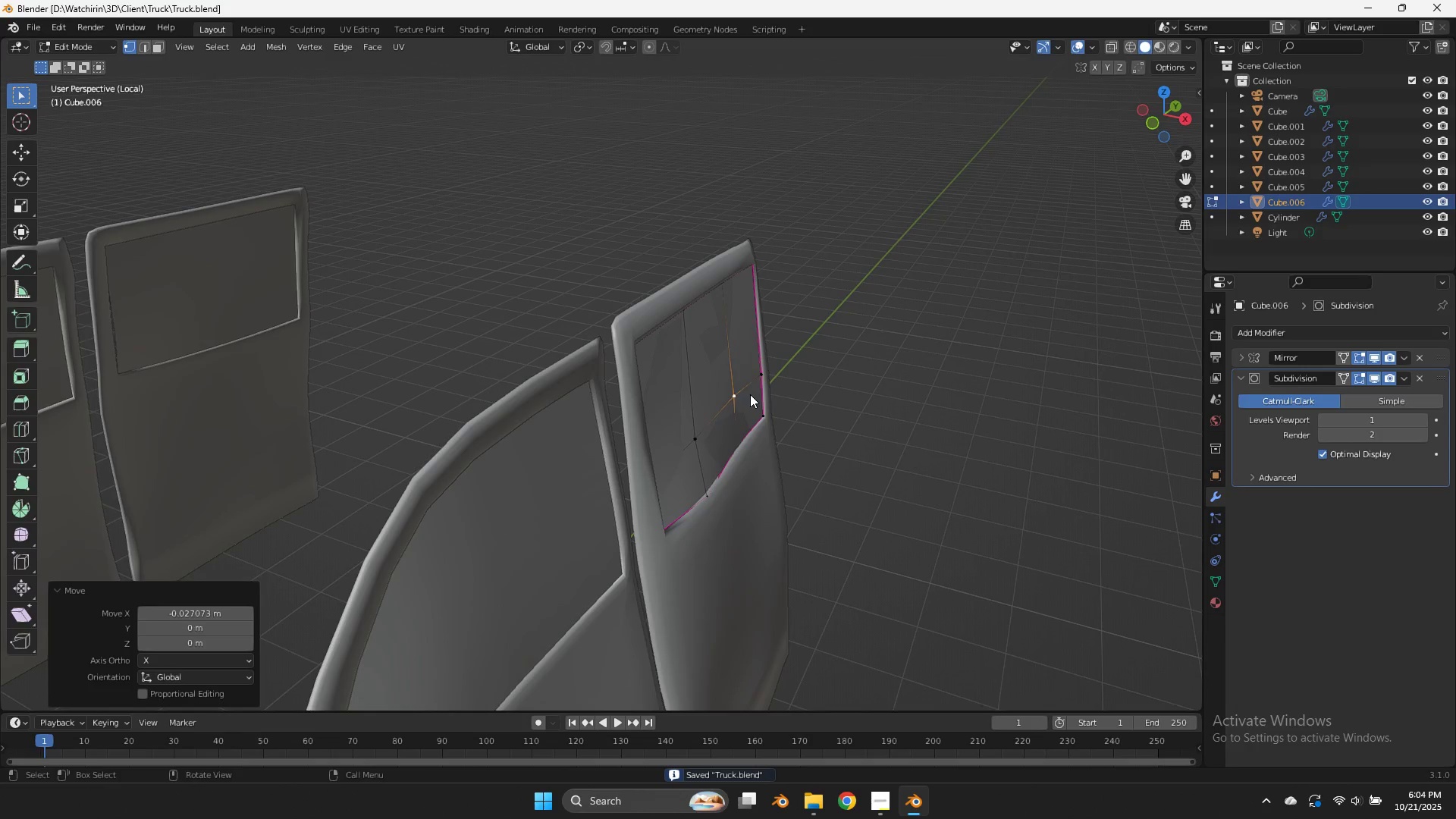 
key(Tab)
 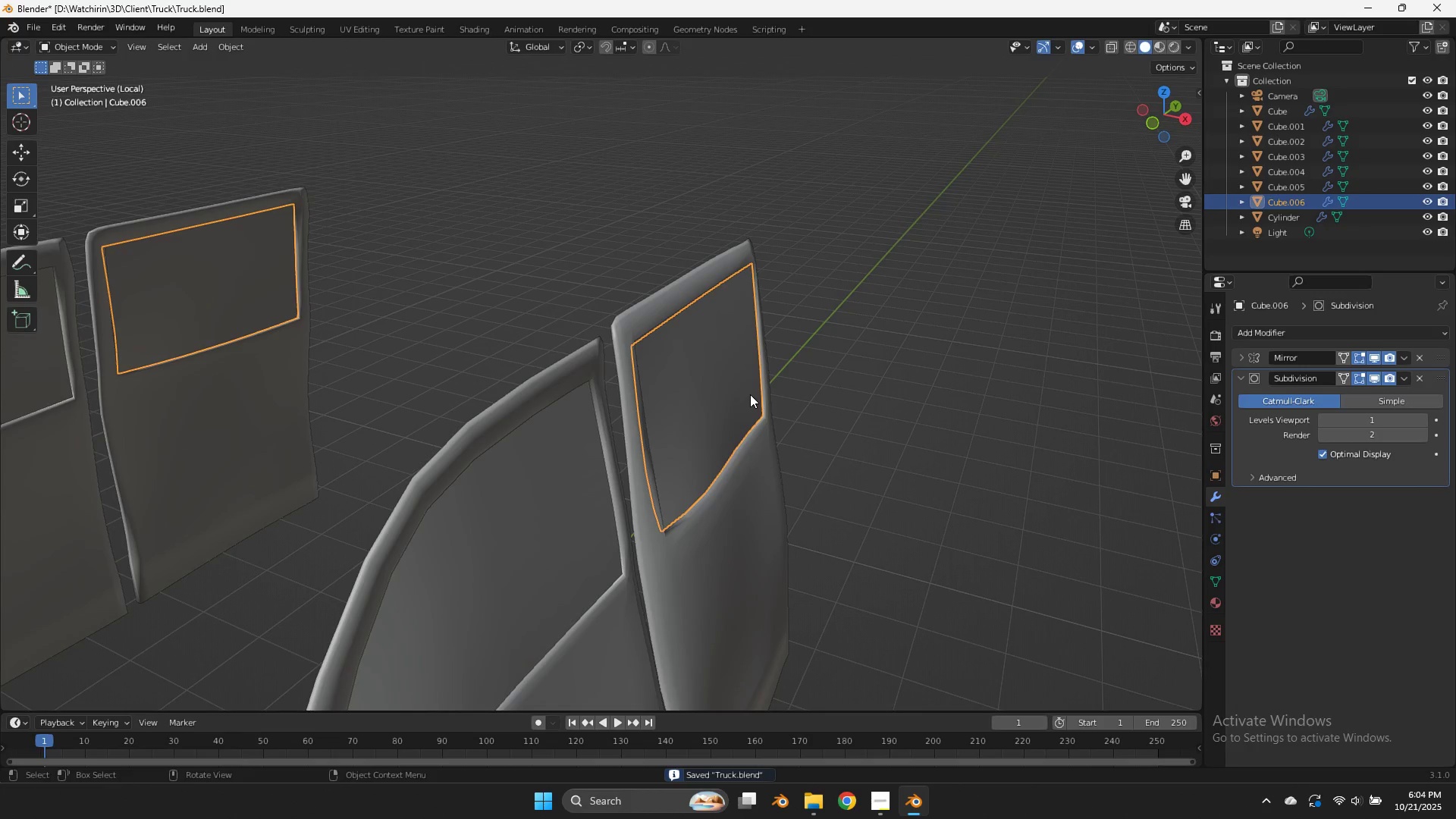 
key(NumpadDivide)
 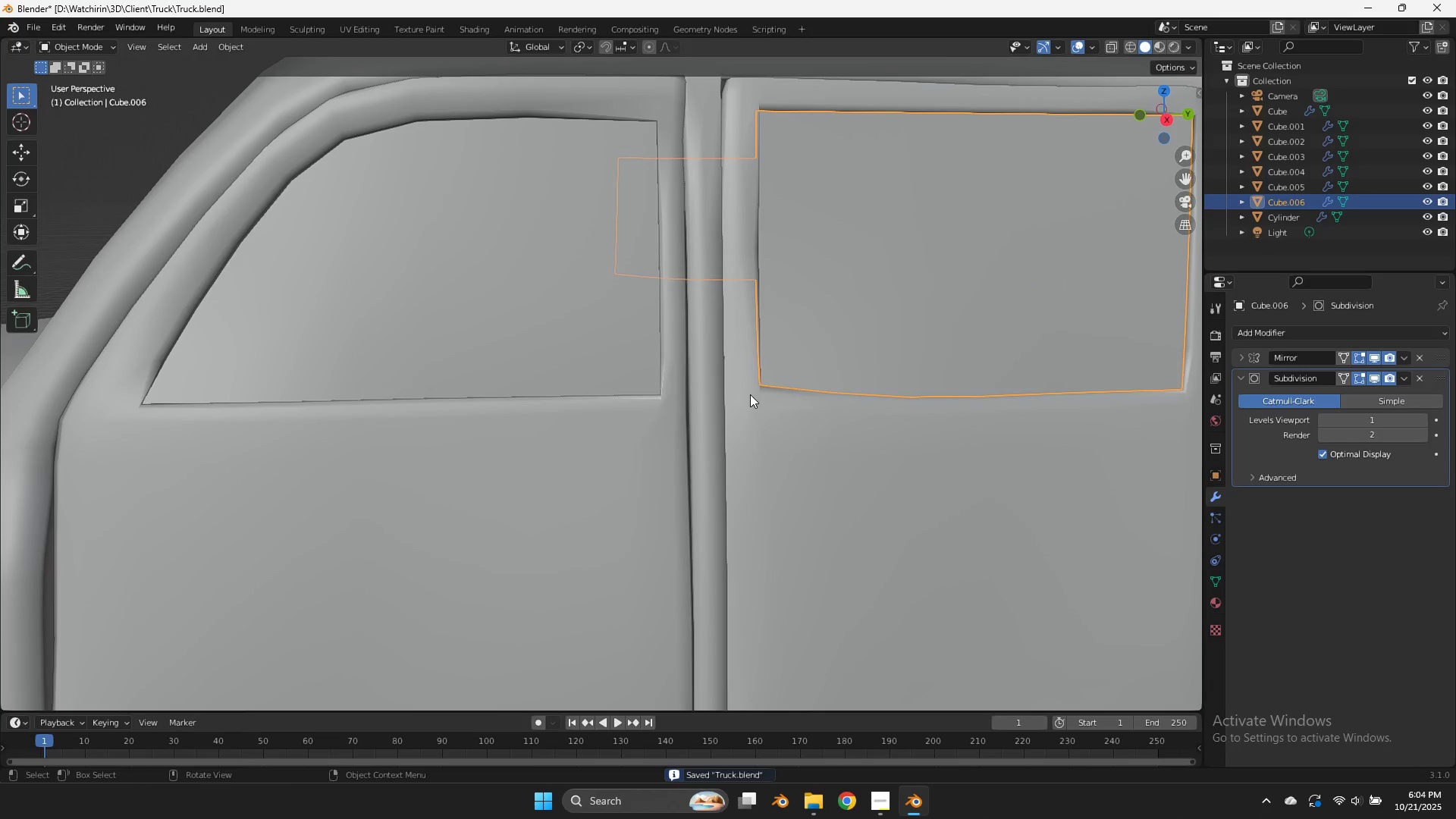 
scroll: coordinate [750, 394], scroll_direction: down, amount: 4.0
 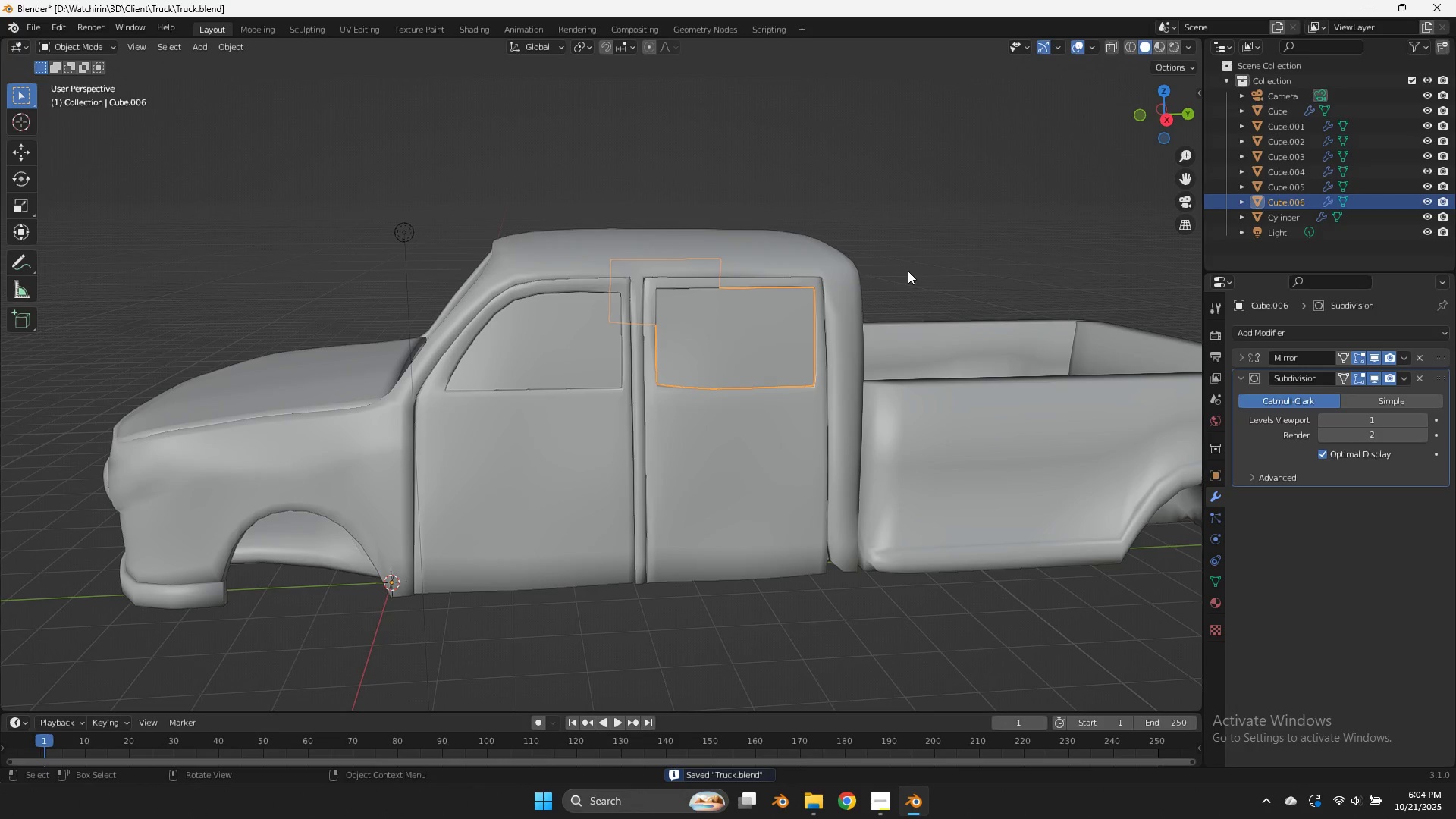 
left_click([705, 283])
 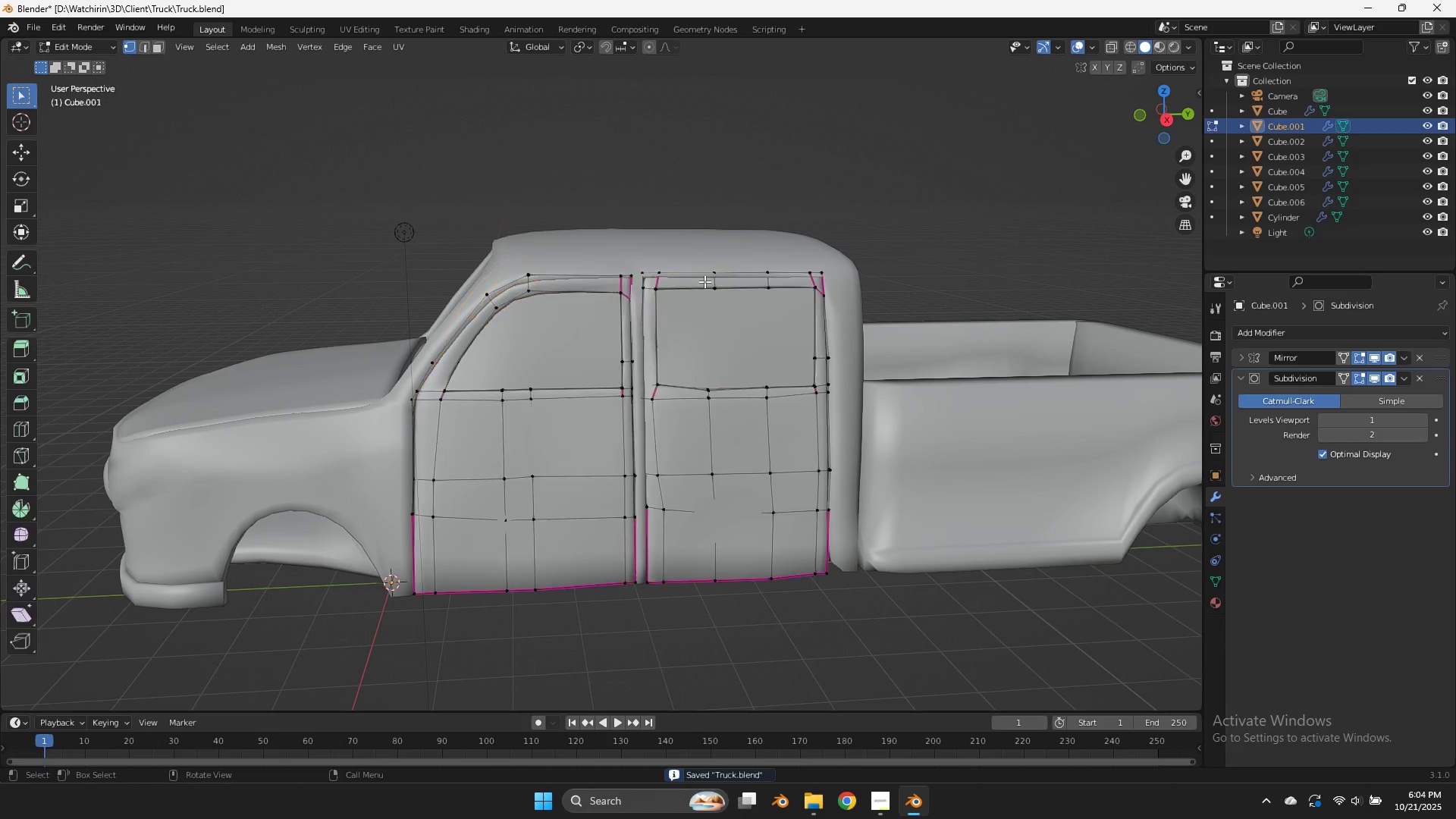 
key(Tab)
type(zzE)
 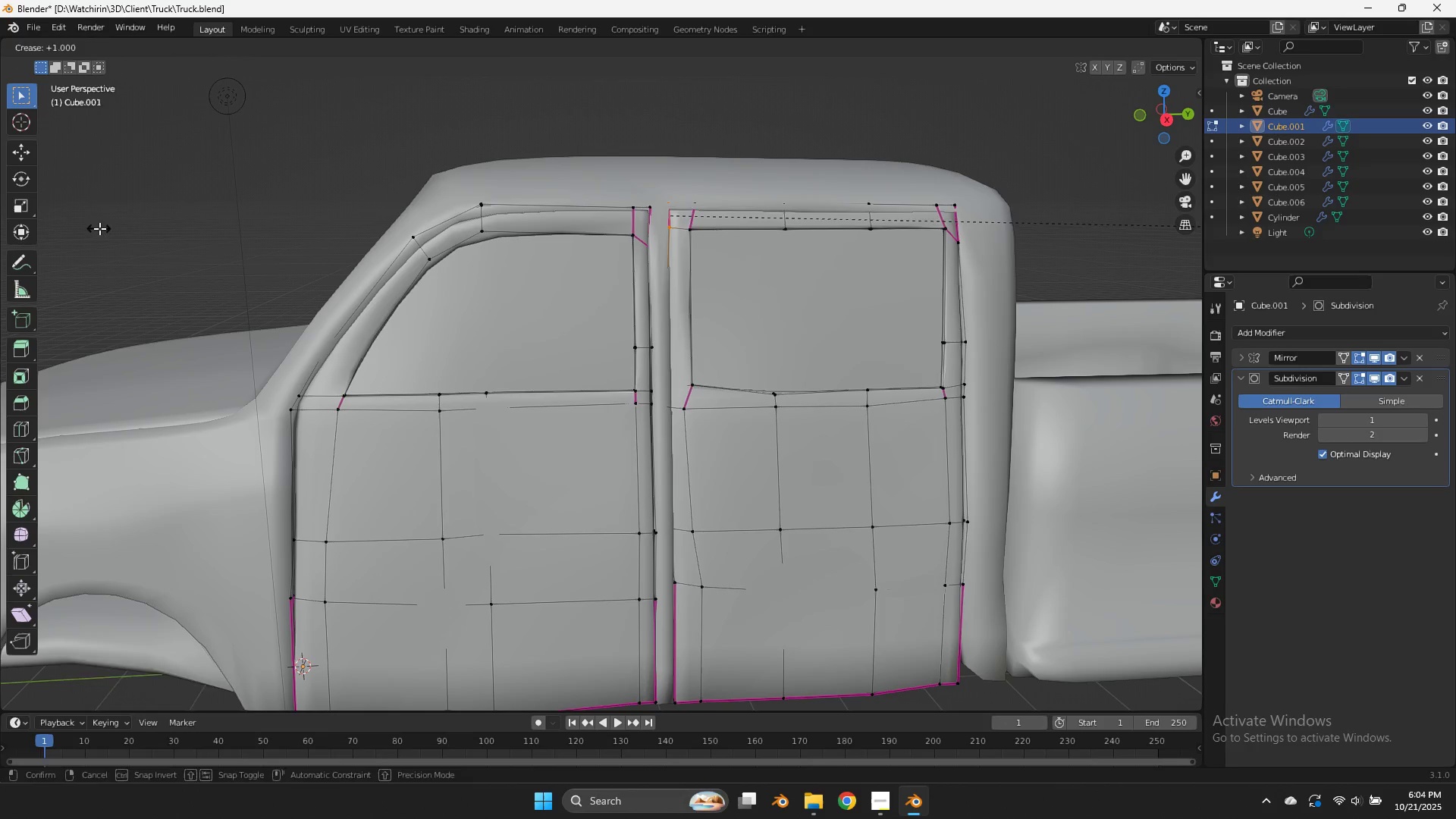 
scroll: coordinate [757, 220], scroll_direction: up, amount: 5.0
 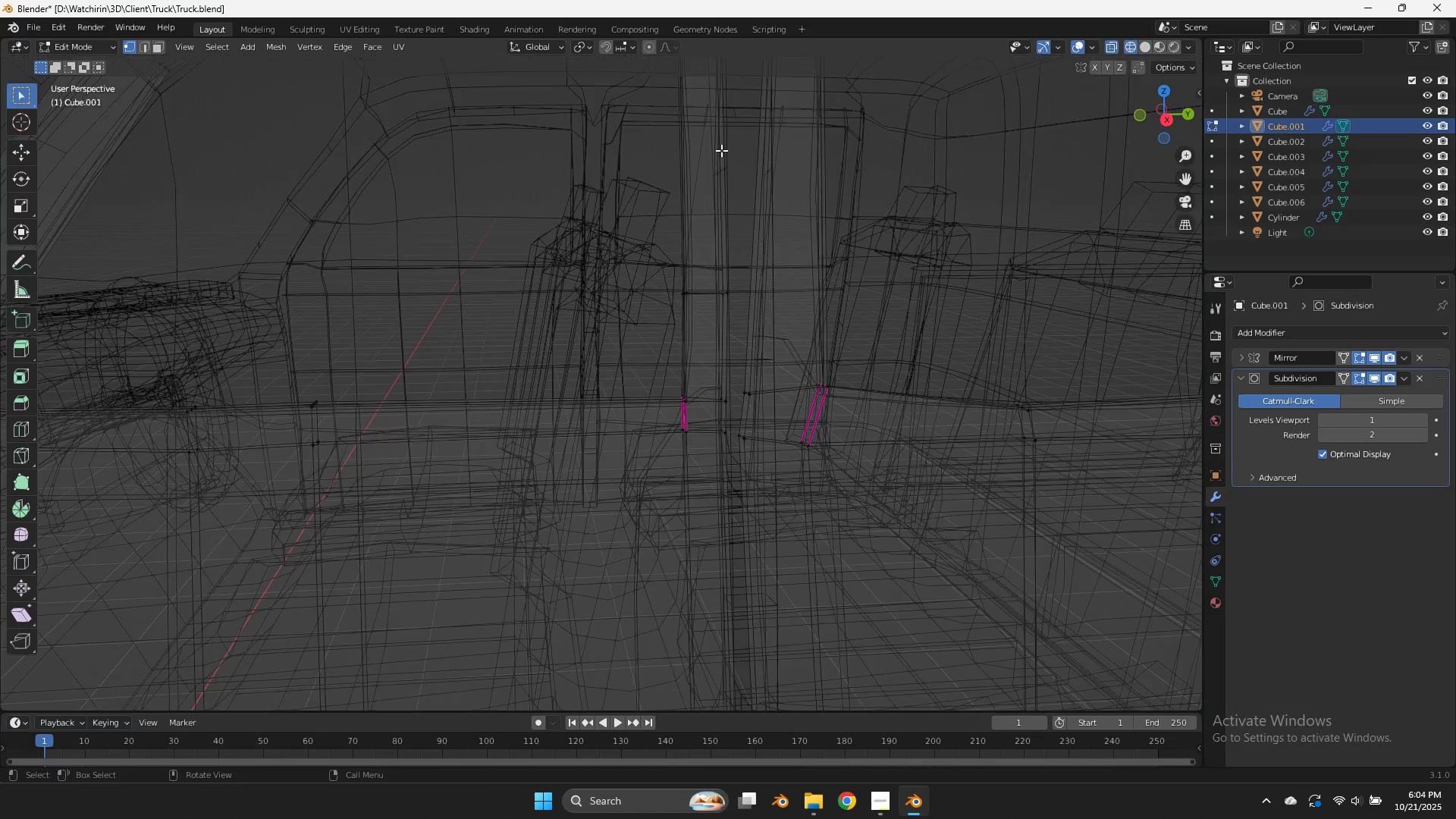 
scroll: coordinate [723, 152], scroll_direction: down, amount: 3.0
 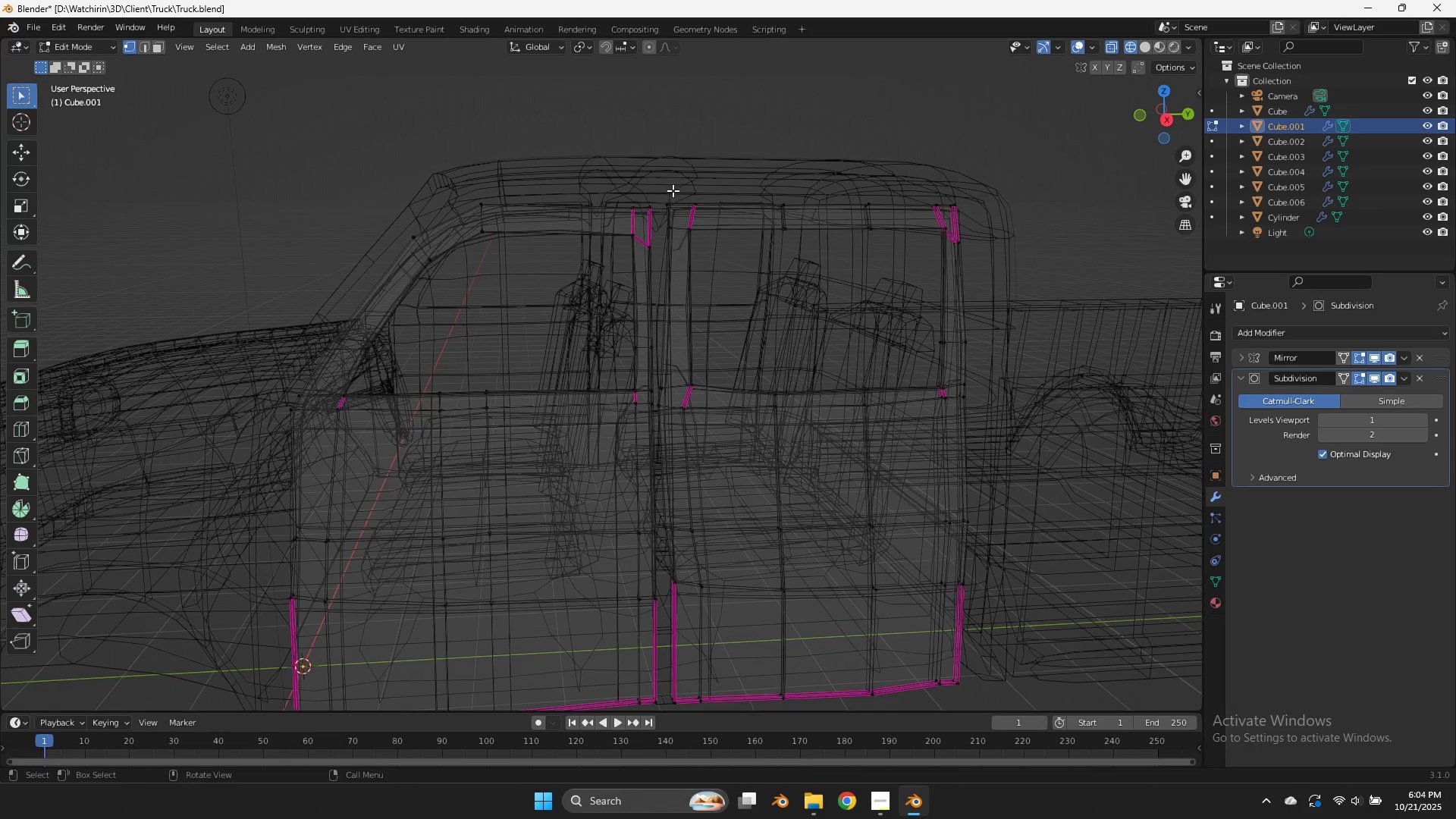 
left_click_drag(start_coordinate=[673, 196], to_coordinate=[661, 237])
 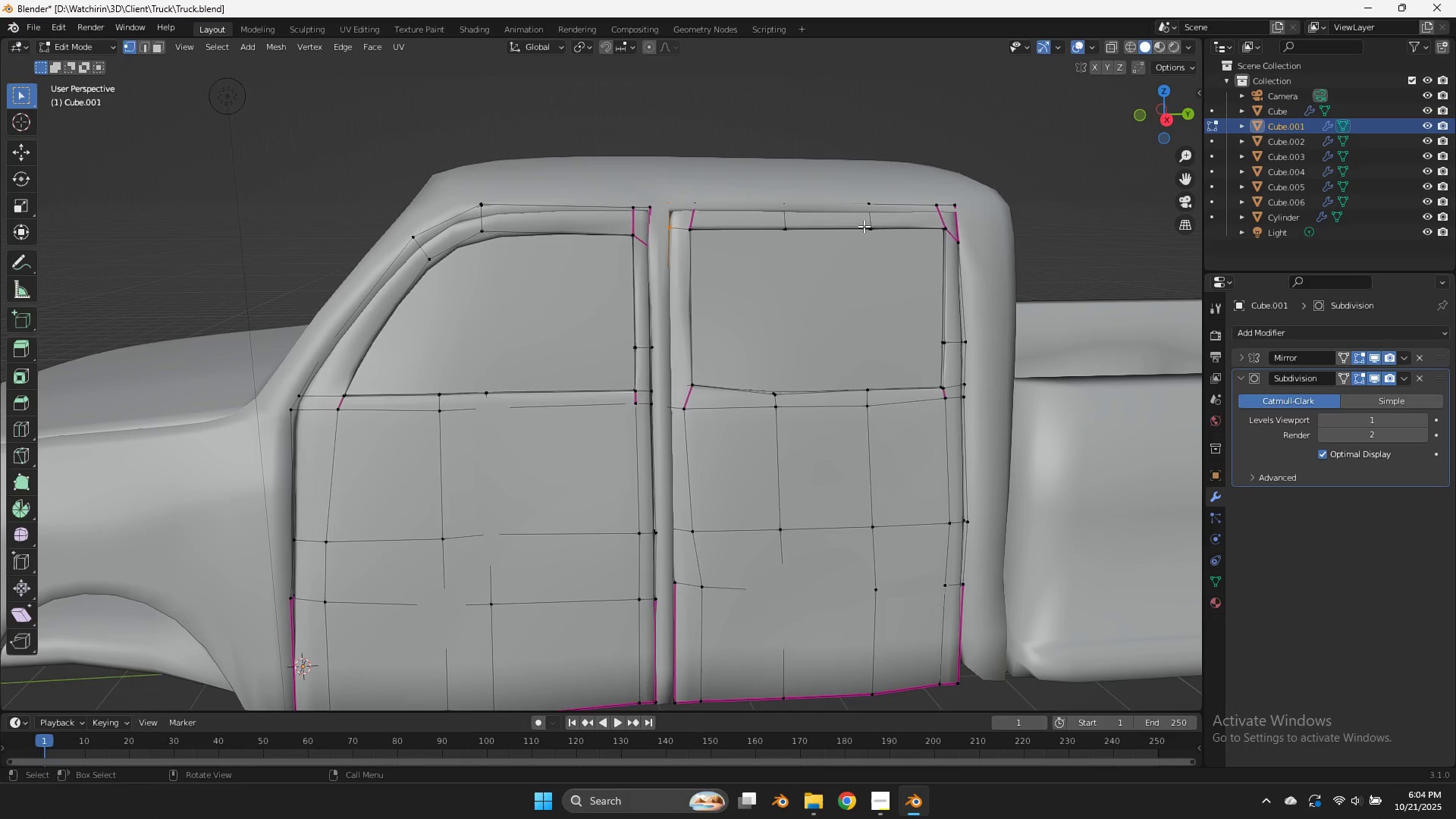 
key(Control+ControlLeft)
 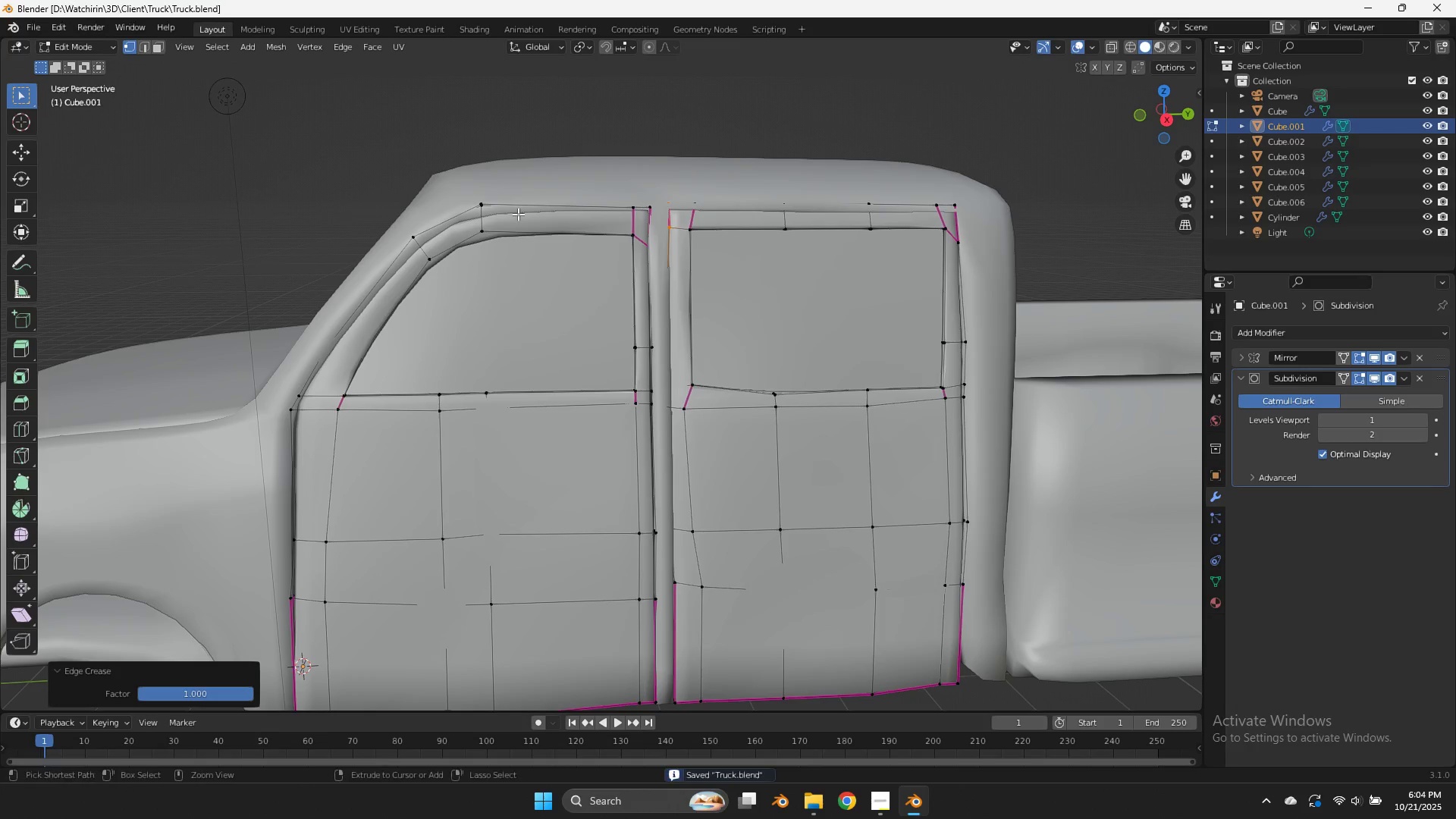 
key(Control+S)
 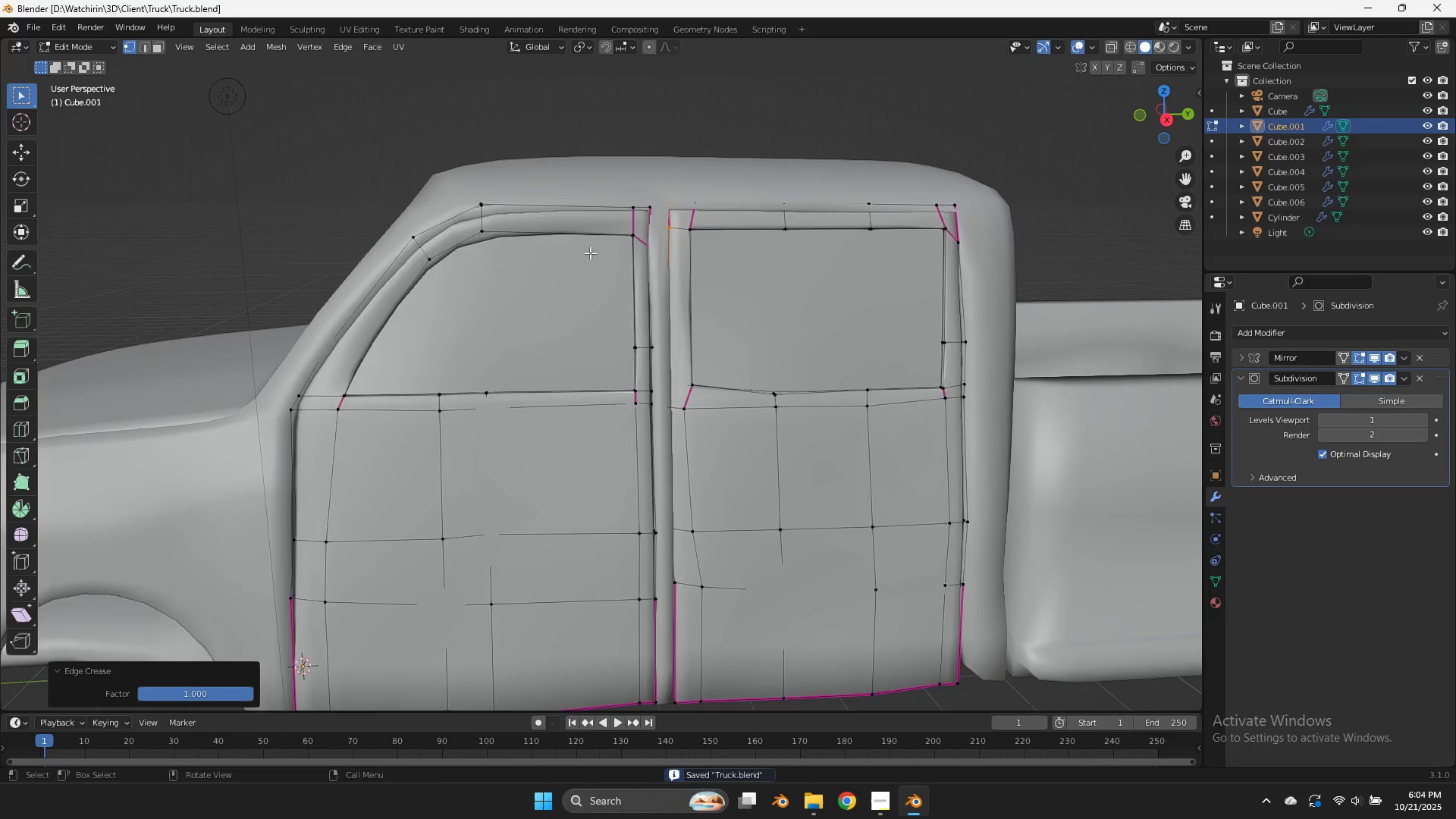 
scroll: coordinate [595, 263], scroll_direction: down, amount: 8.0
 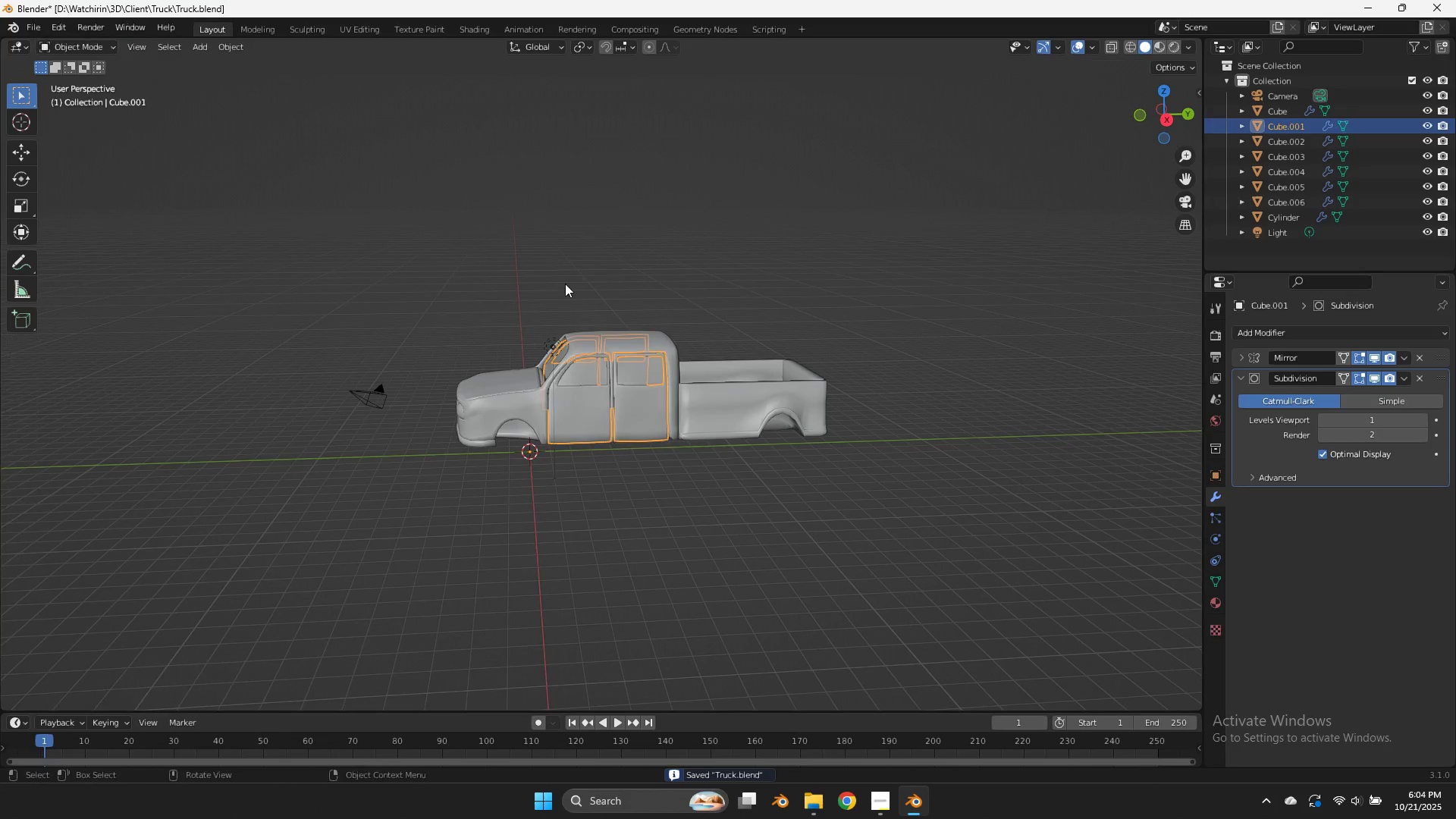 
key(Tab)
 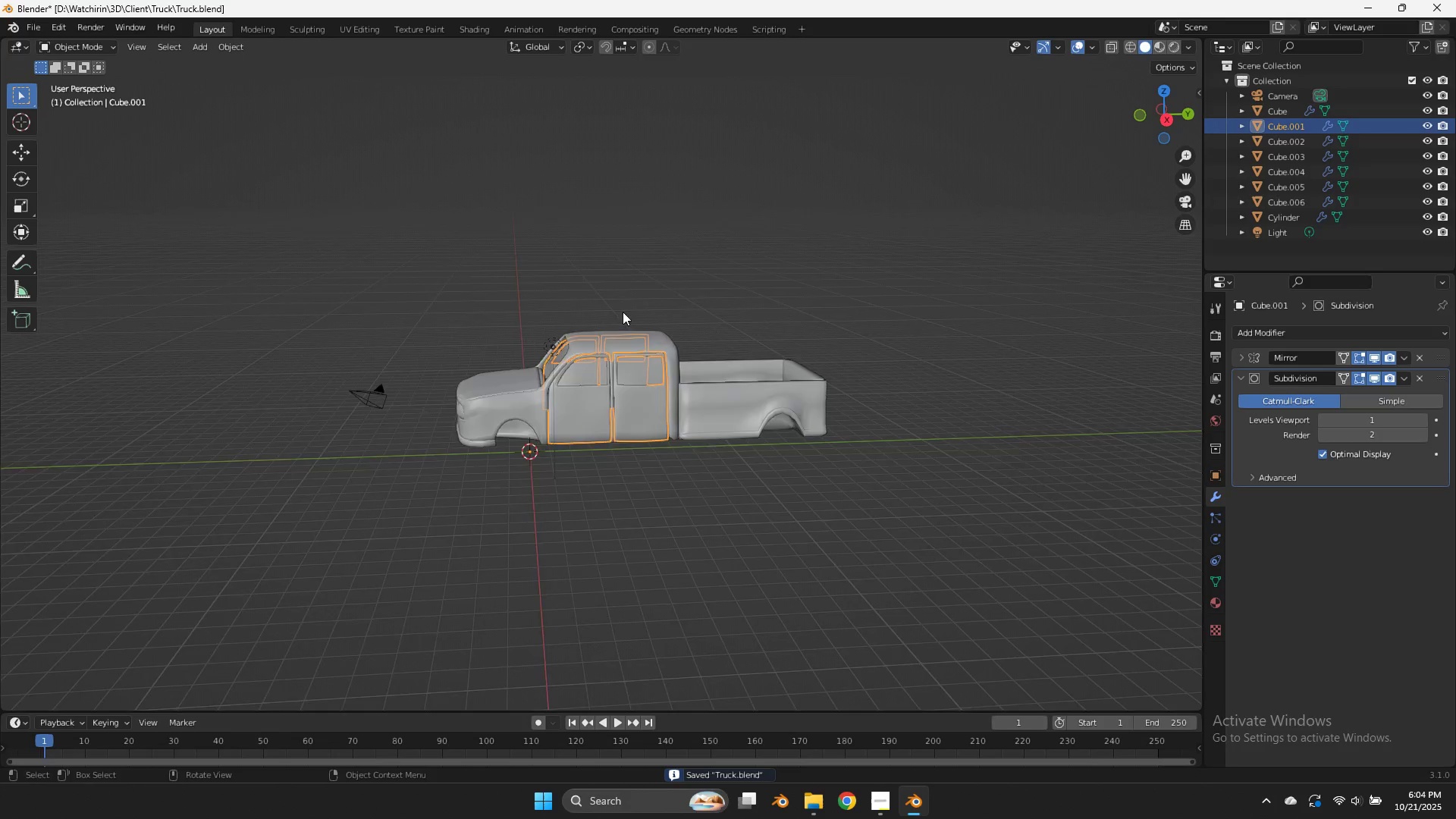 
scroll: coordinate [624, 312], scroll_direction: up, amount: 4.0
 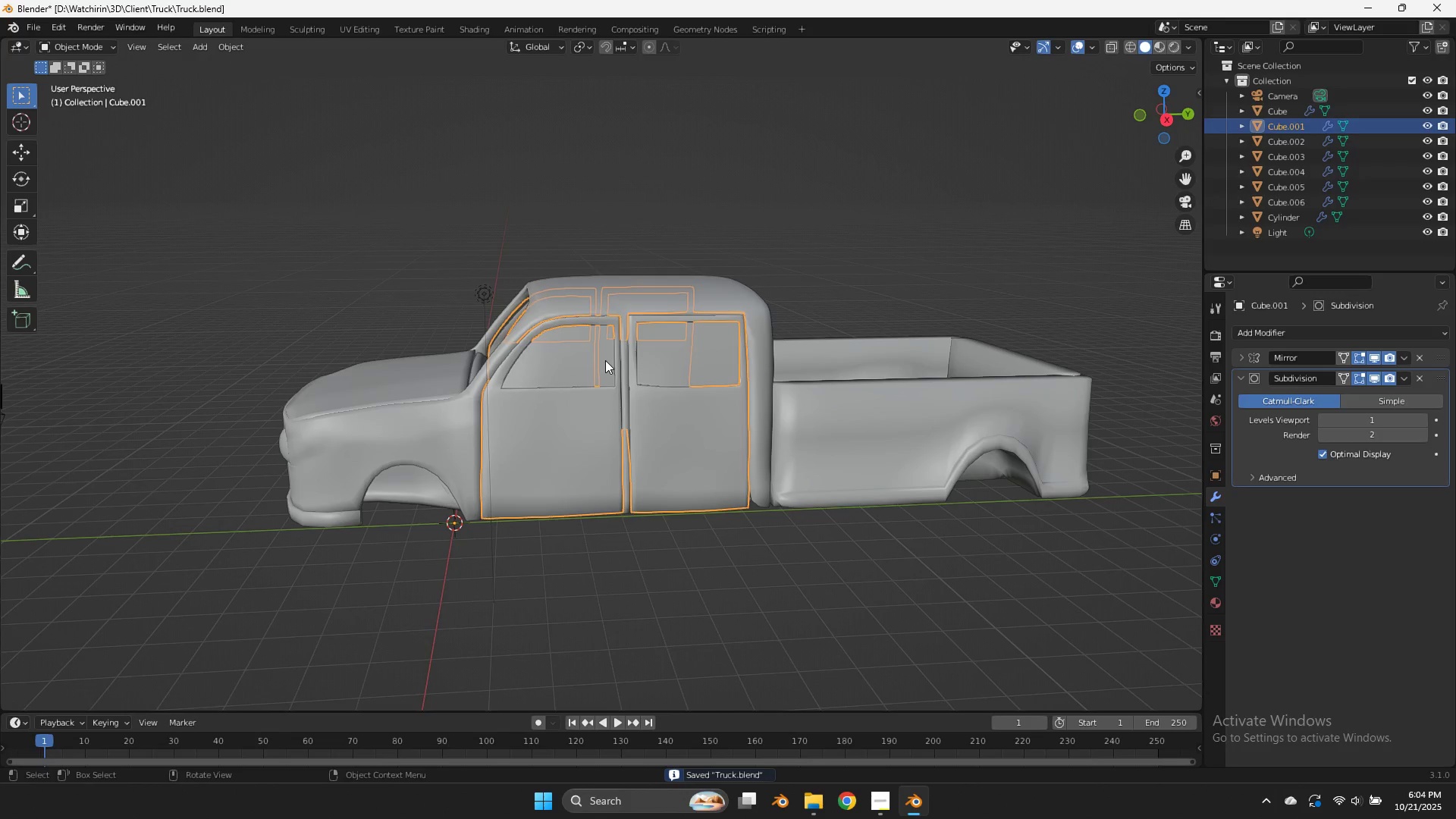 
left_click([605, 360])
 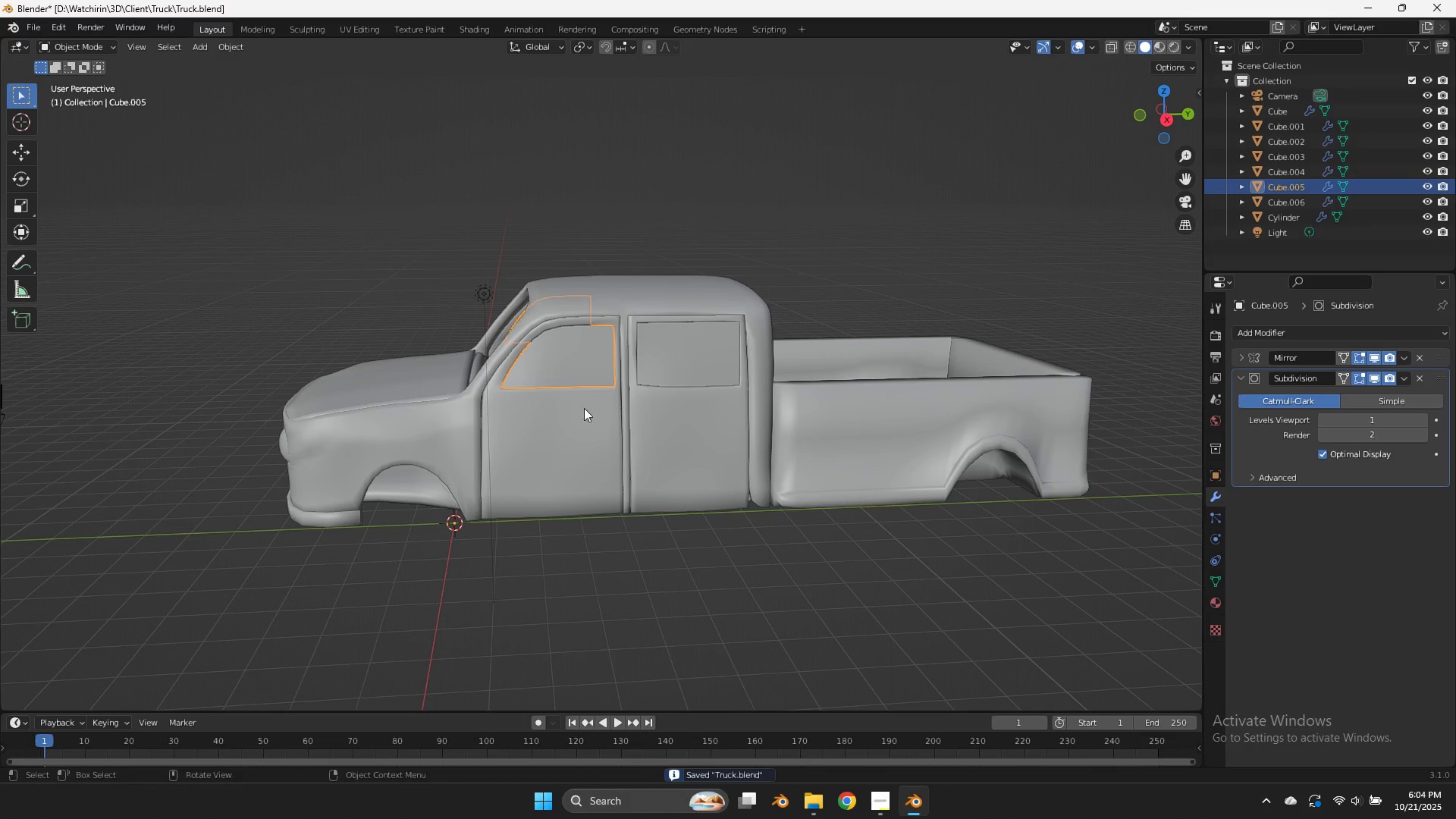 
hold_key(key=ShiftLeft, duration=0.7)
left_click([577, 422])
 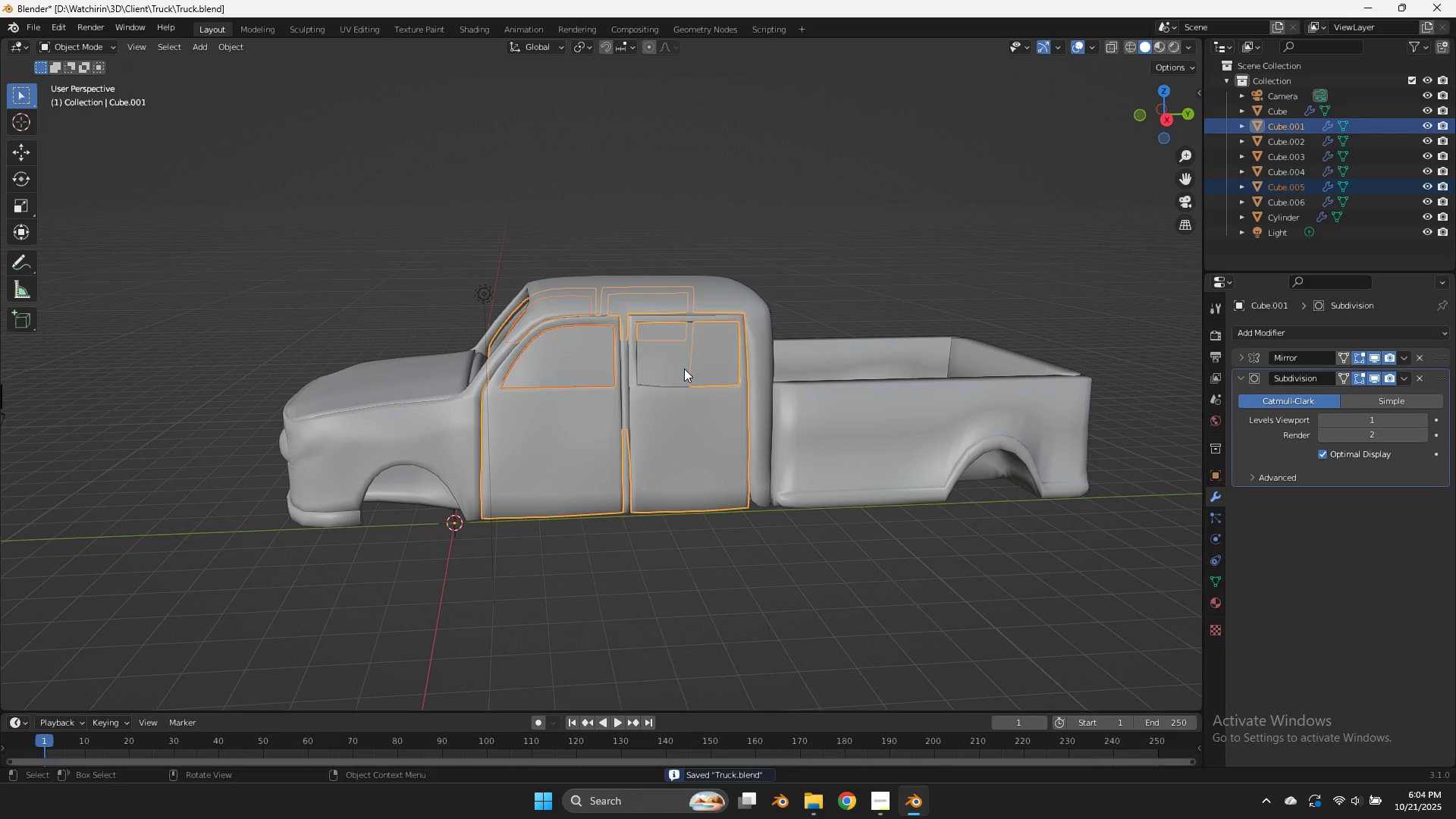 
double_click([684, 369])
 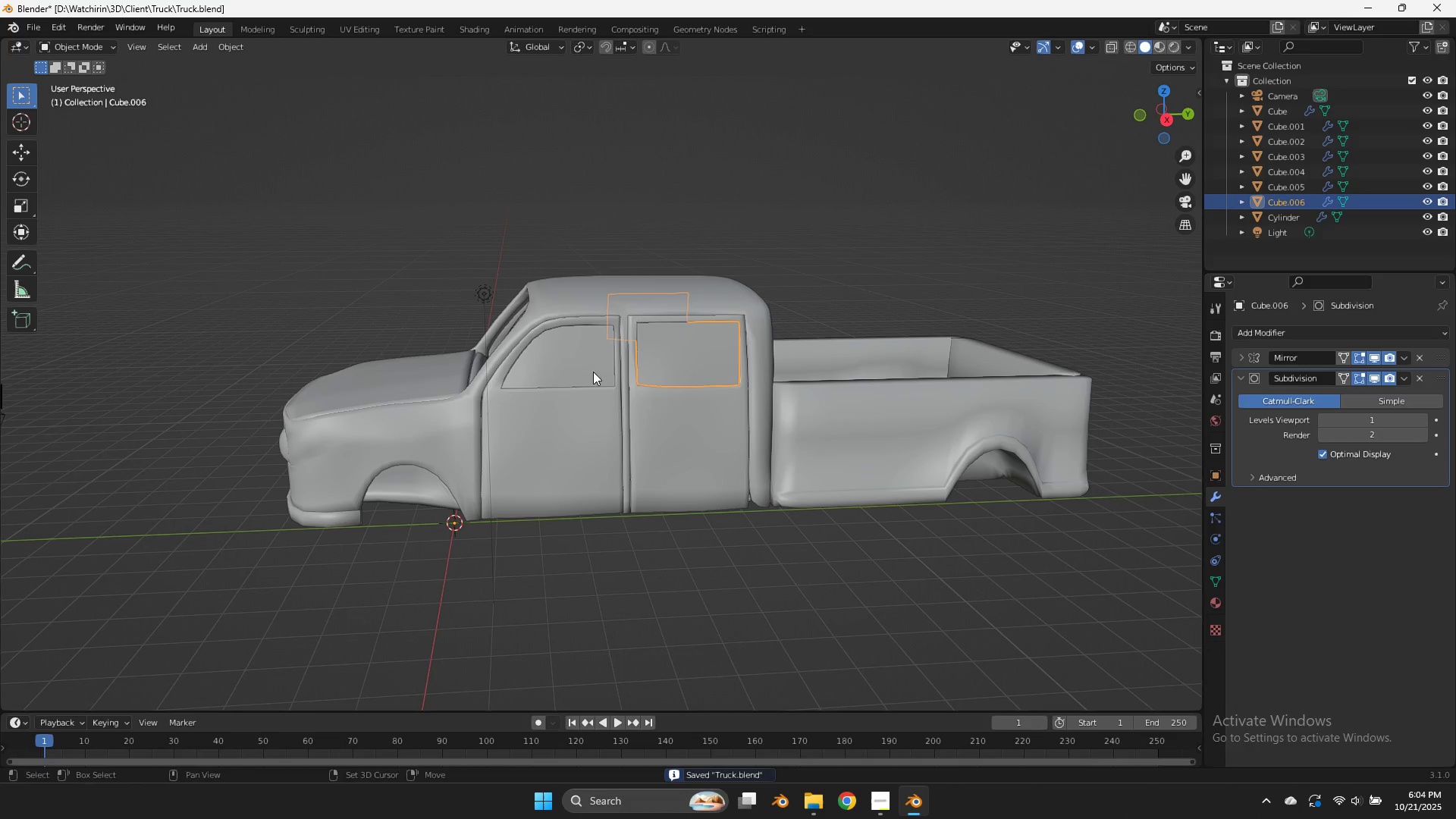 
hold_key(key=ShiftLeft, duration=0.87)
double_click([585, 419])
 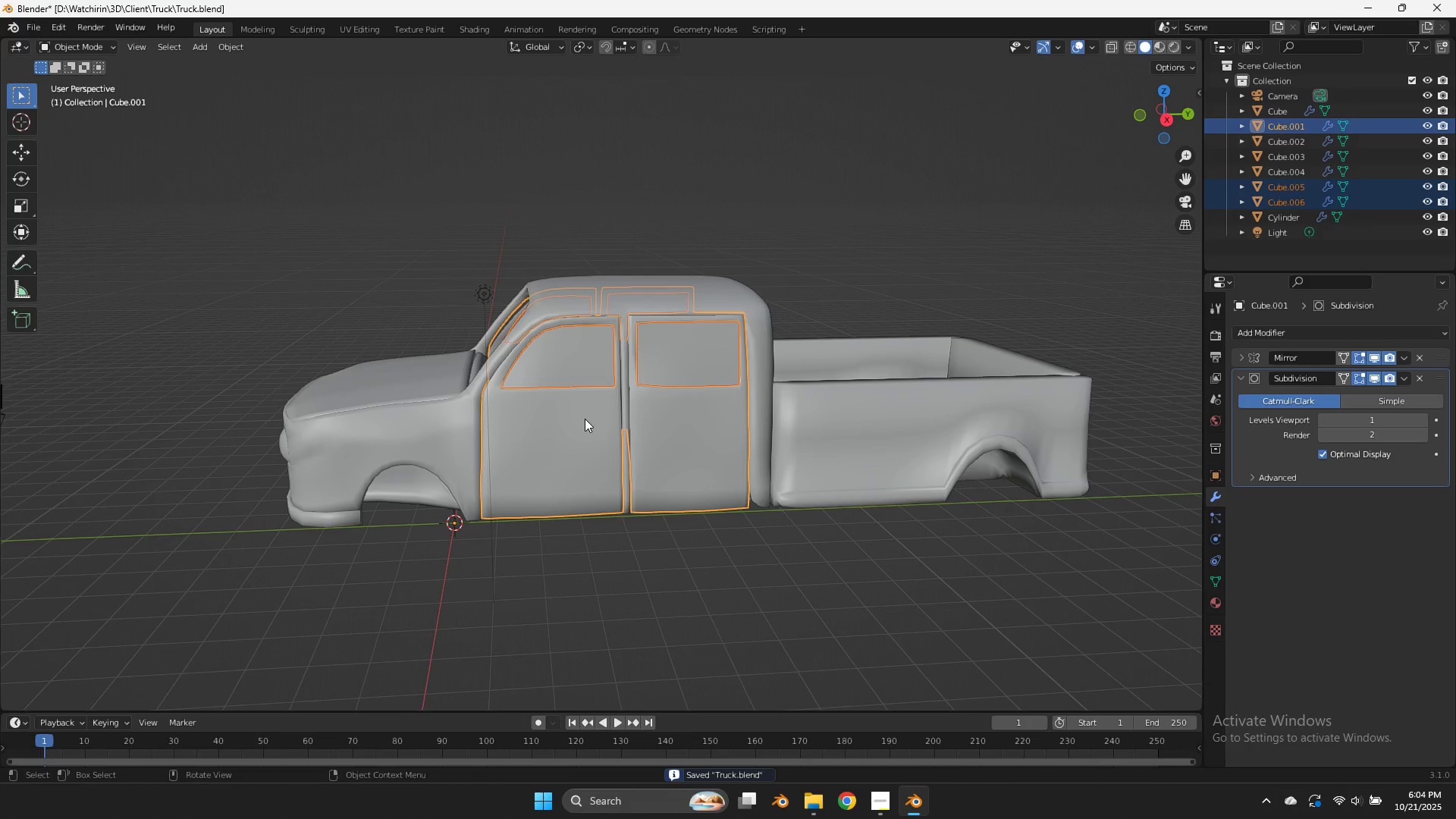 
key(Control+J)
 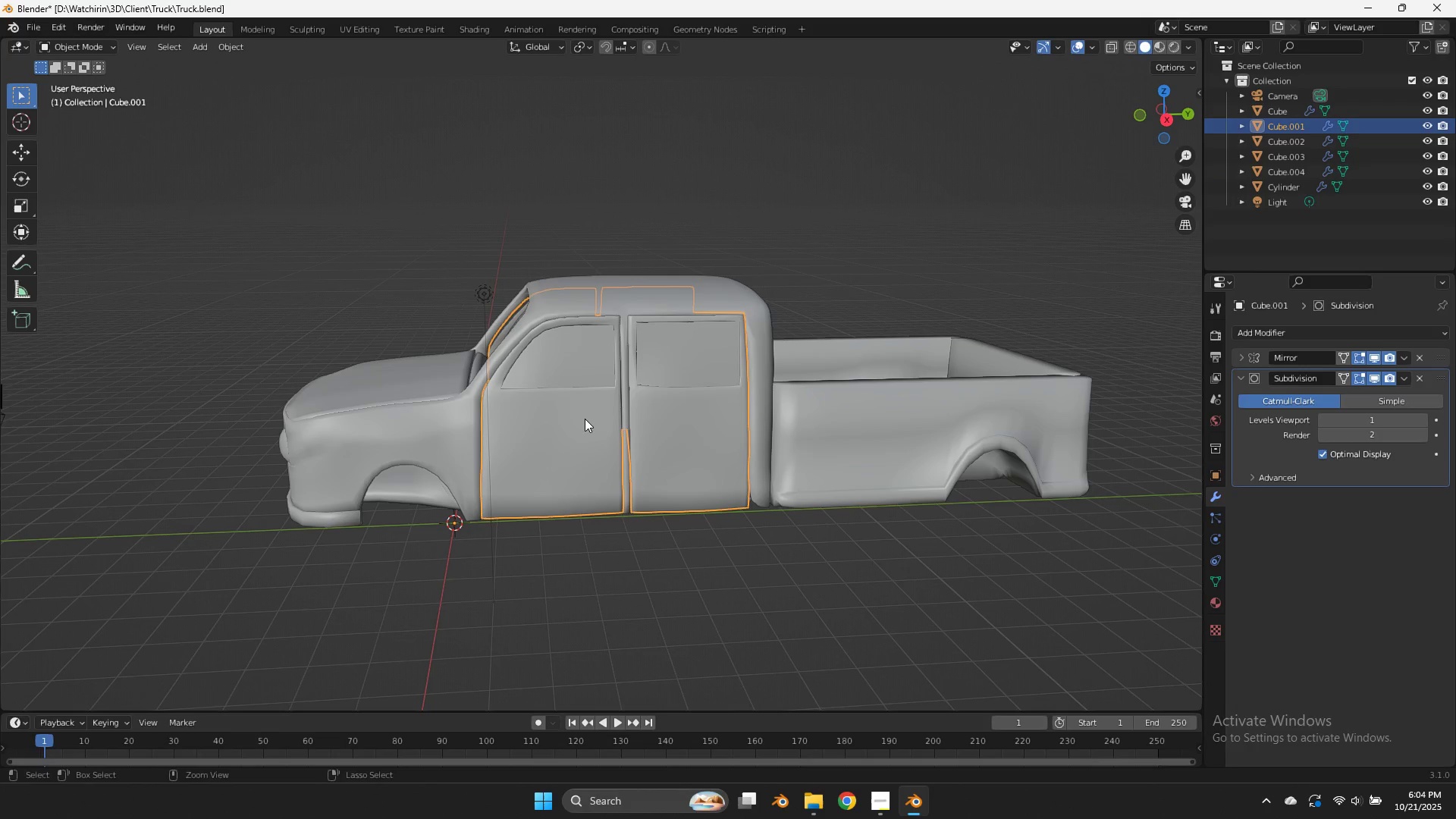 
key(Control+S)
 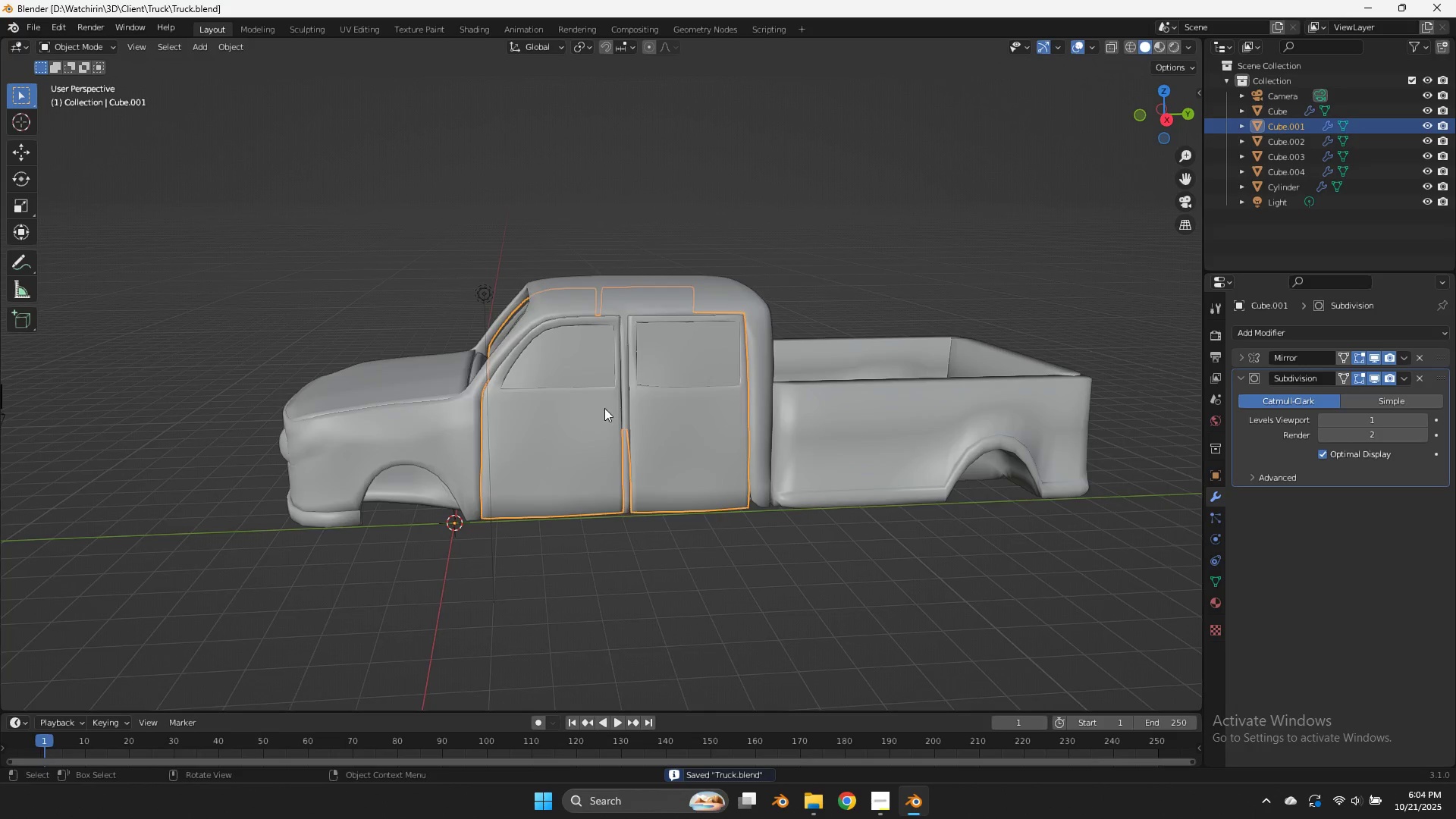 
scroll: coordinate [632, 385], scroll_direction: up, amount: 3.0
 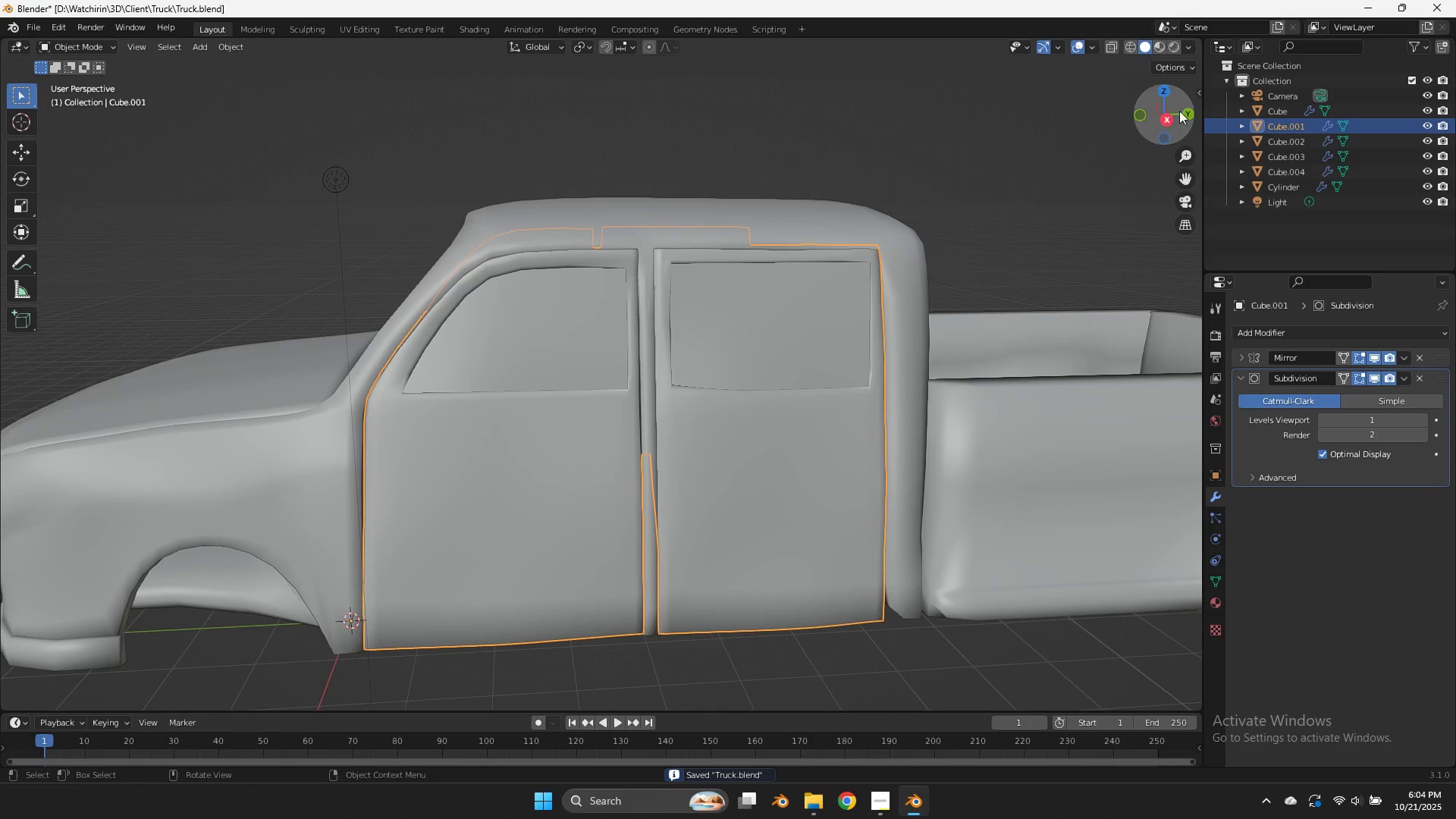 
key(Tab)
 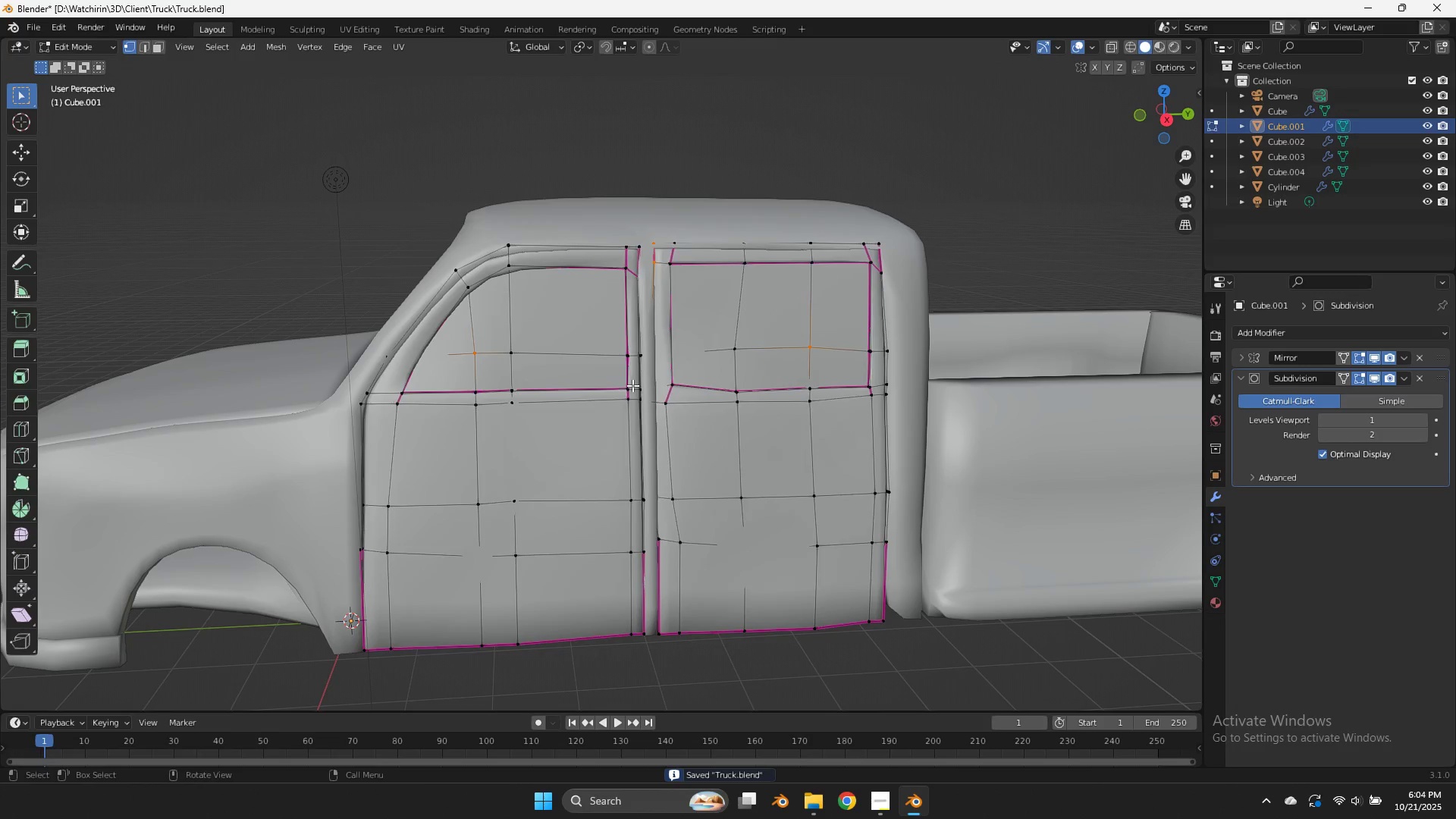 
key(Tab)
 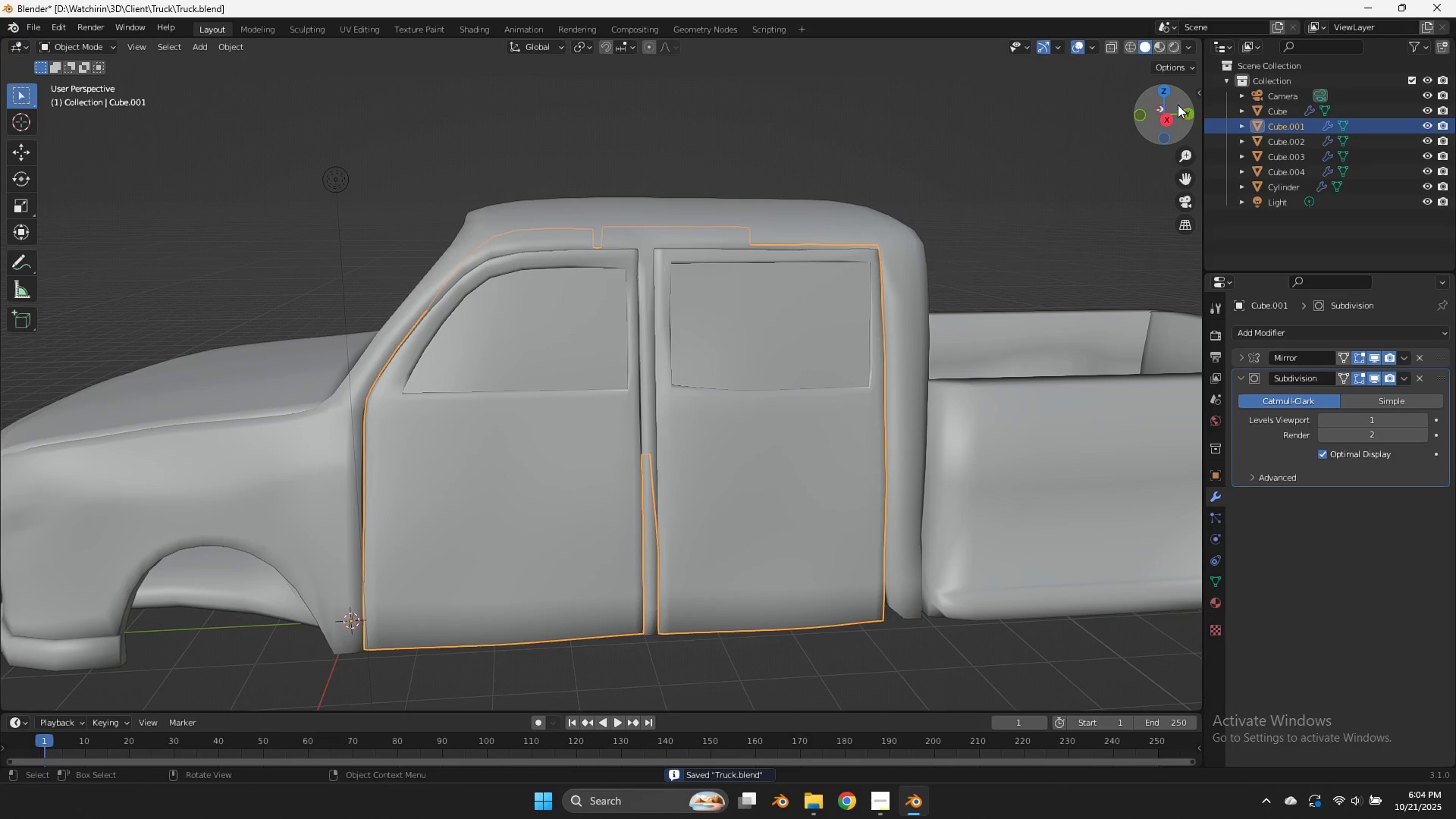 
left_click_drag(start_coordinate=[1178, 117], to_coordinate=[1192, 92])
 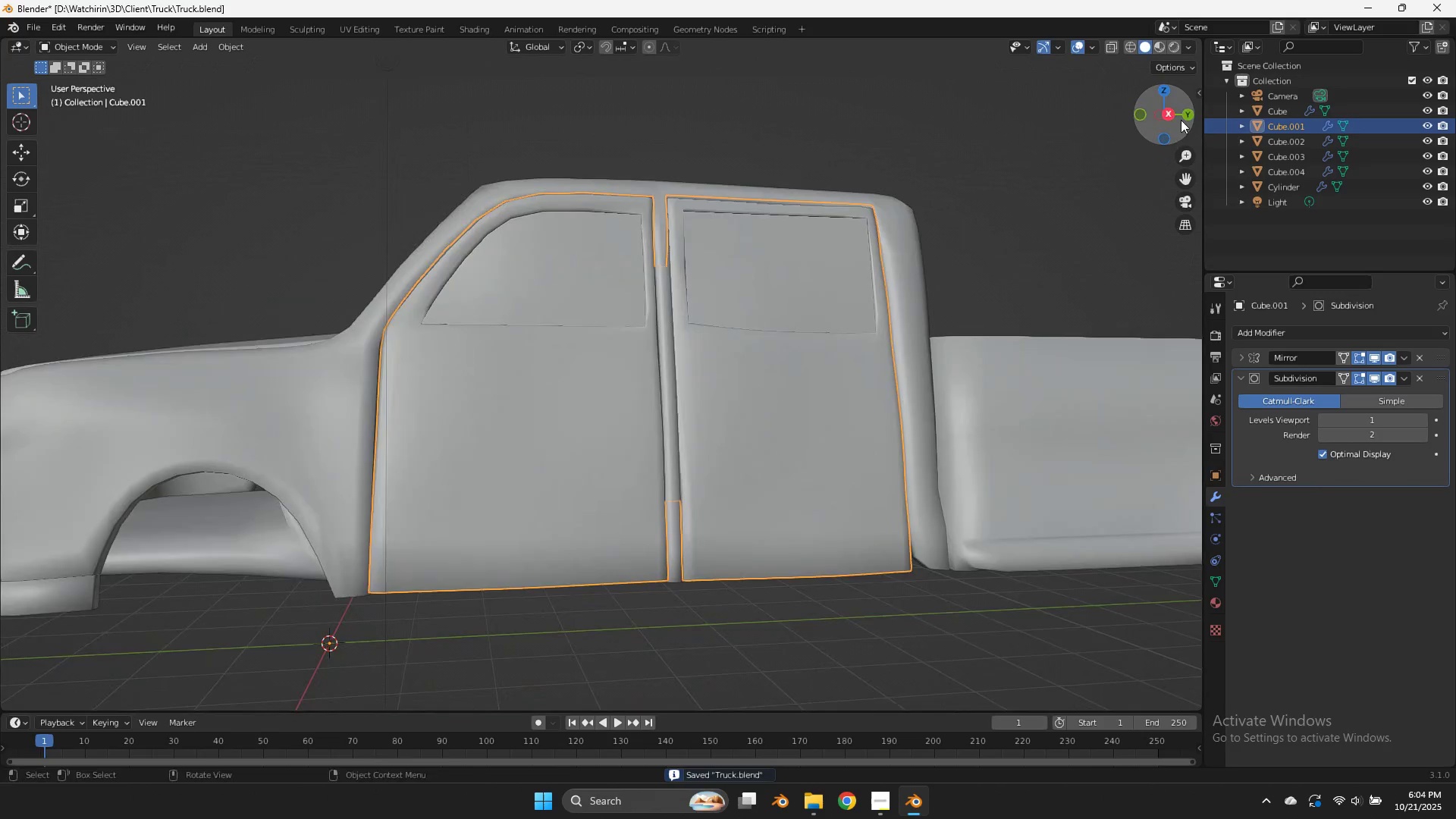 
left_click_drag(start_coordinate=[1181, 120], to_coordinate=[1188, 686])
 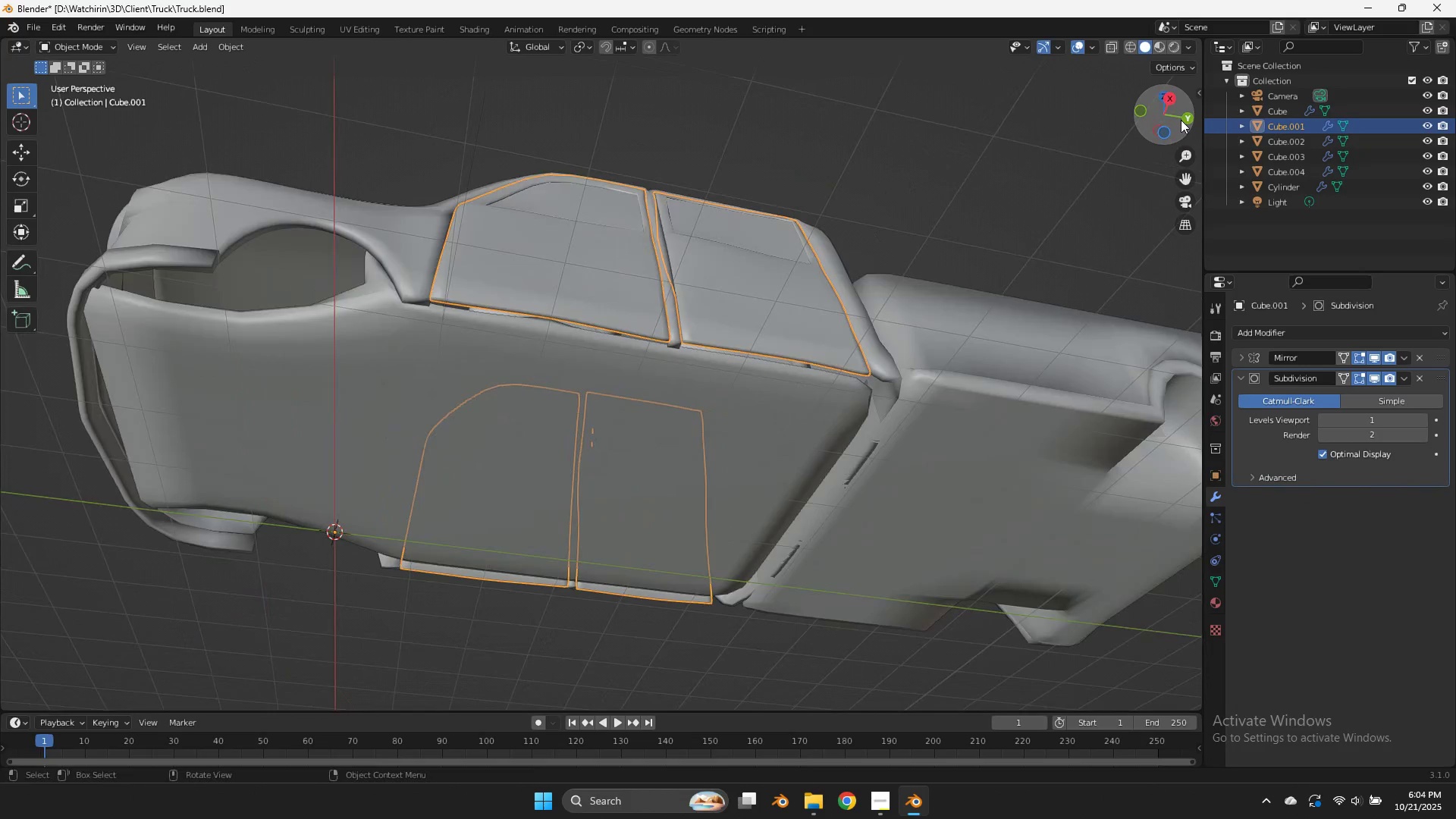 
scroll: coordinate [1181, 120], scroll_direction: down, amount: 3.0
 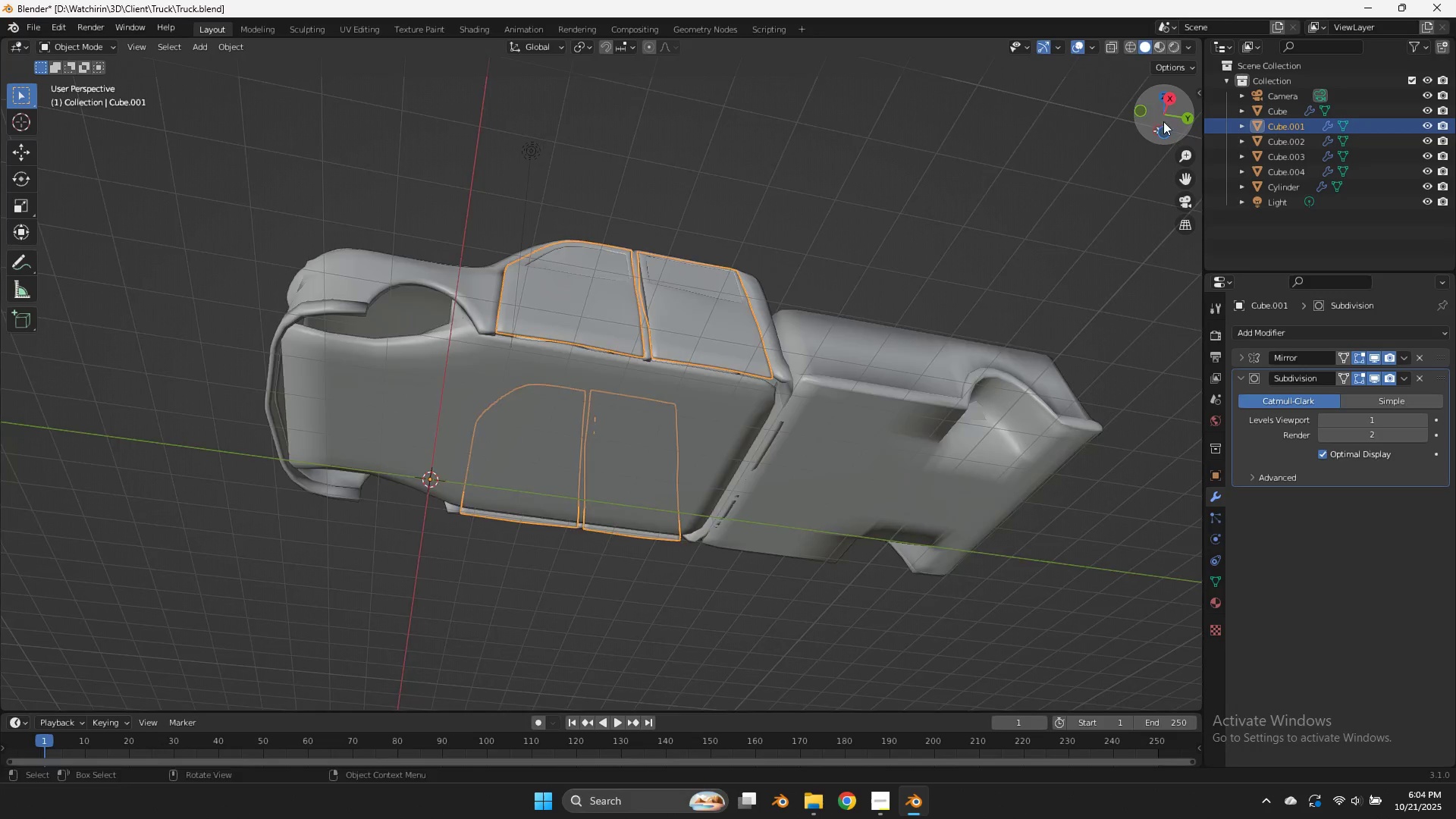 
left_click_drag(start_coordinate=[1165, 123], to_coordinate=[1131, 103])
 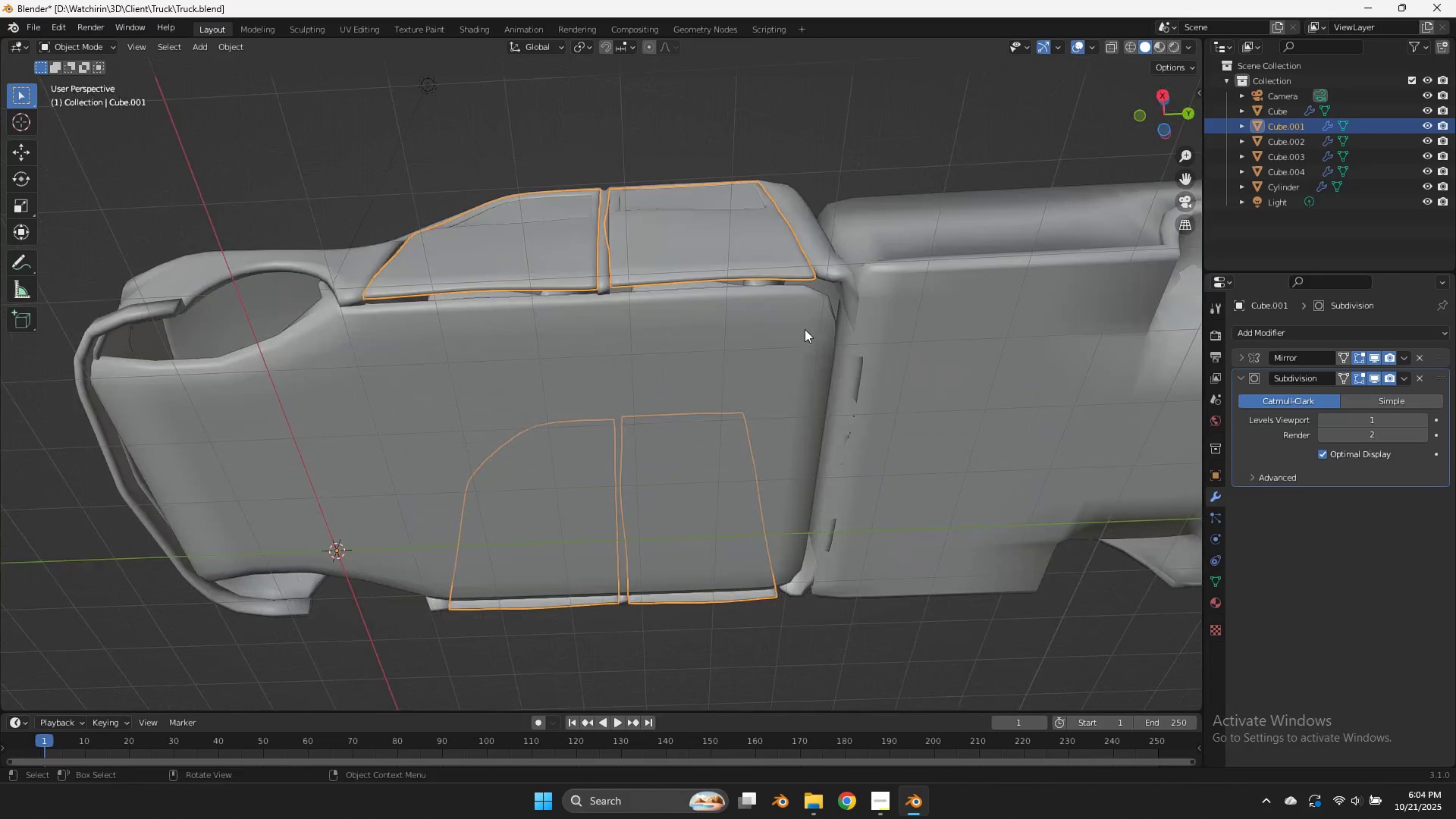 
scroll: coordinate [805, 329], scroll_direction: up, amount: 2.0
 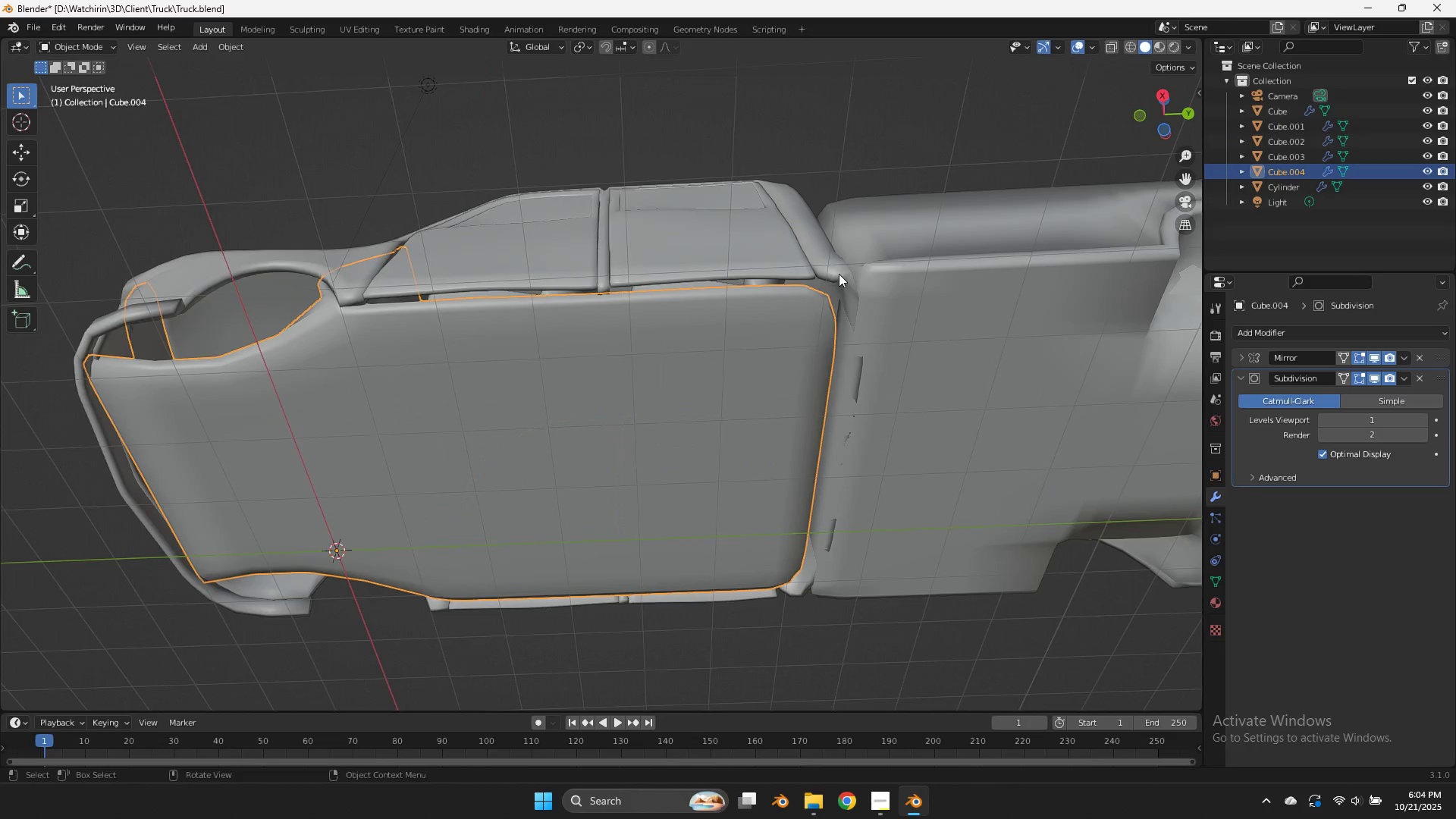 
double_click([839, 272])
 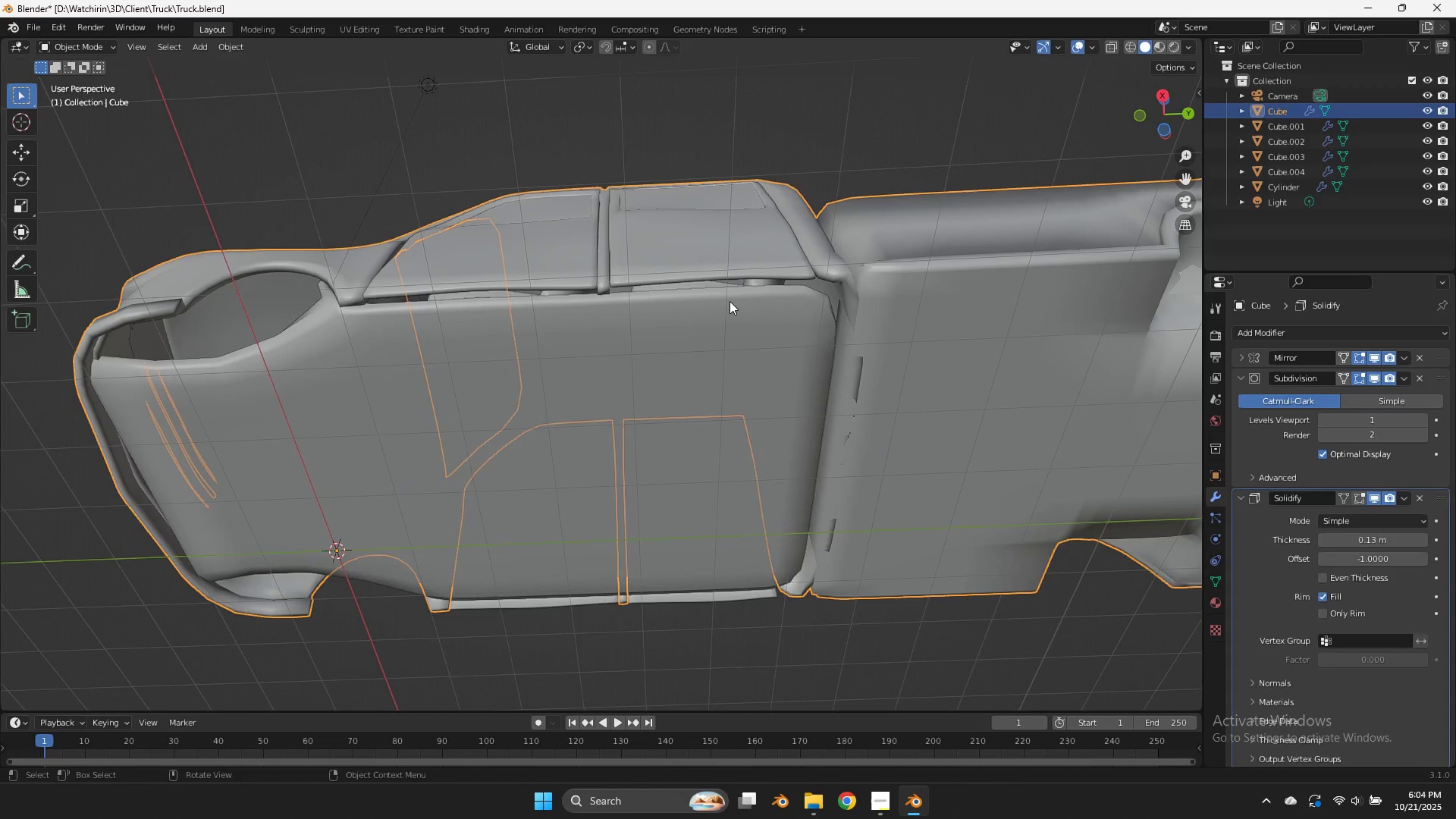 
left_click([730, 303])
 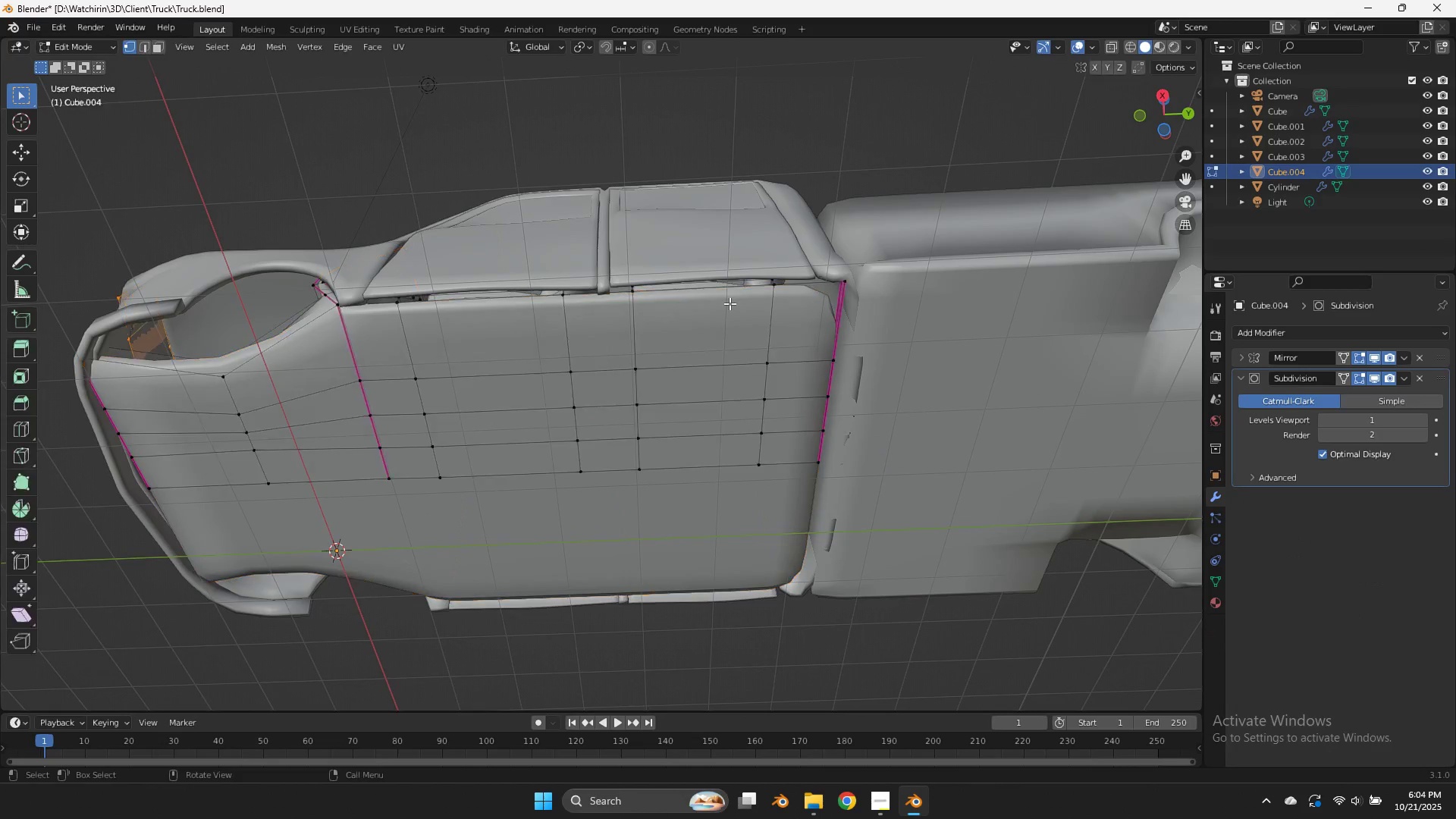 
key(Tab)
 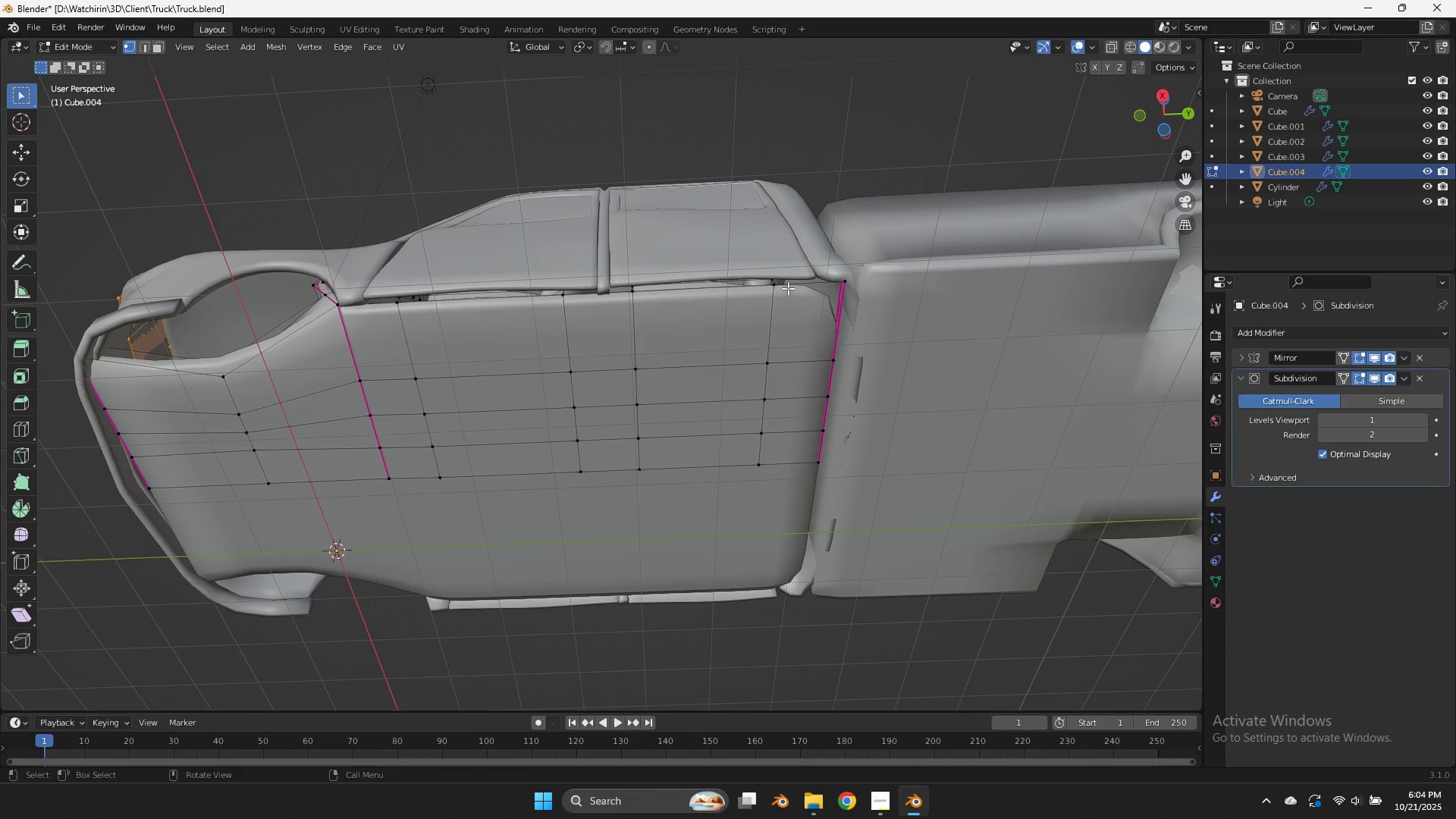 
hold_key(key=AltLeft, duration=0.51)
left_click([719, 288])
 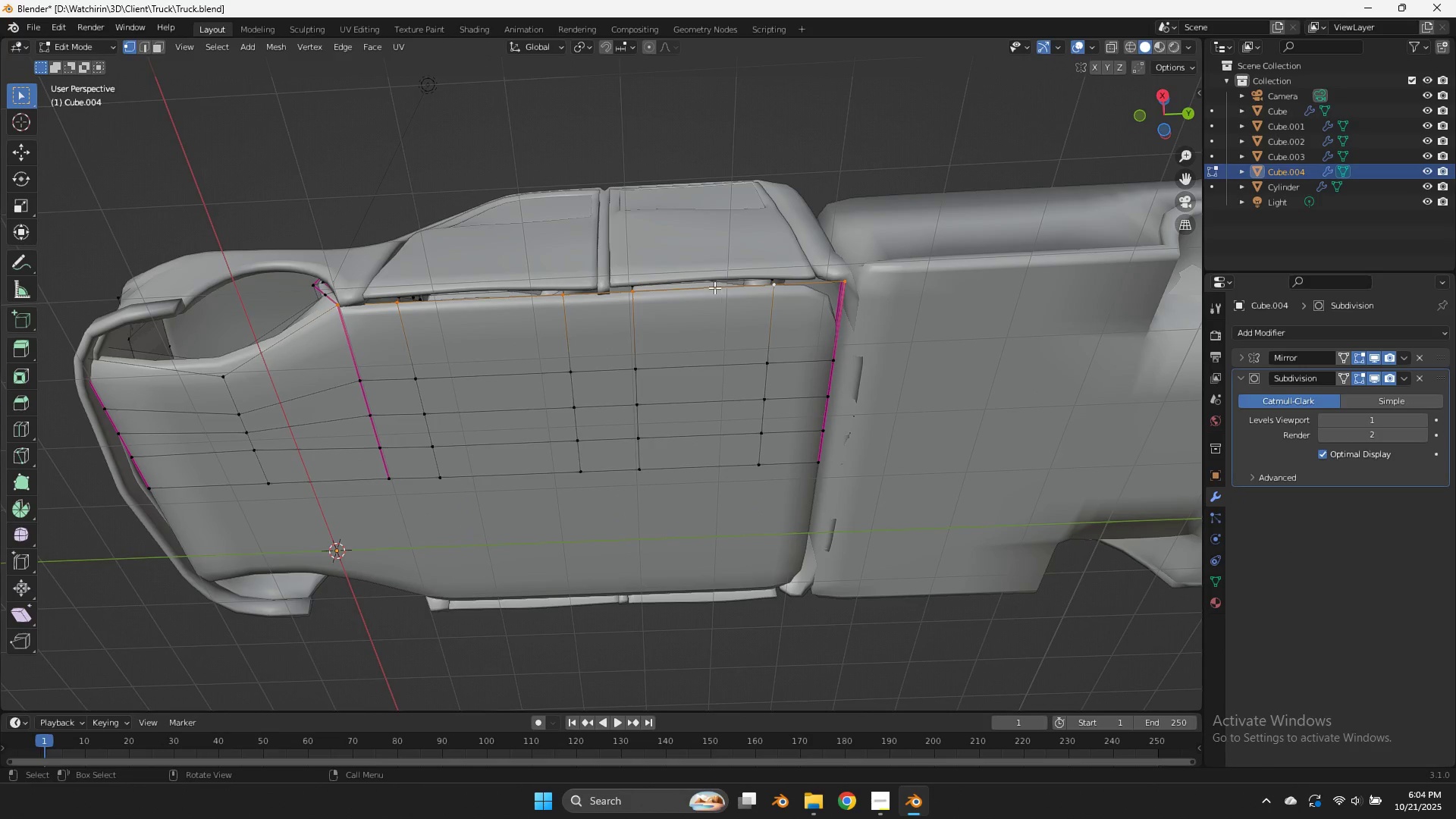 
type(zzgyx)
 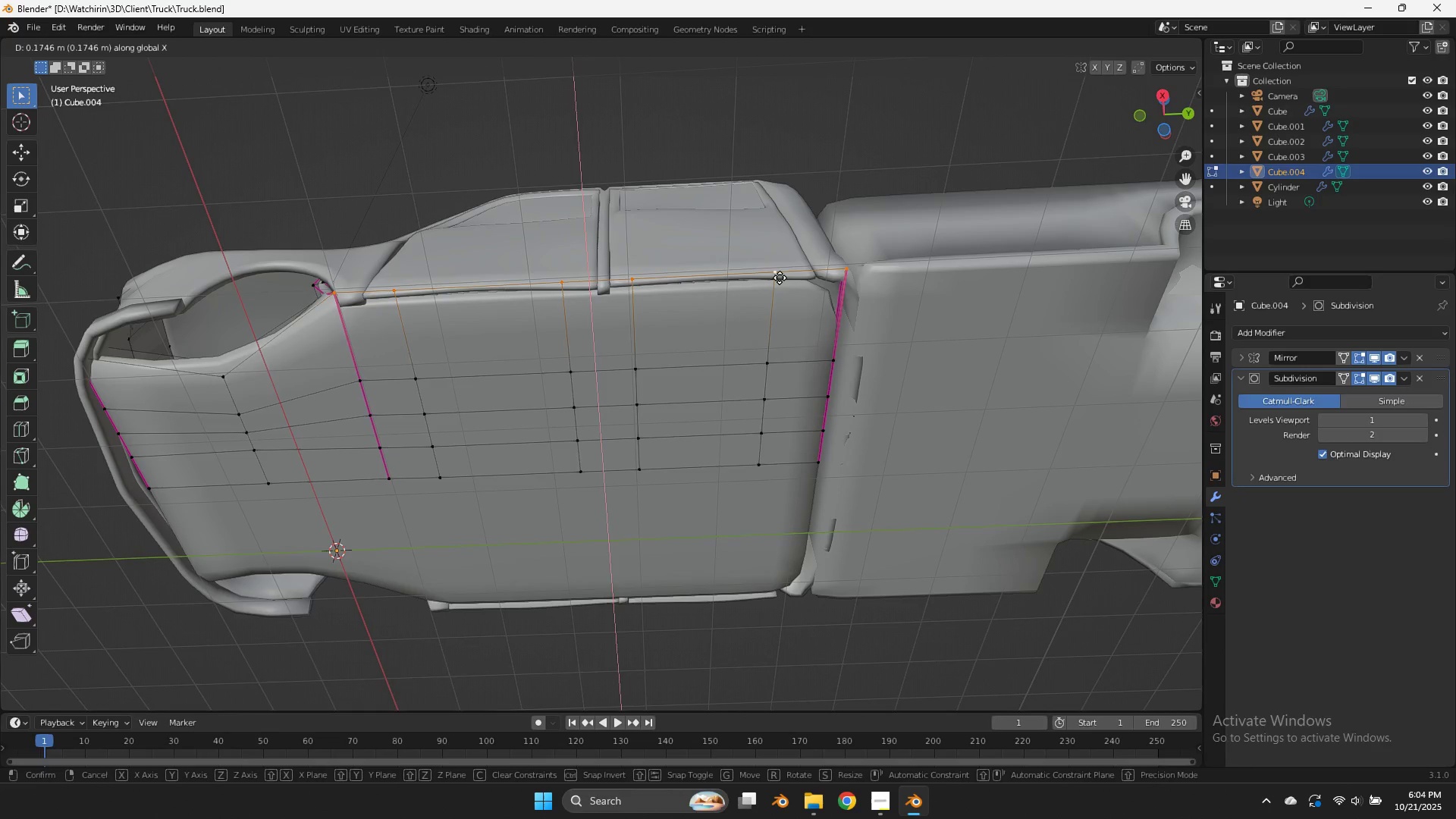 
hold_key(key=ShiftLeft, duration=3.66)
 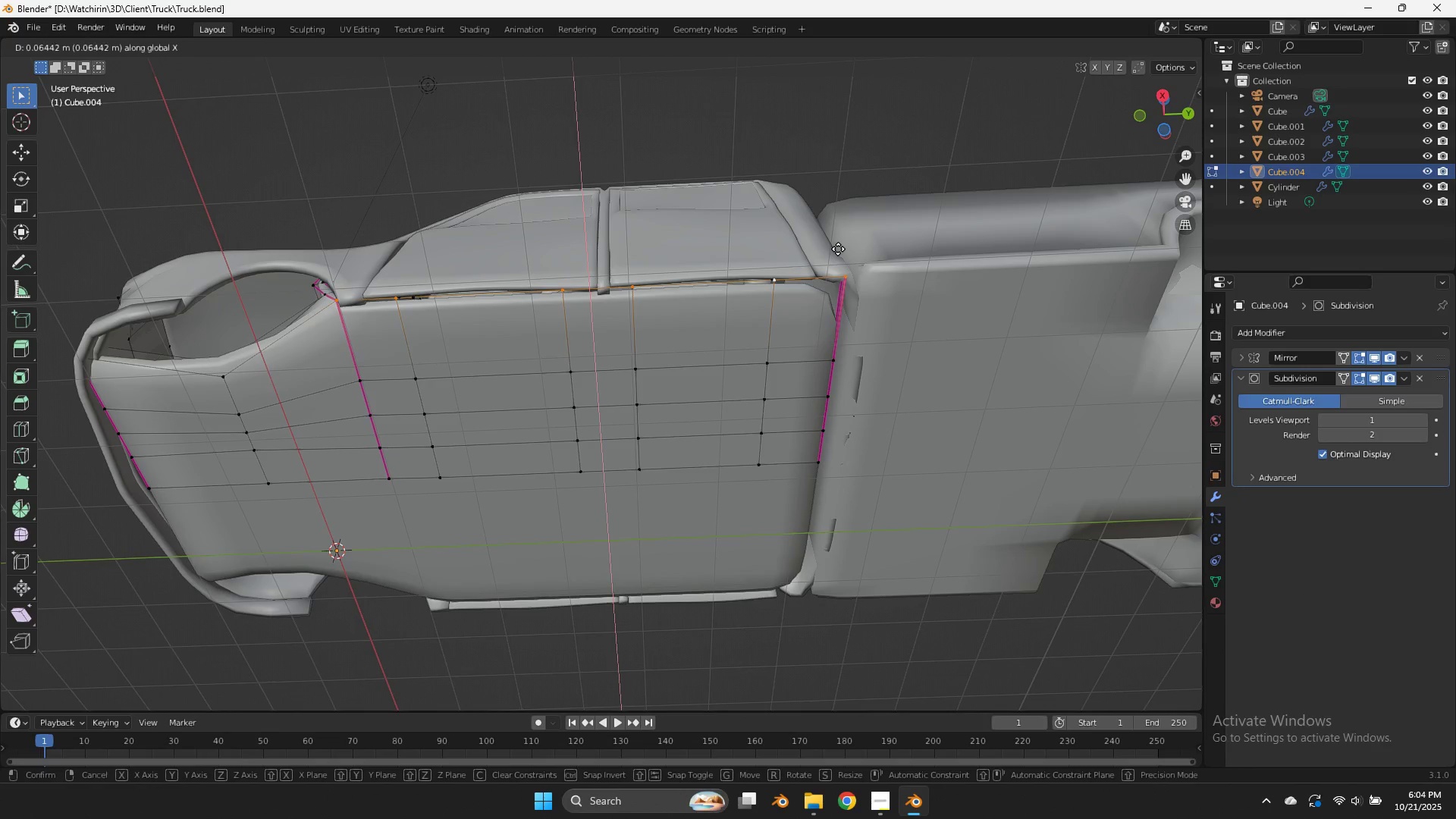 
type(Egz)
 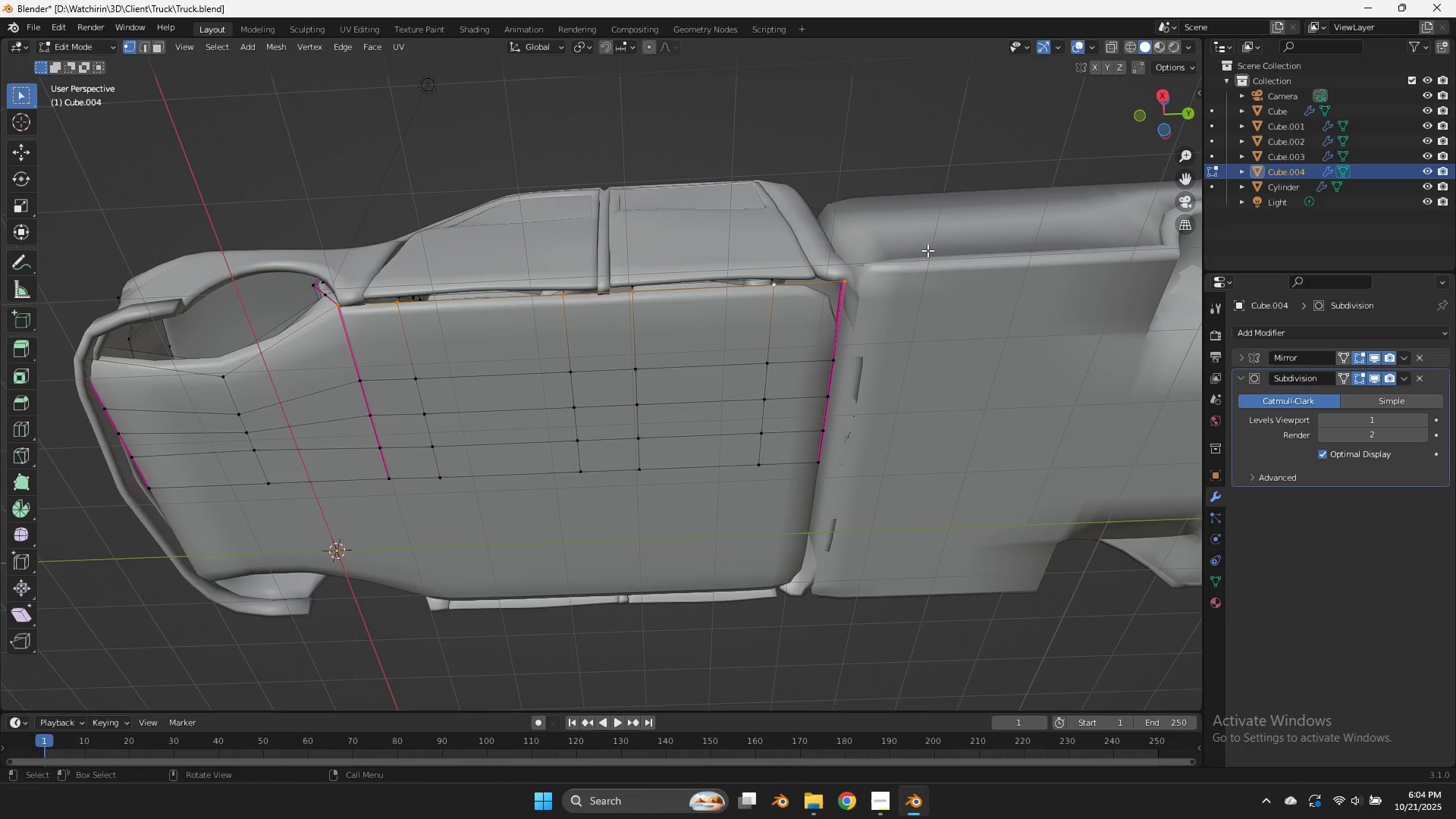 
right_click([927, 250])
 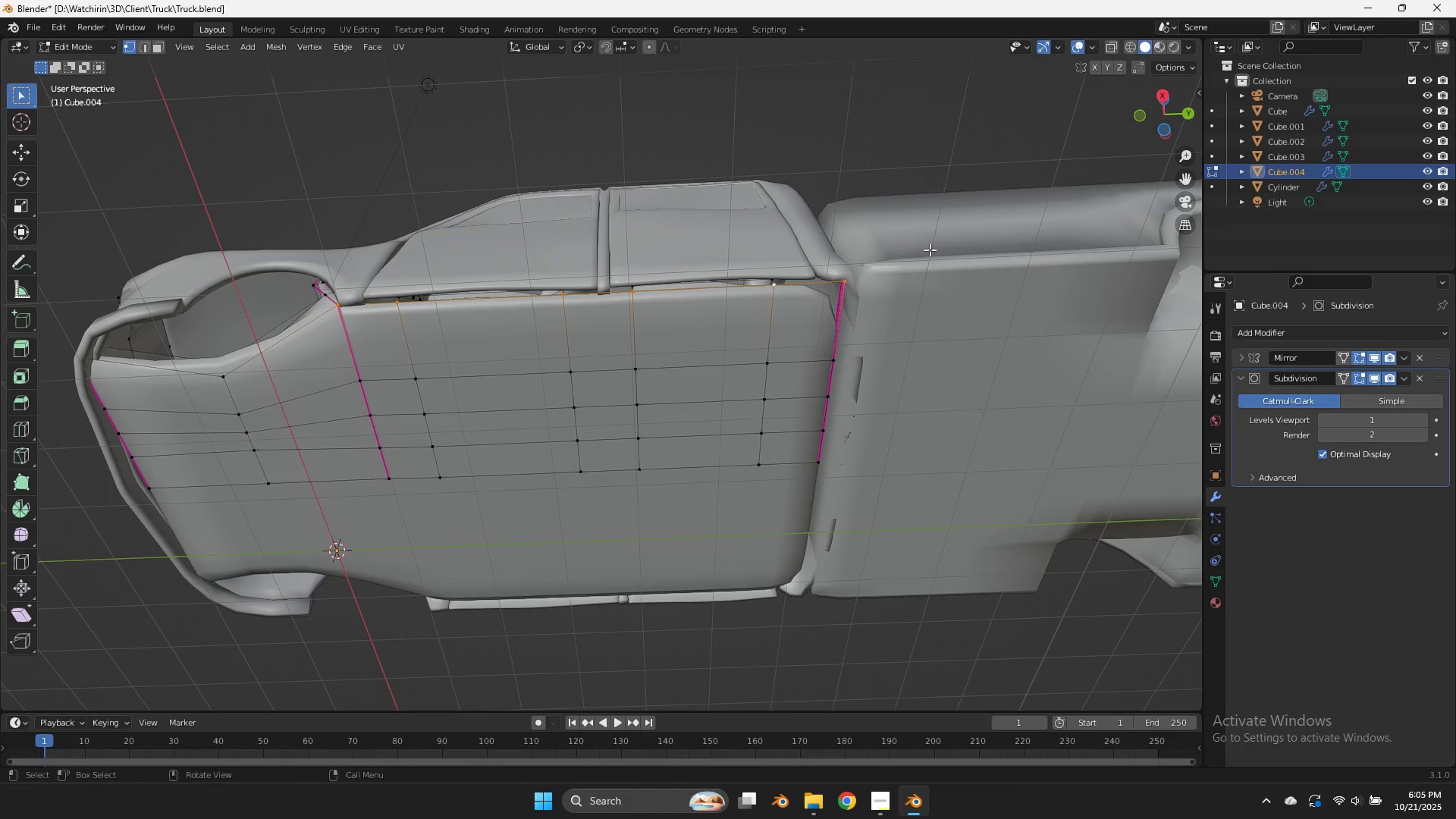 
type(gyx)
 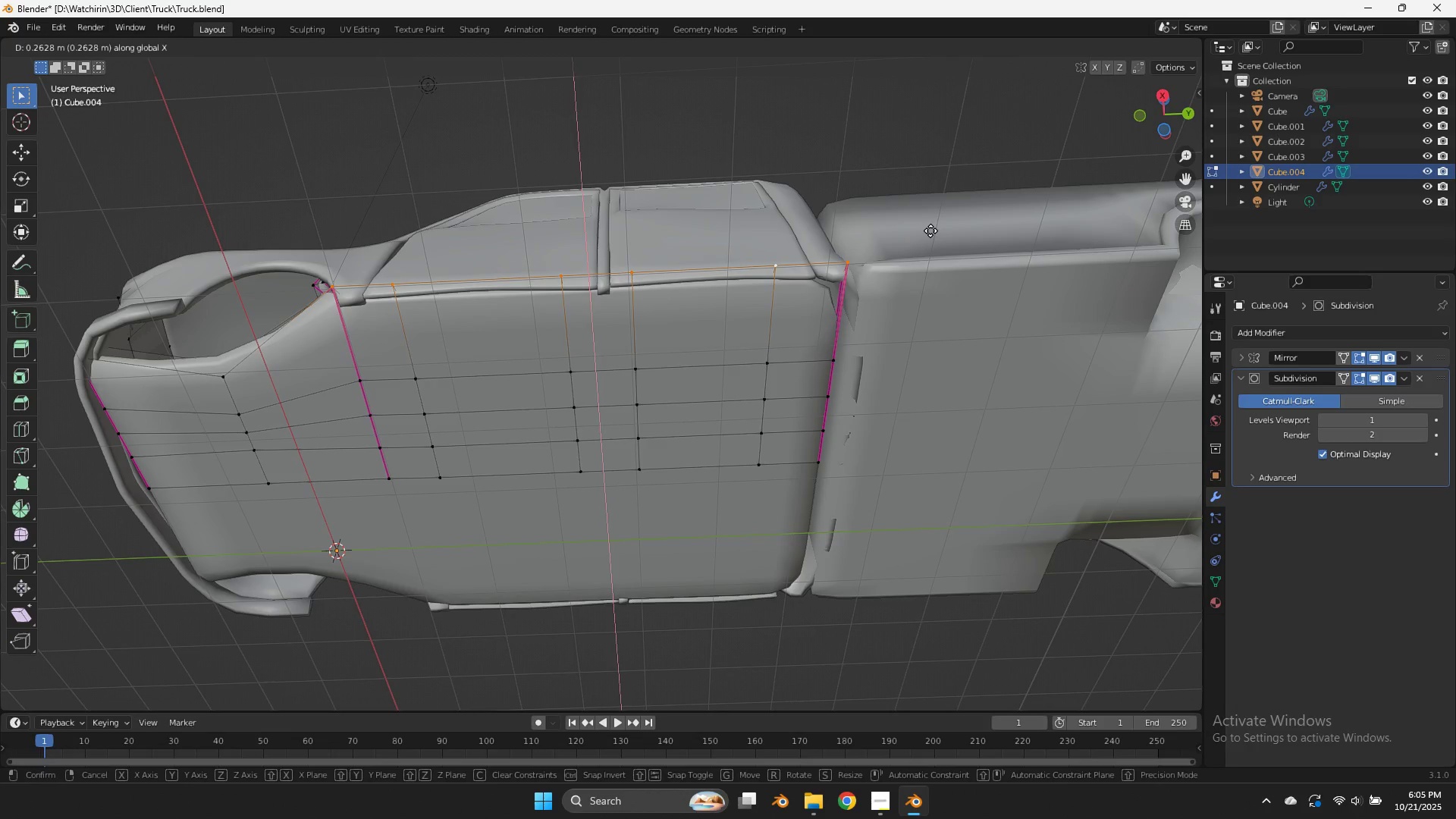 
hold_key(key=ShiftLeft, duration=0.59)
left_click([930, 231])
 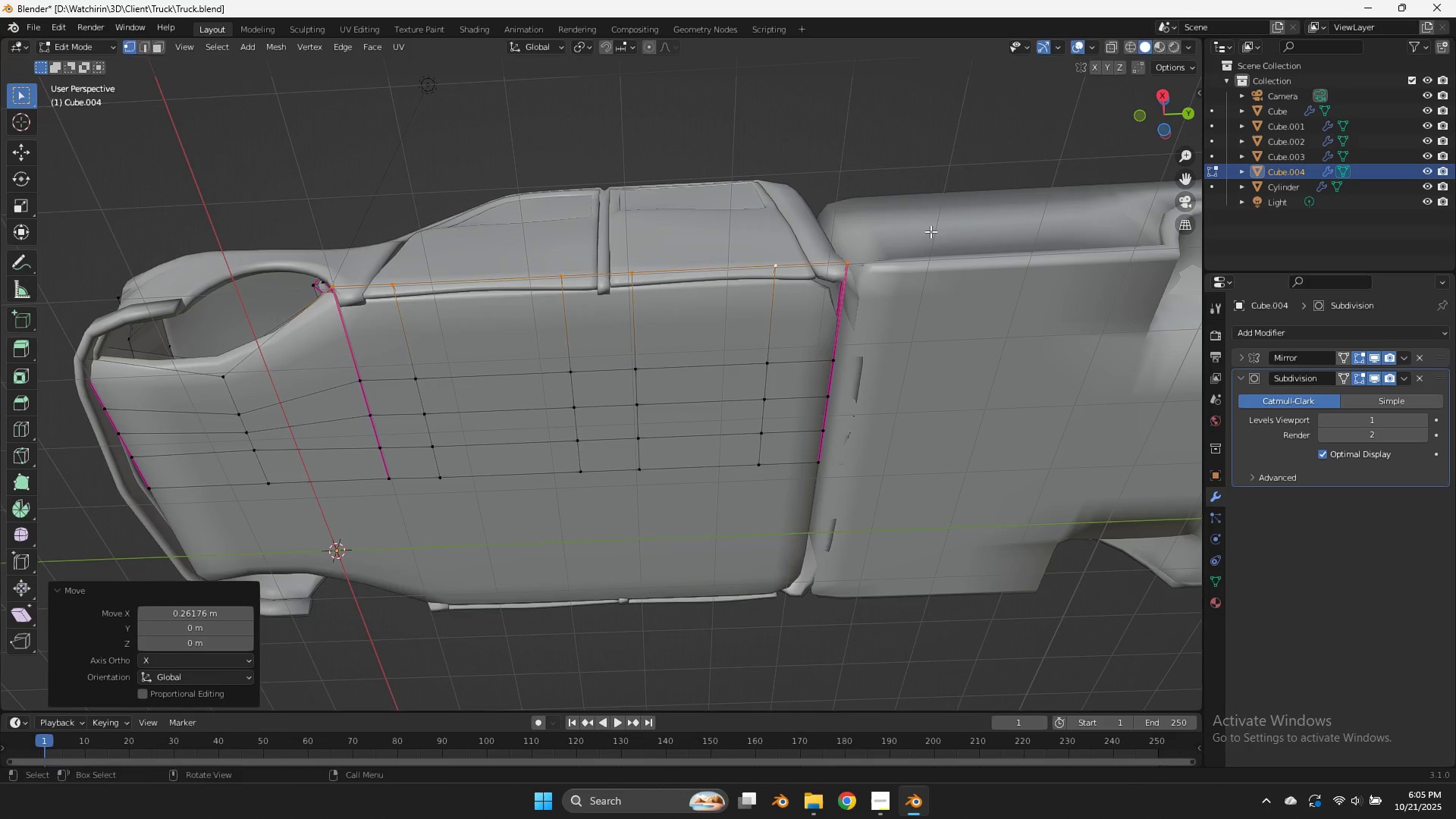 
key(Shift+E)
 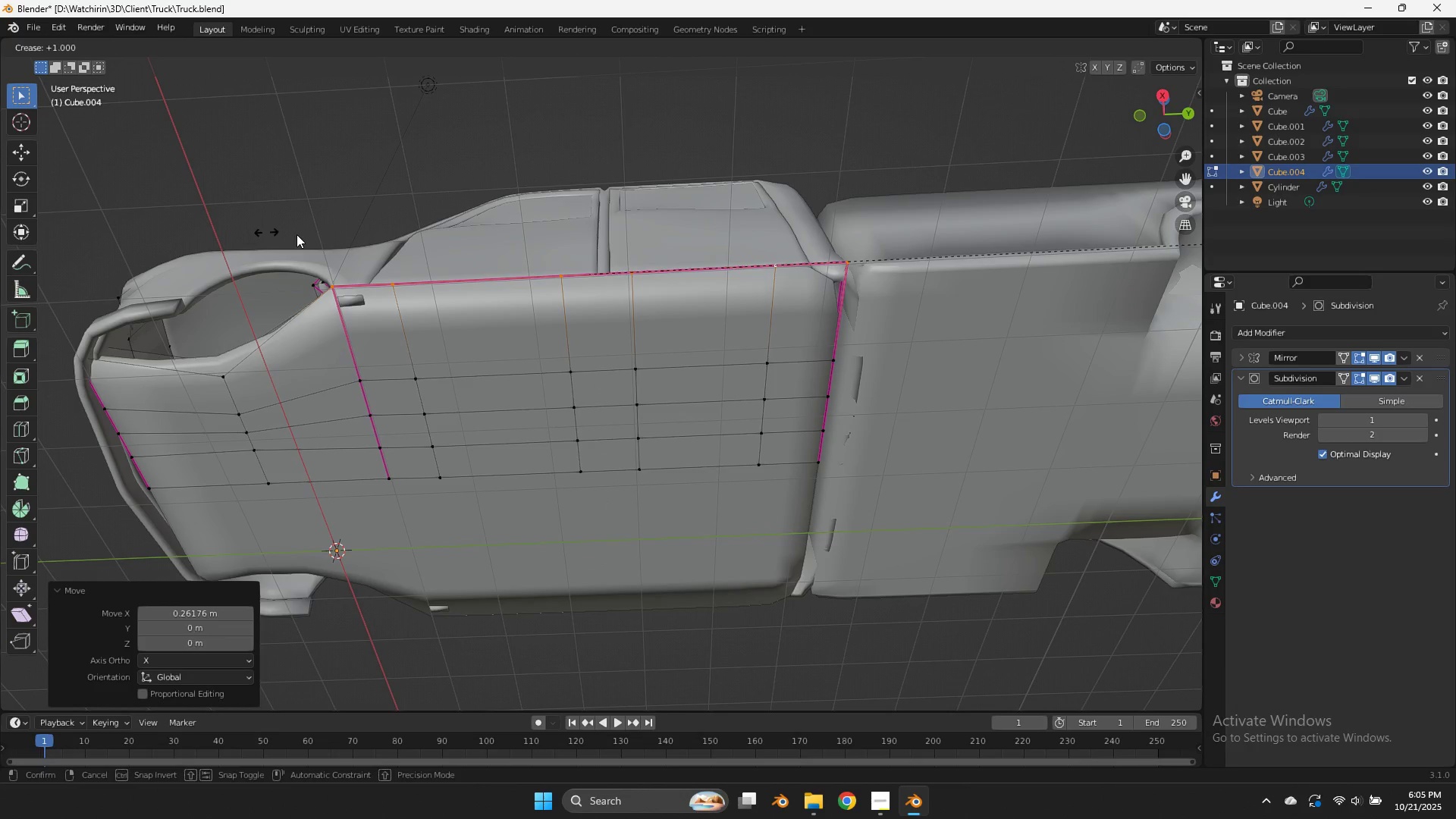 
left_click_drag(start_coordinate=[311, 237], to_coordinate=[315, 238])
 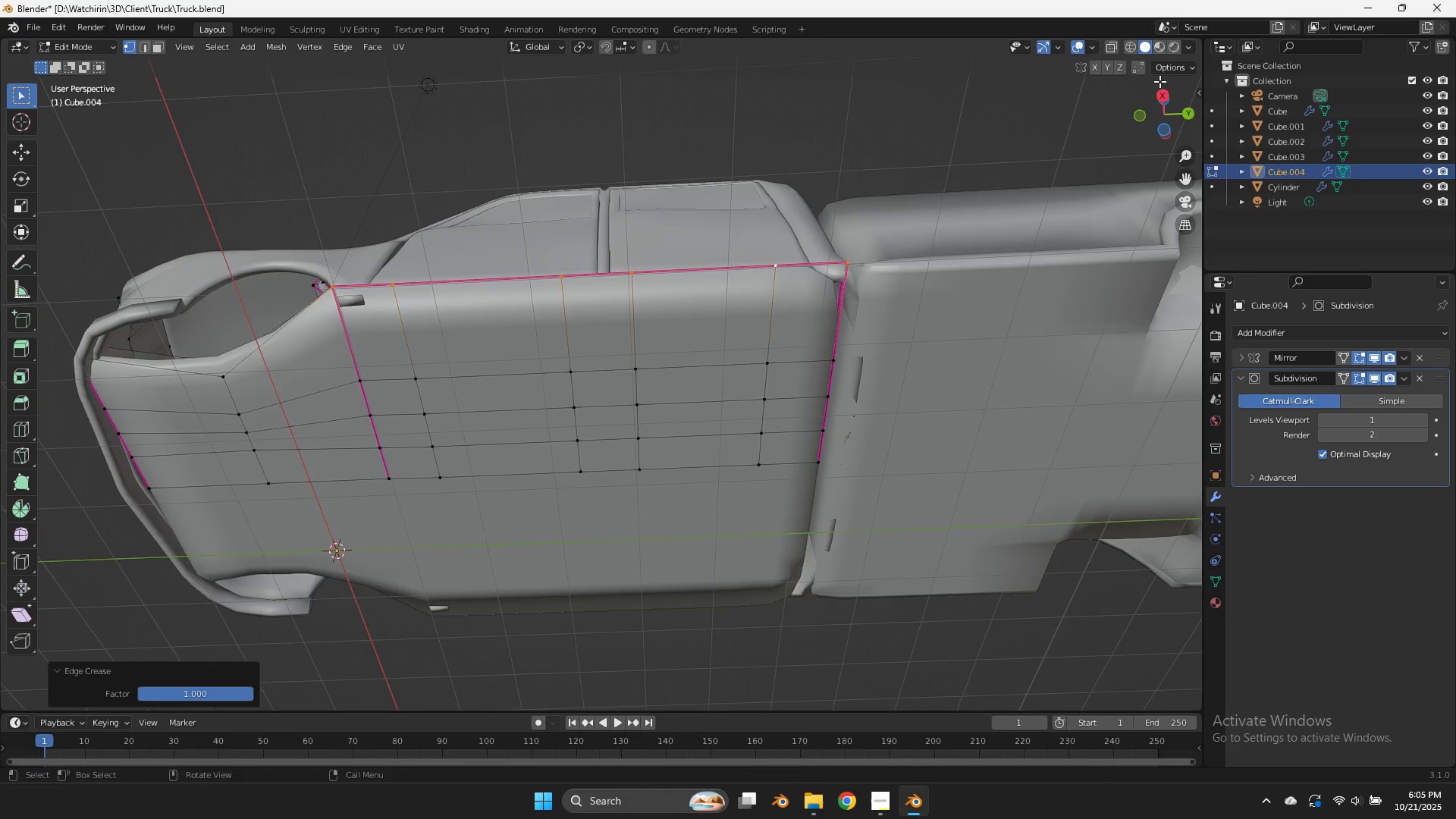 
left_click_drag(start_coordinate=[1161, 115], to_coordinate=[1008, 125])
 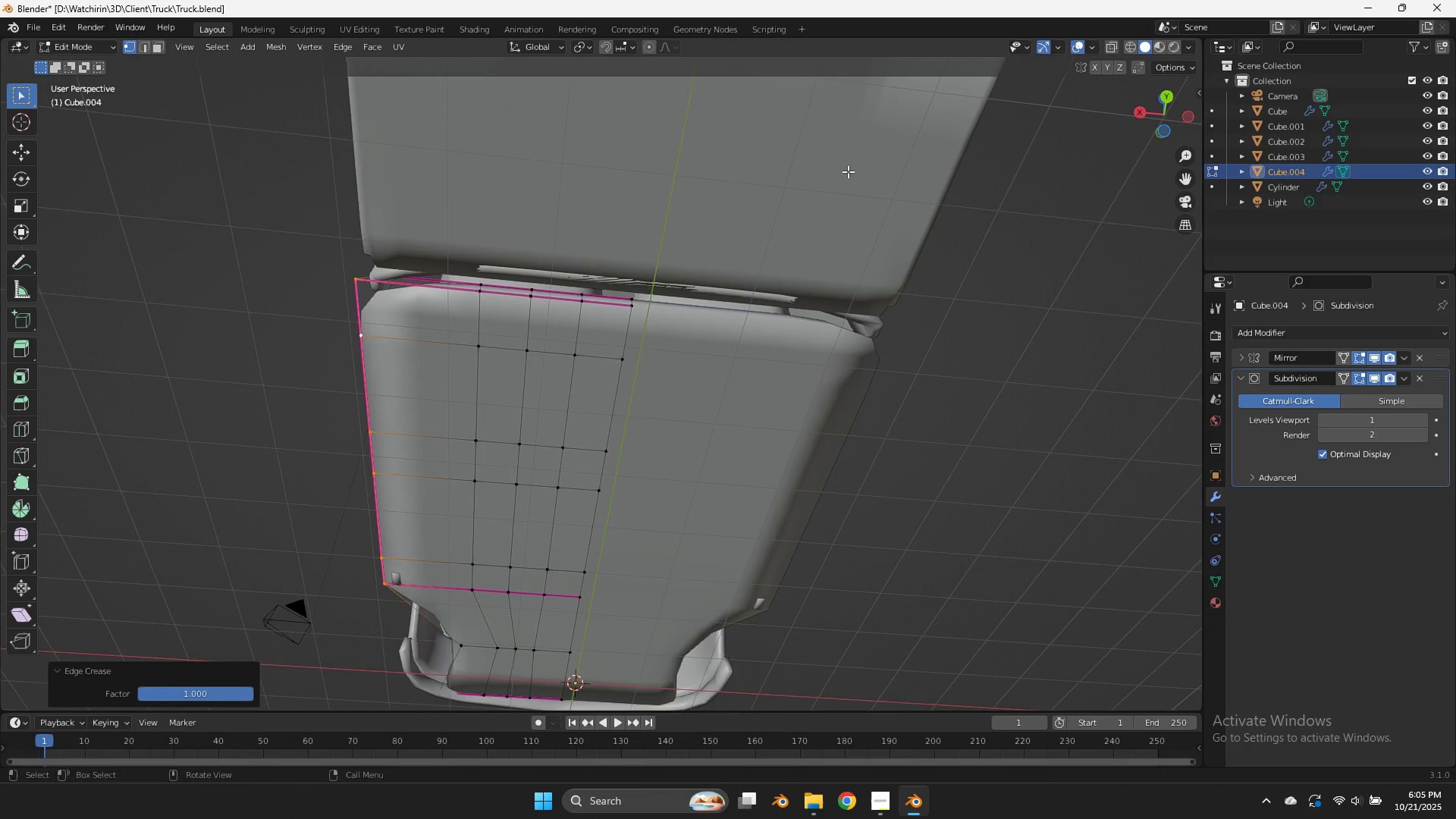 
type(gx)
 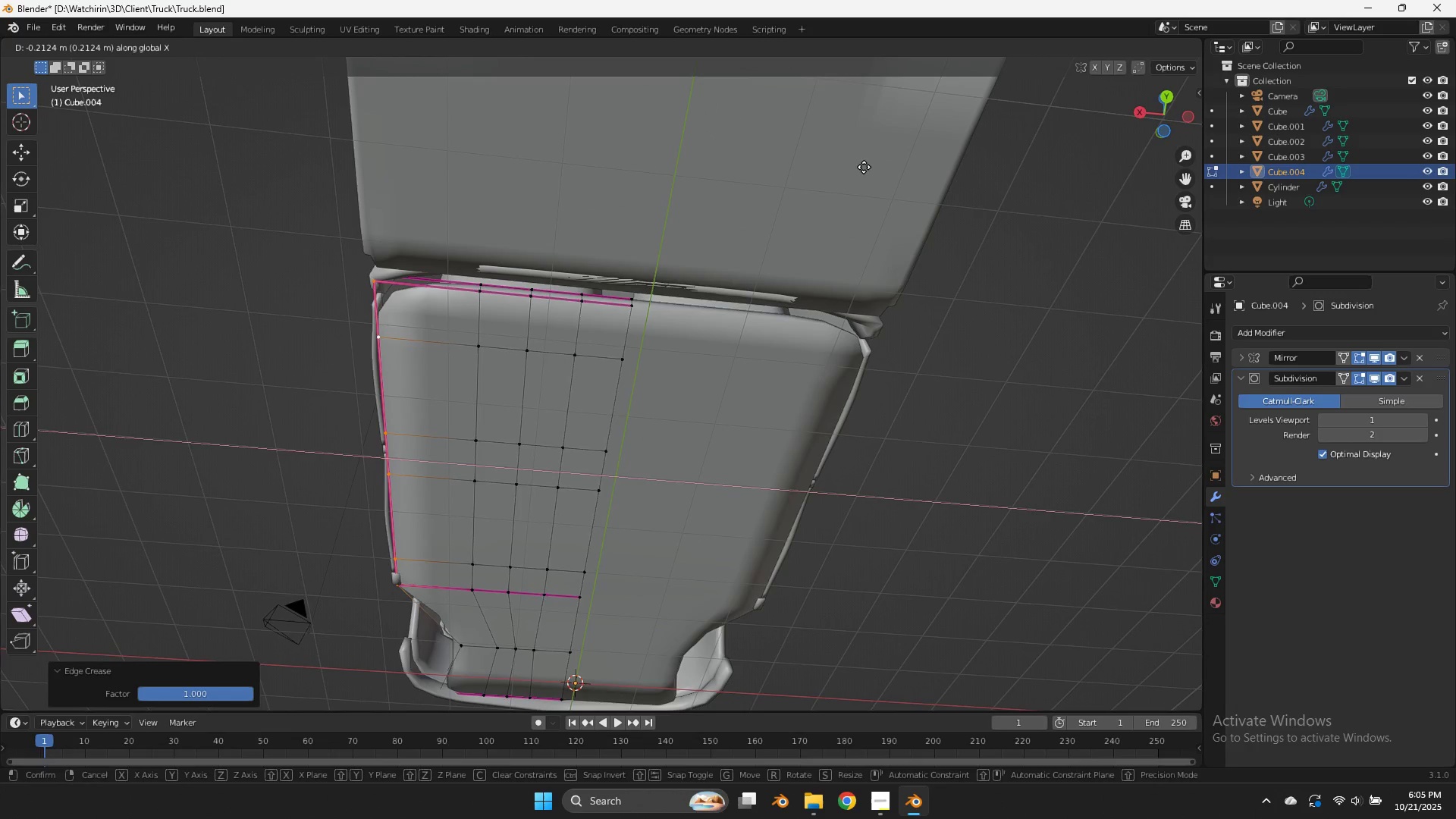 
hold_key(key=ShiftLeft, duration=0.81)
left_click([847, 161])
 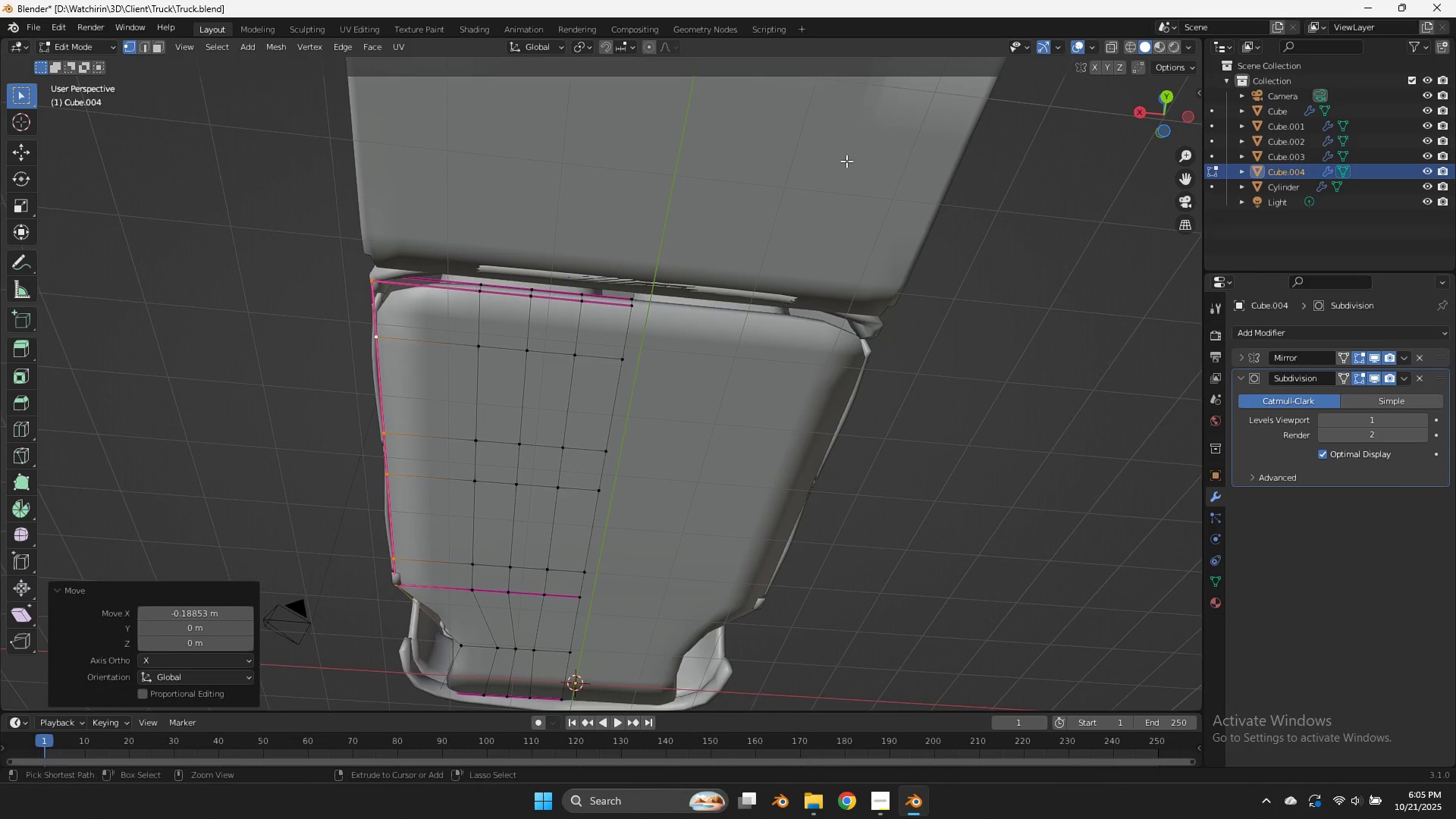 
key(Control+ControlLeft)
 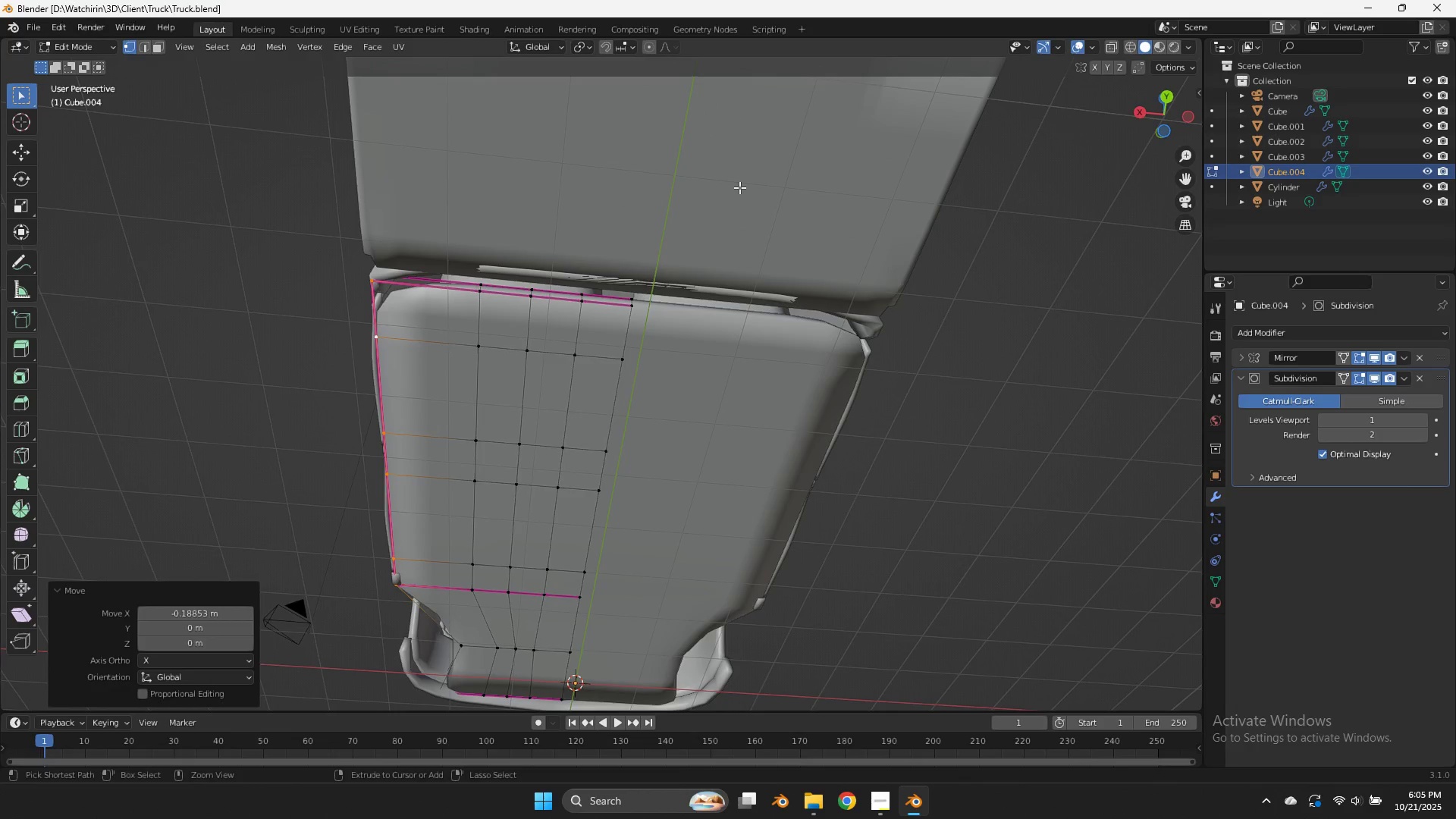 
key(Control+S)
 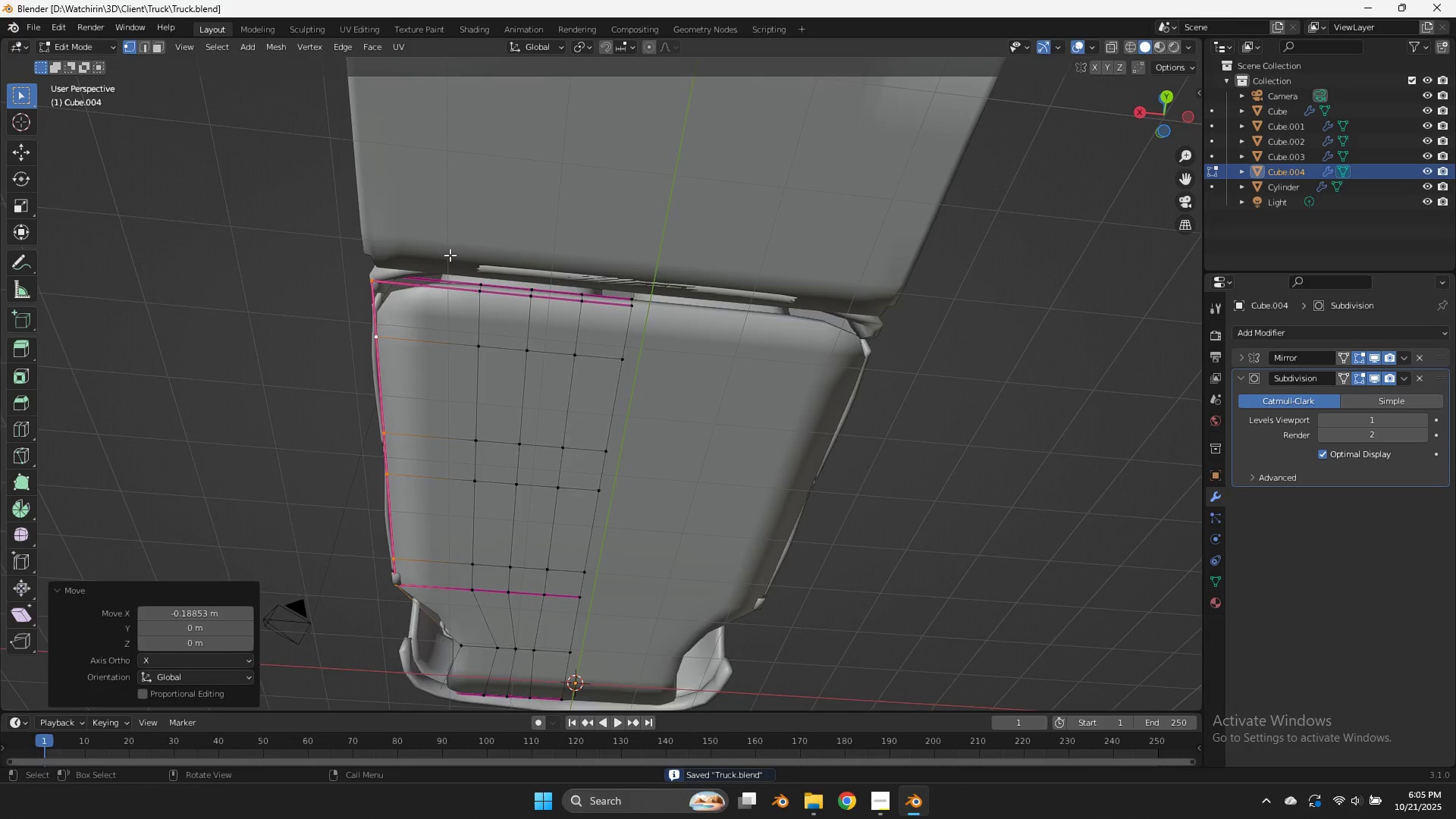 
scroll: coordinate [451, 254], scroll_direction: up, amount: 2.0
 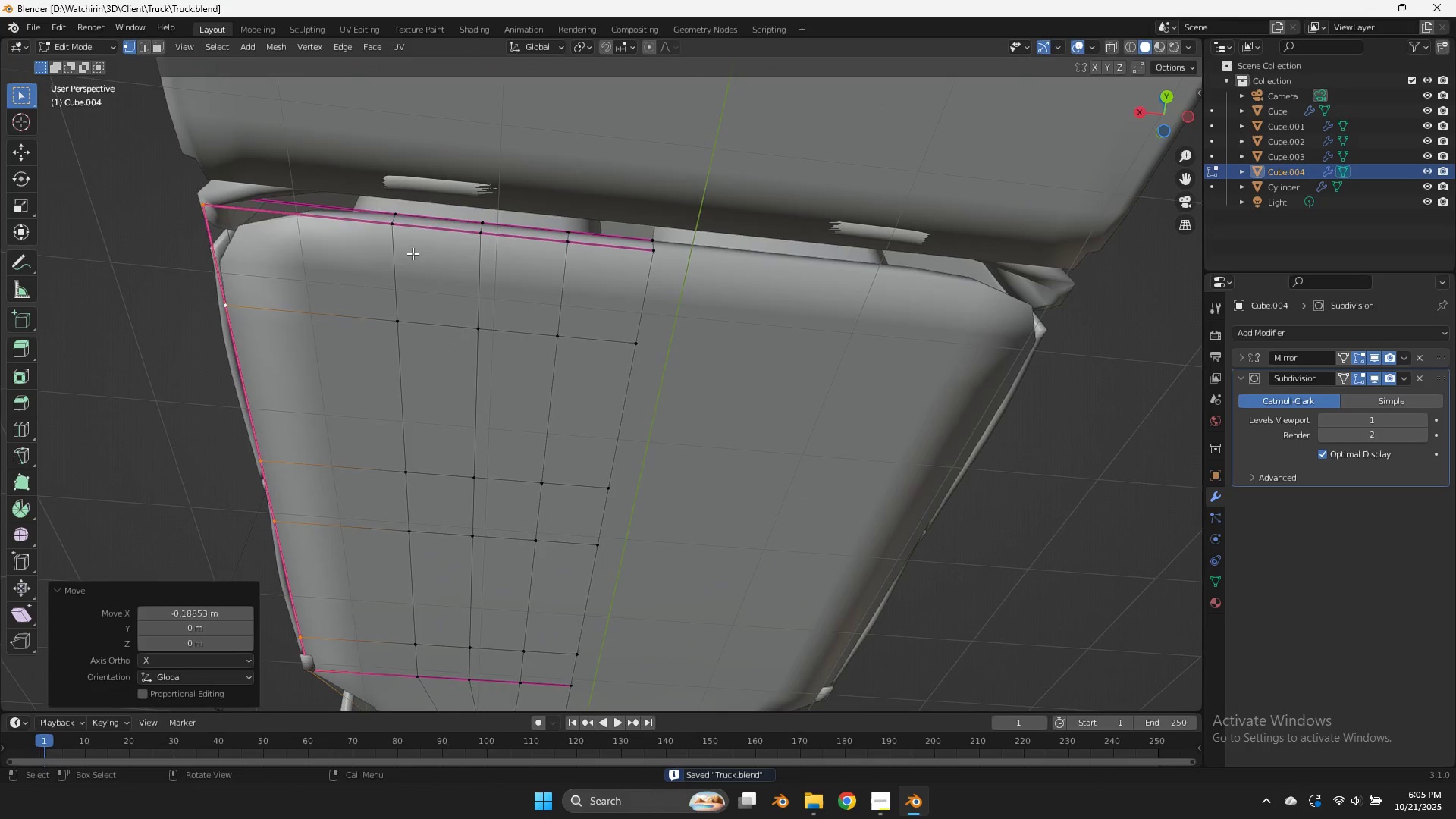 
type(zE)
 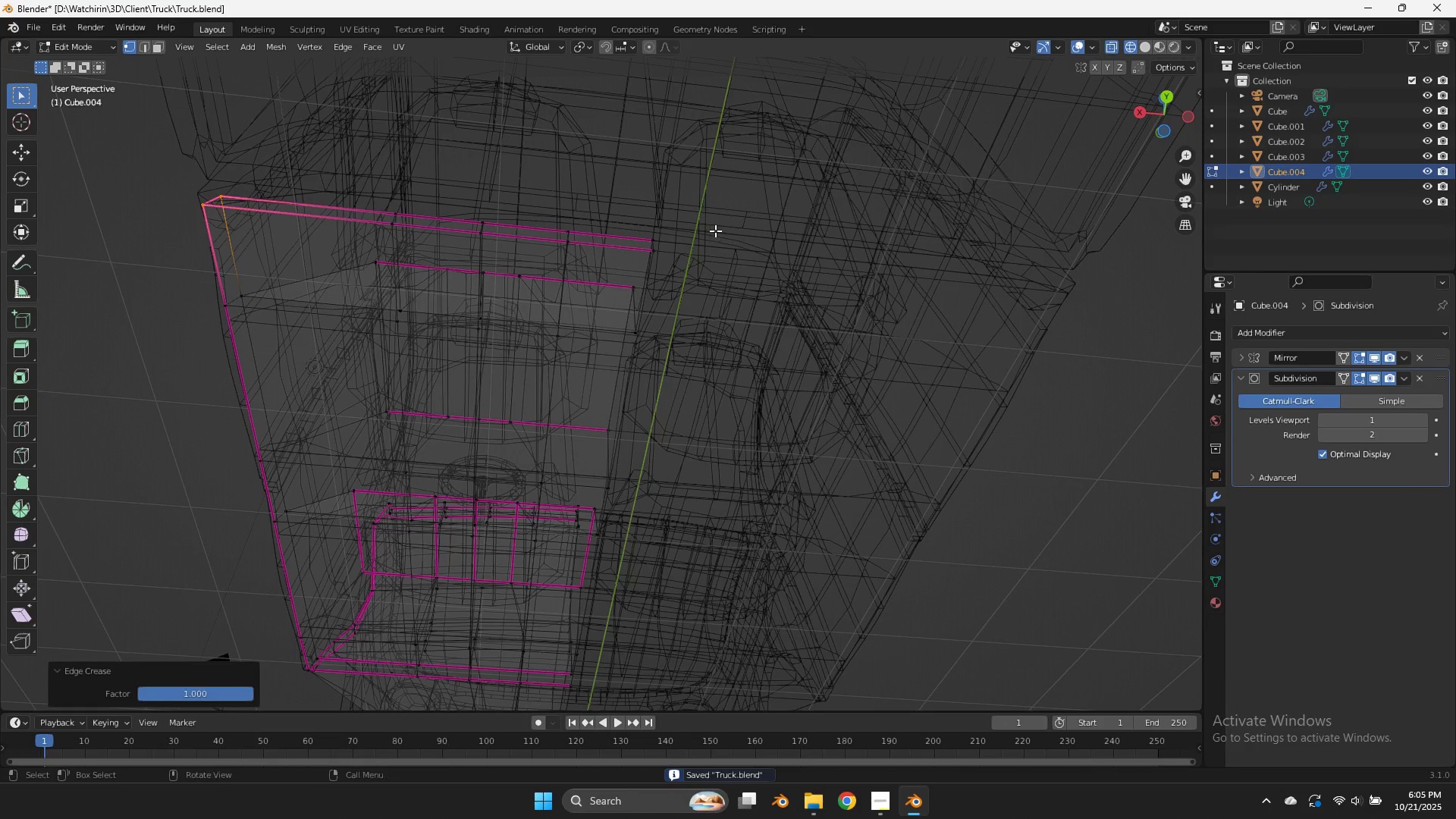 
left_click_drag(start_coordinate=[238, 192], to_coordinate=[184, 233])
 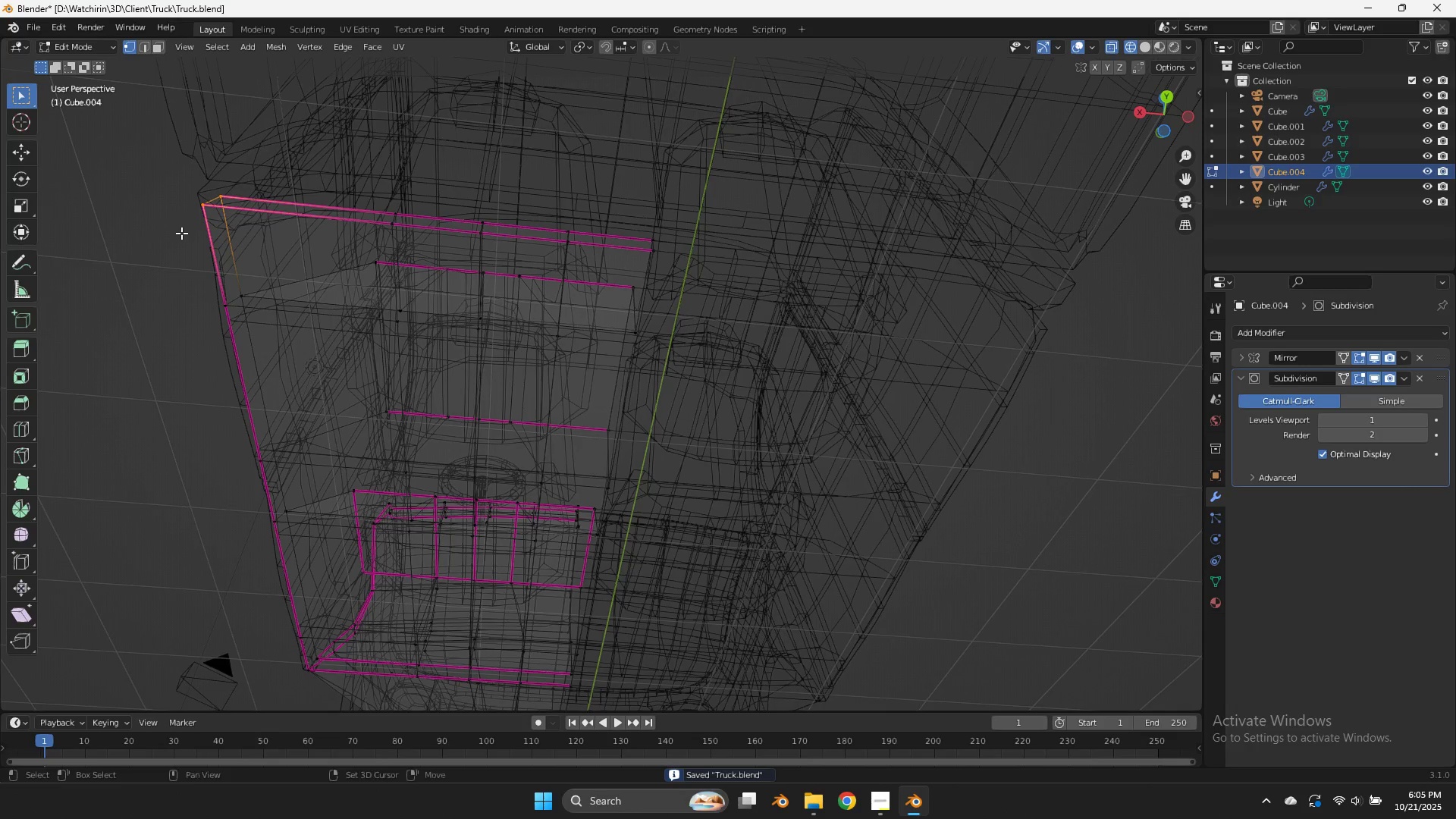 
left_click([711, 231])
 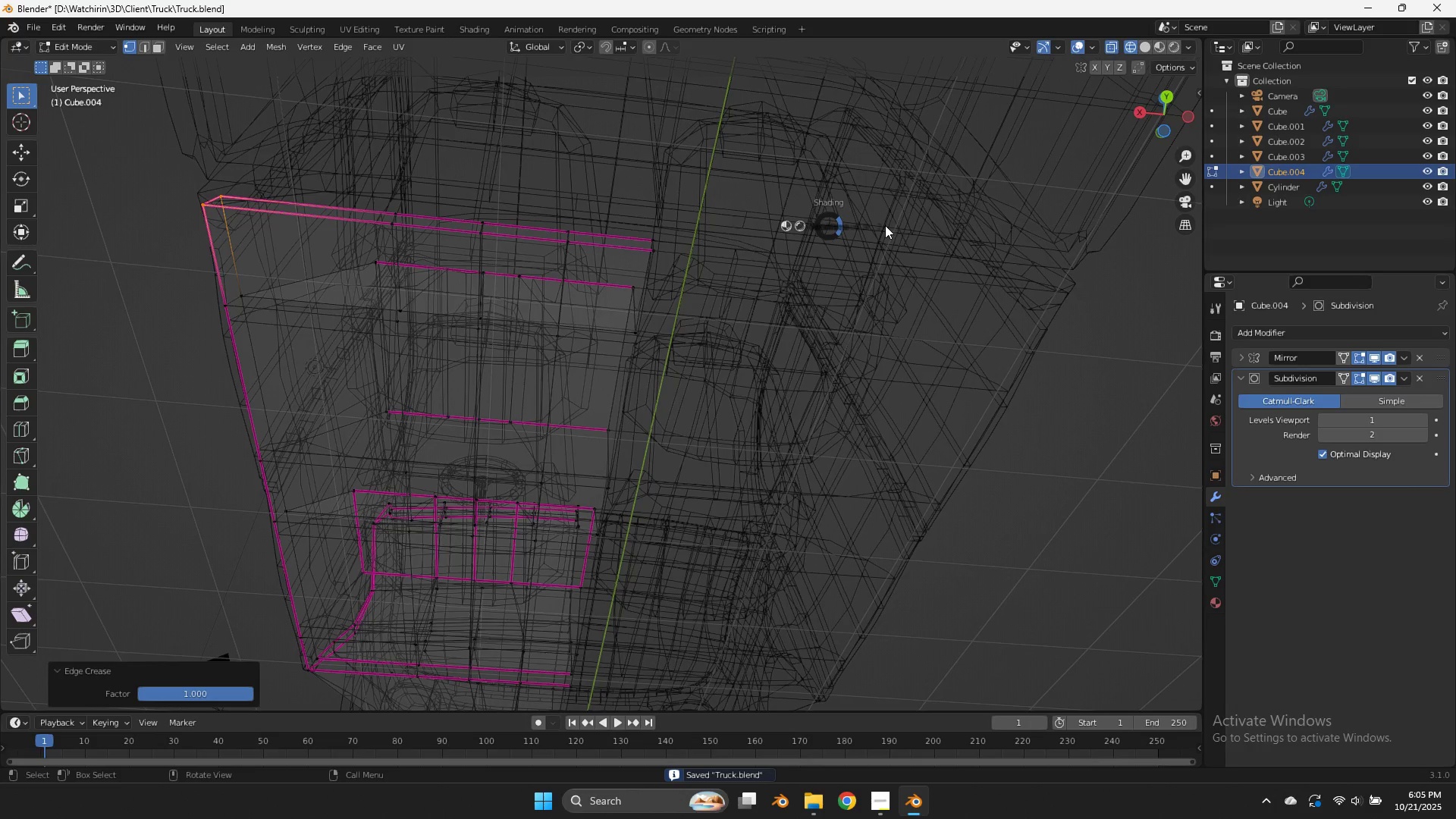 
key(Z)
 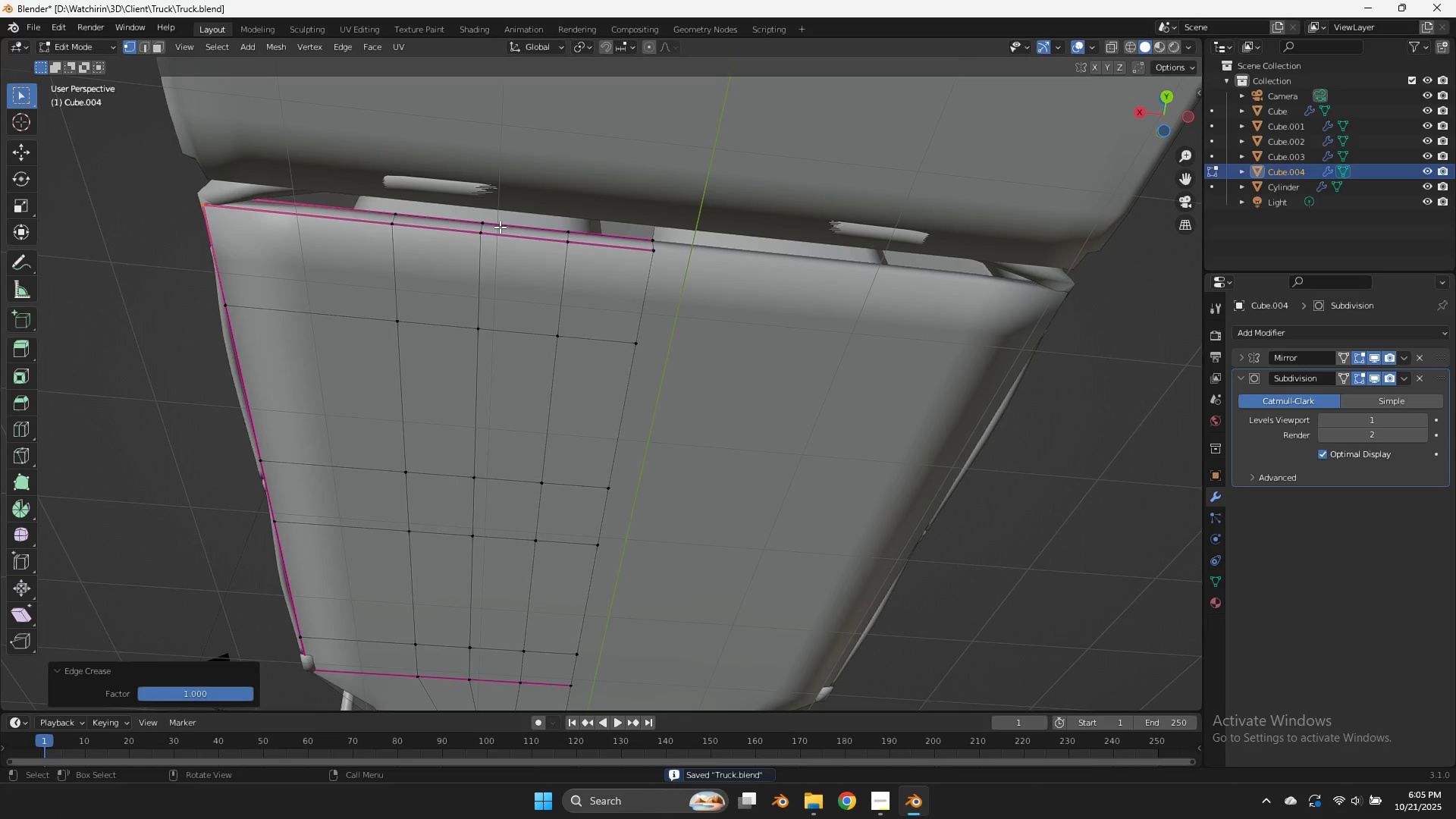 
key(Tab)
 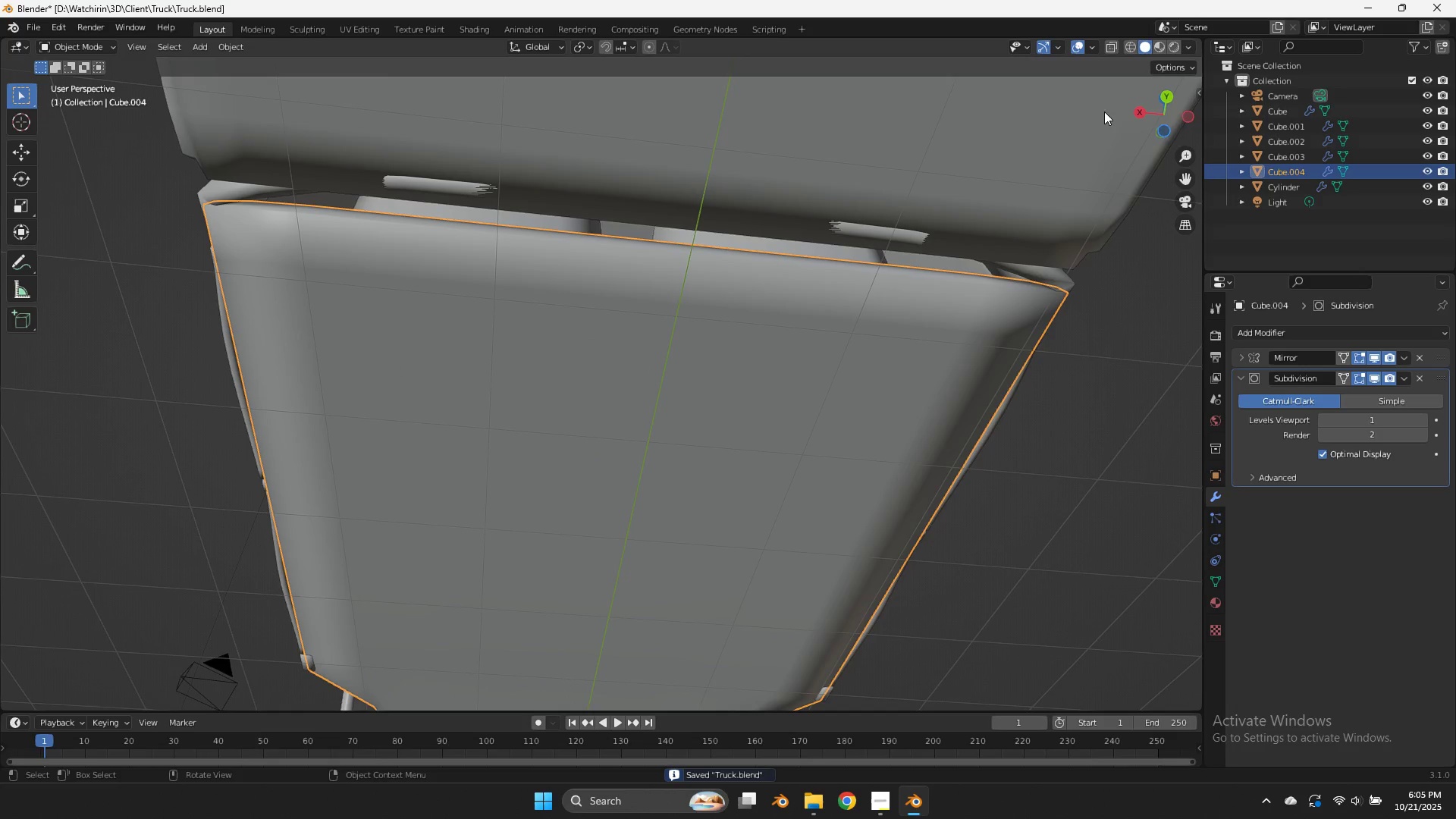 
left_click_drag(start_coordinate=[1180, 126], to_coordinate=[115, 201])
 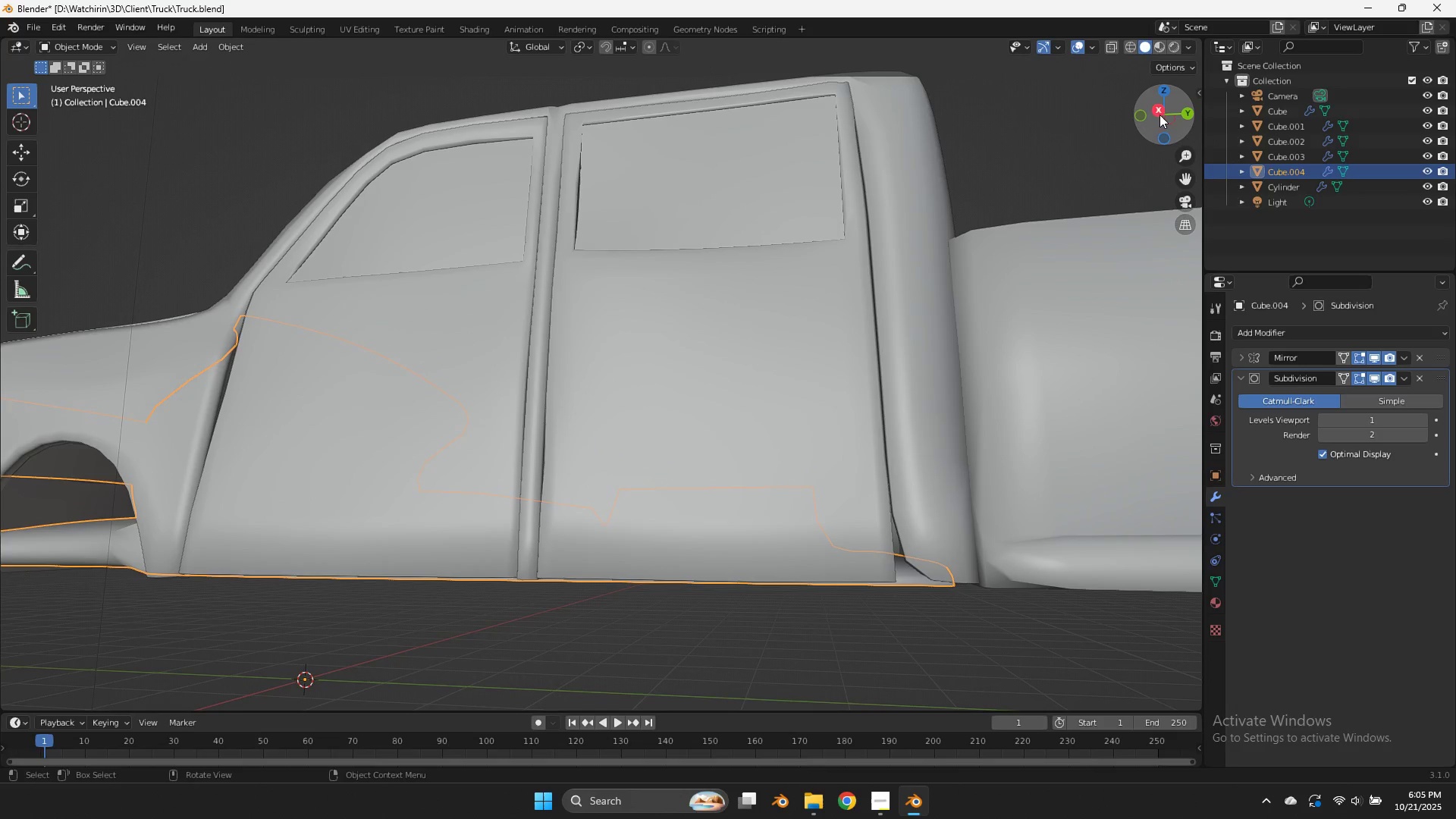 
left_click([1159, 112])
 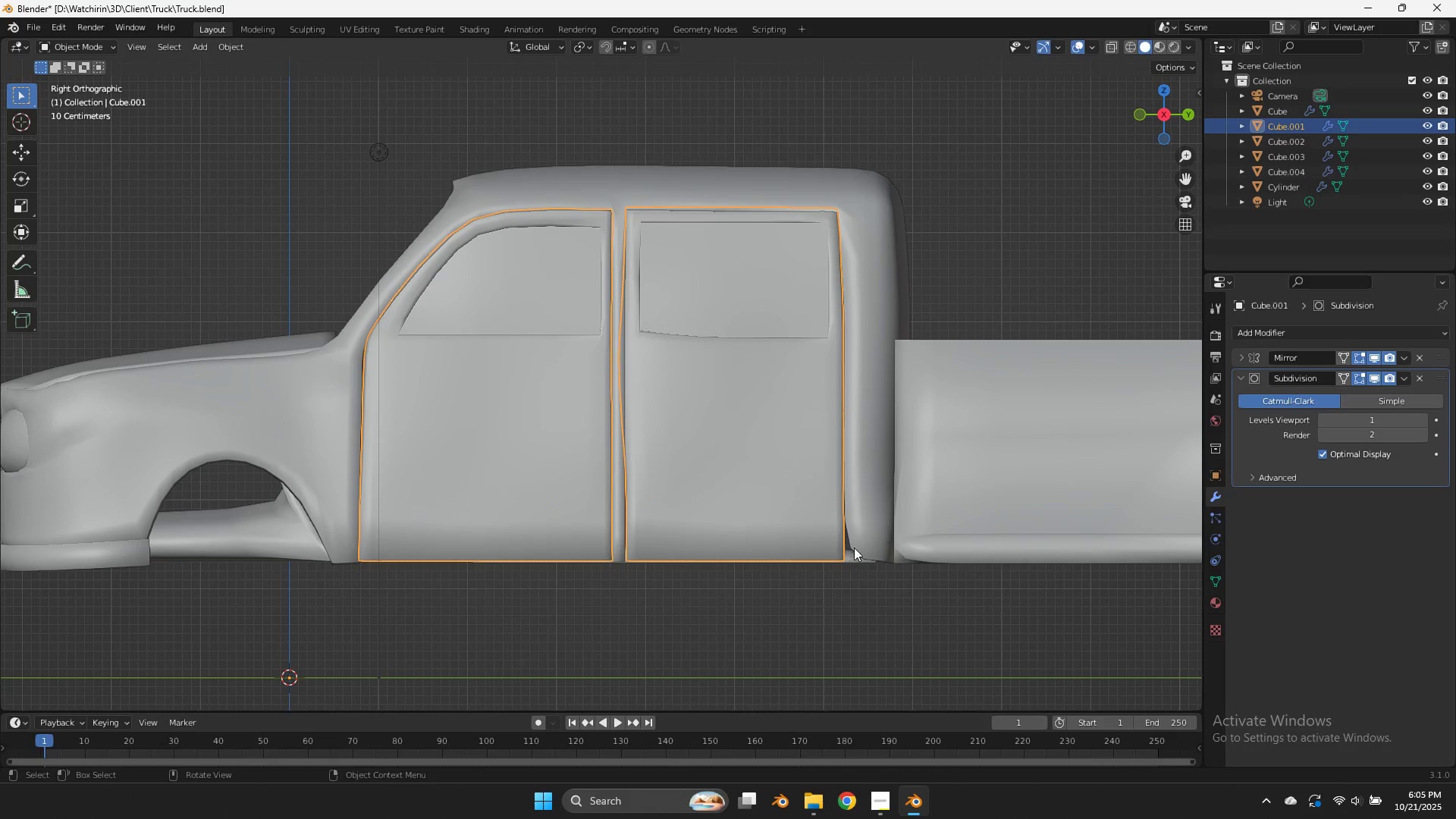 
double_click([866, 541])
 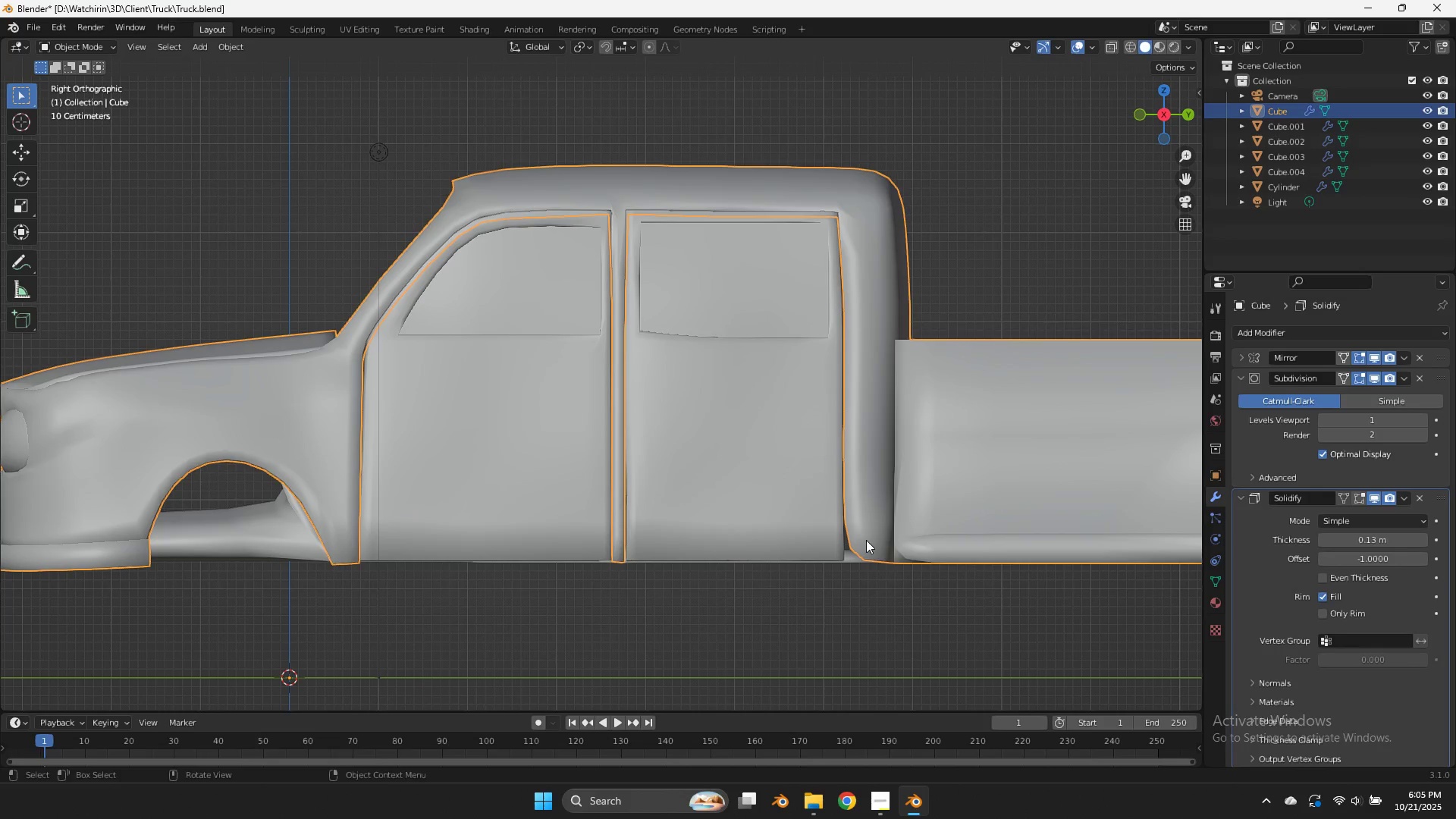 
key(Tab)
 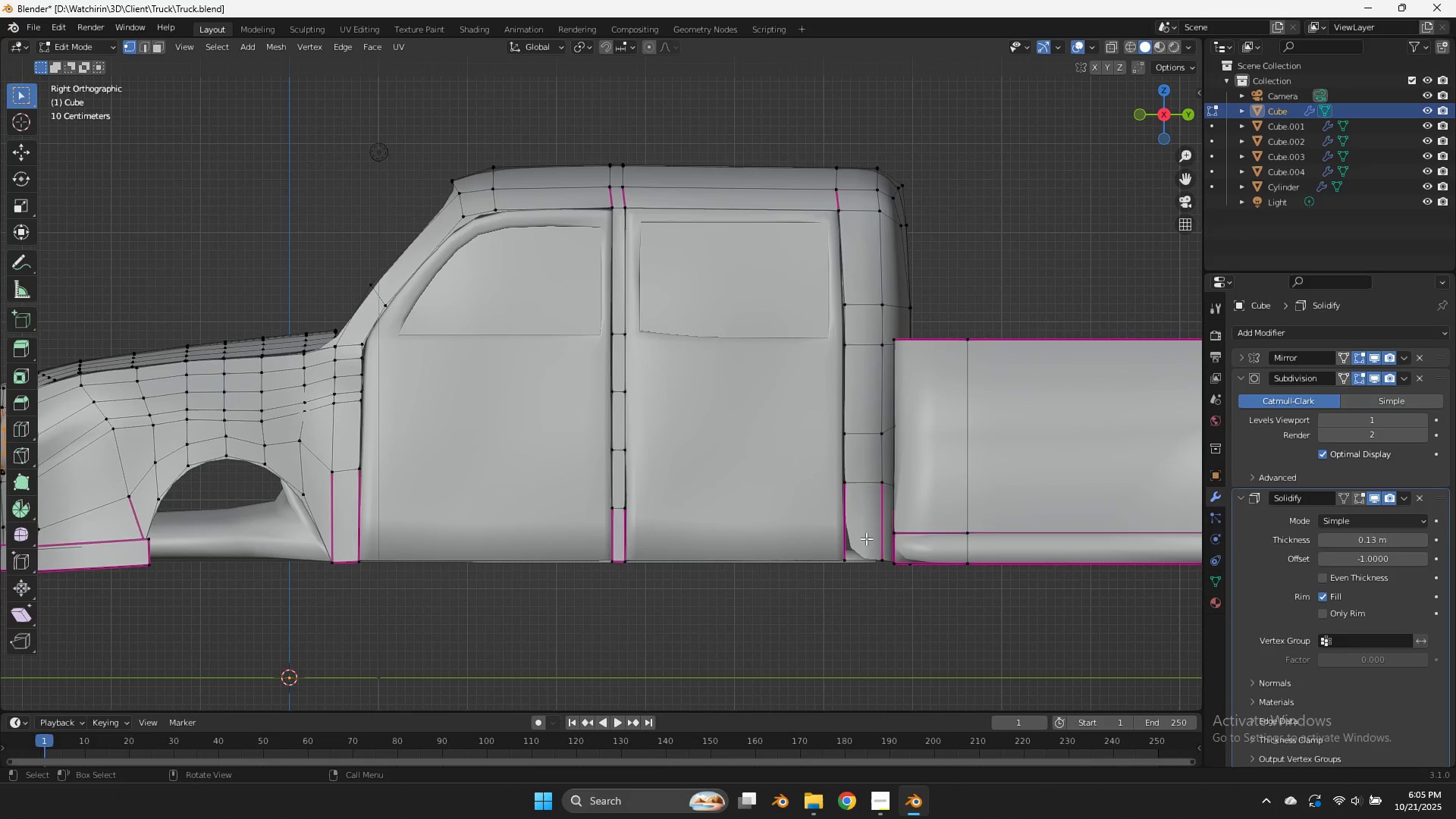 
key(Z)
 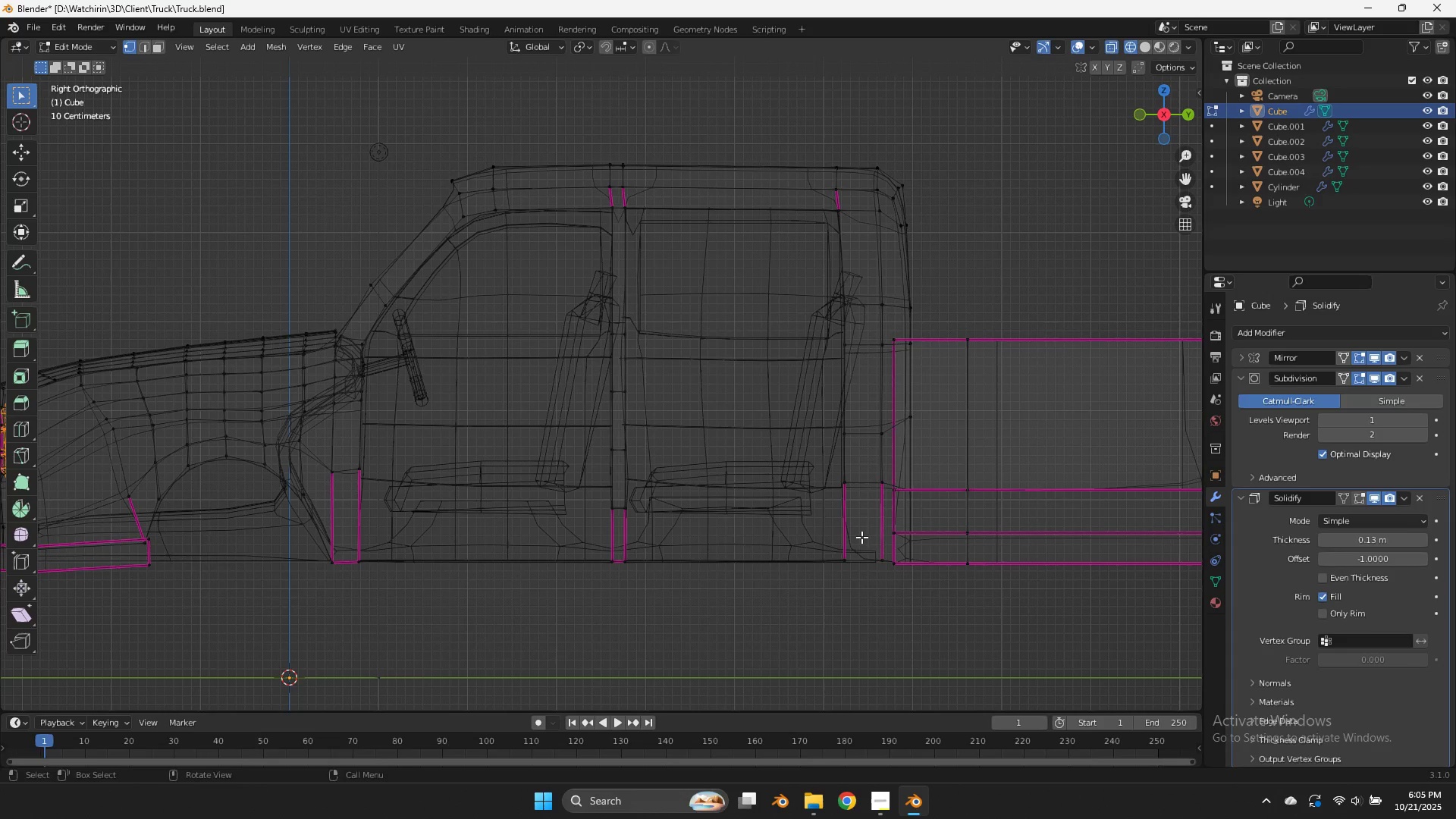 
left_click_drag(start_coordinate=[859, 544], to_coordinate=[811, 588])
 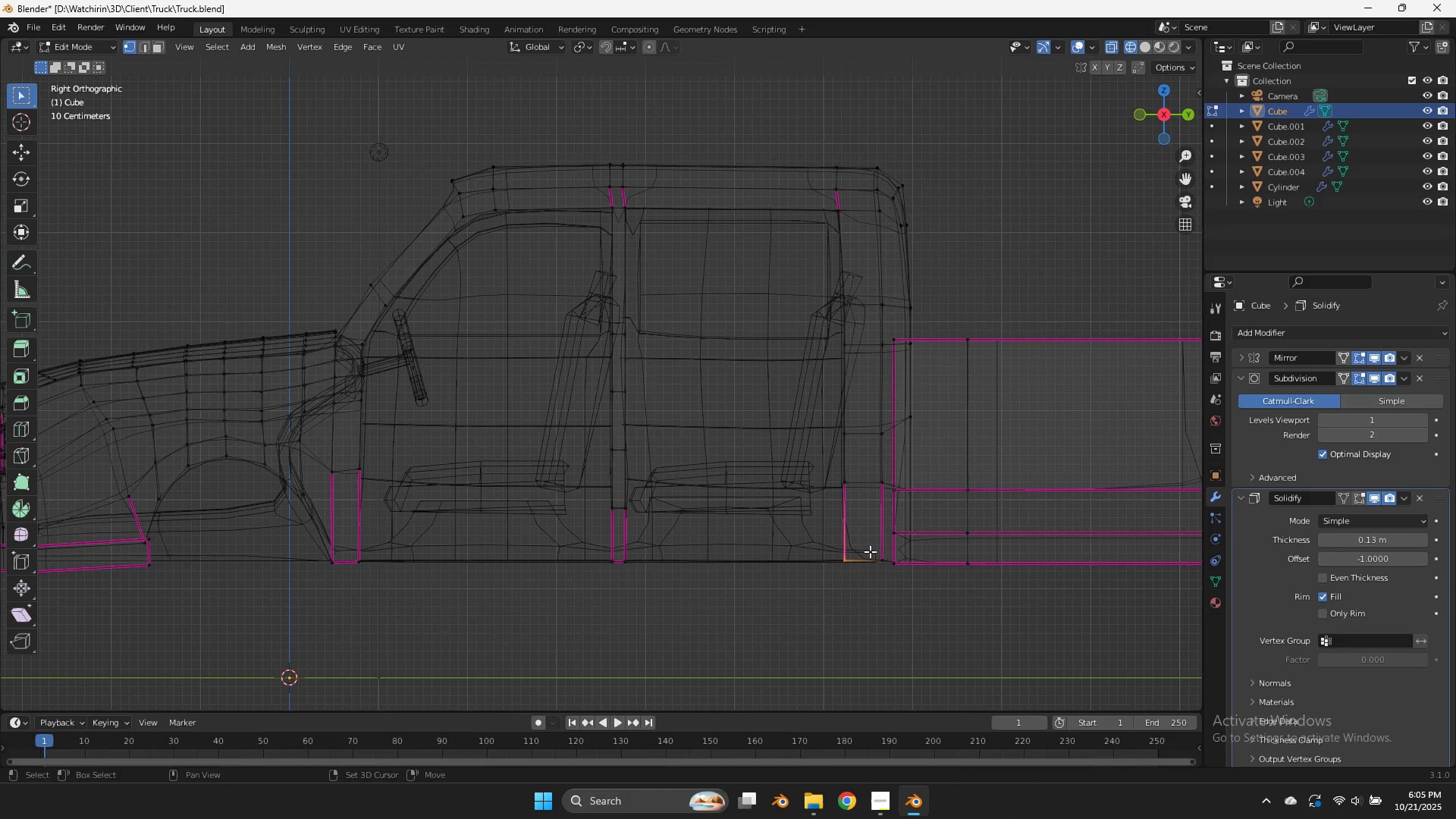 
left_click_drag(start_coordinate=[884, 553], to_coordinate=[798, 586])
 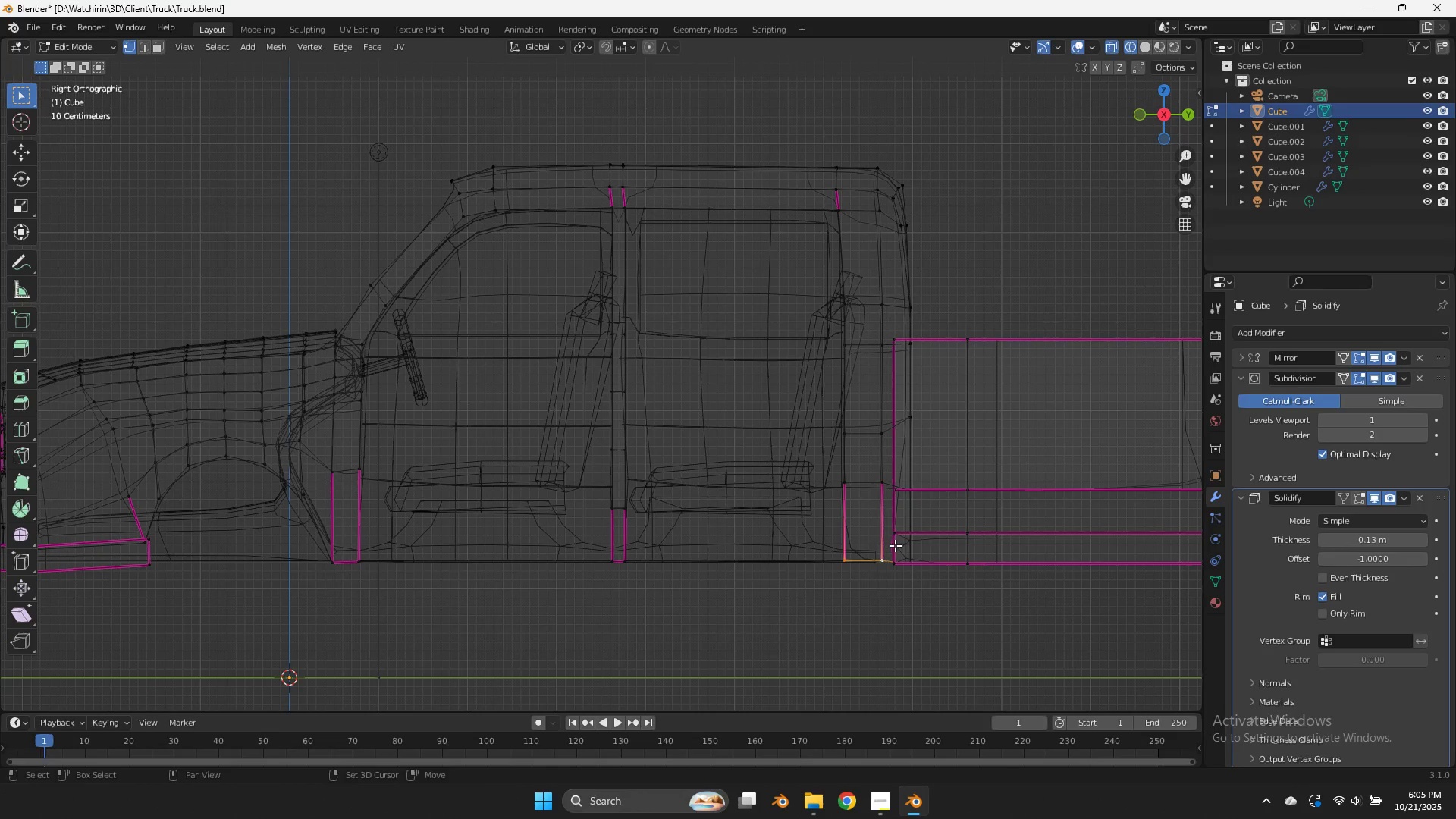 
left_click_drag(start_coordinate=[891, 546], to_coordinate=[742, 584])
 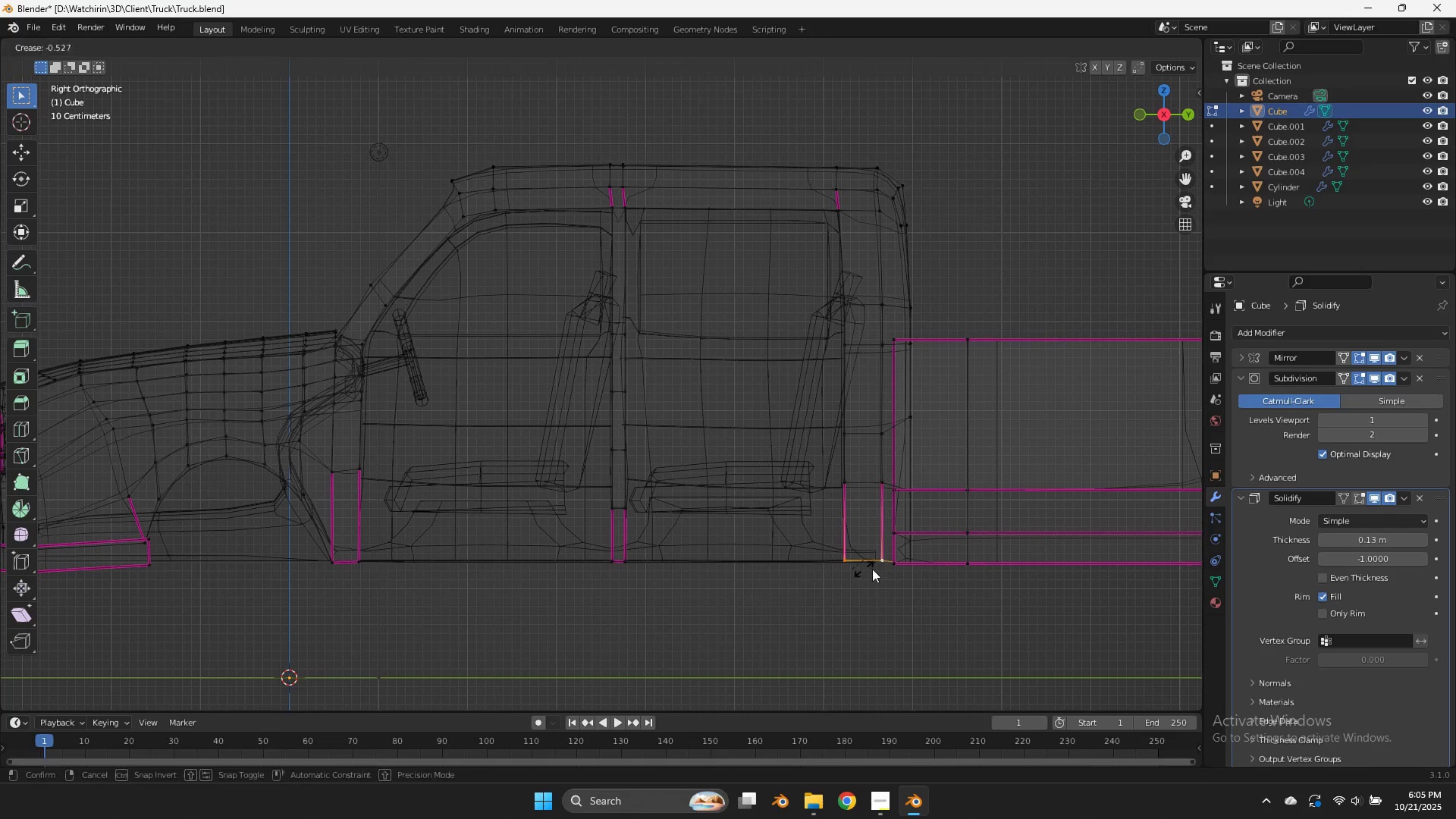 
type(Ez)
 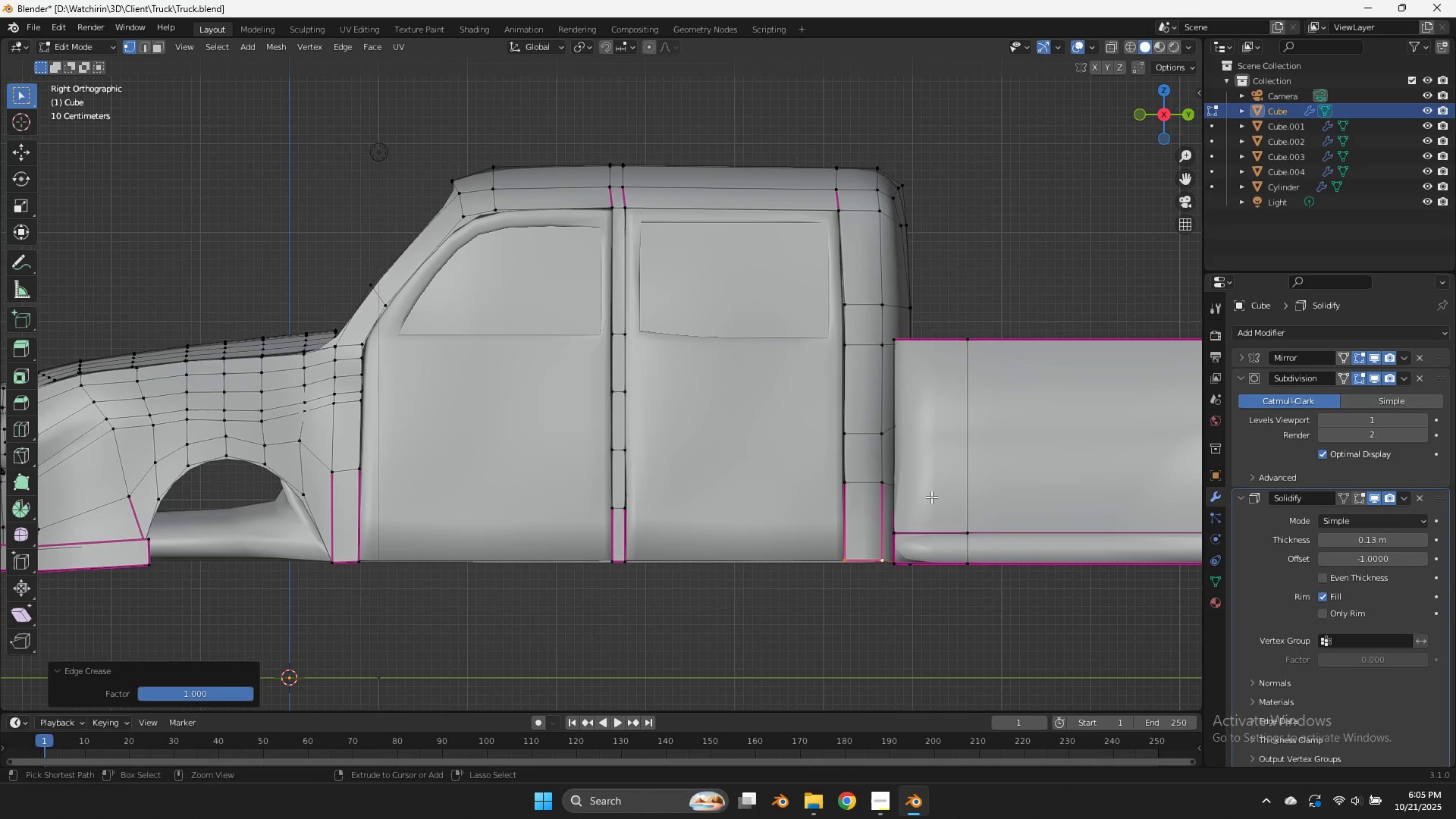 
key(Control+ControlLeft)
 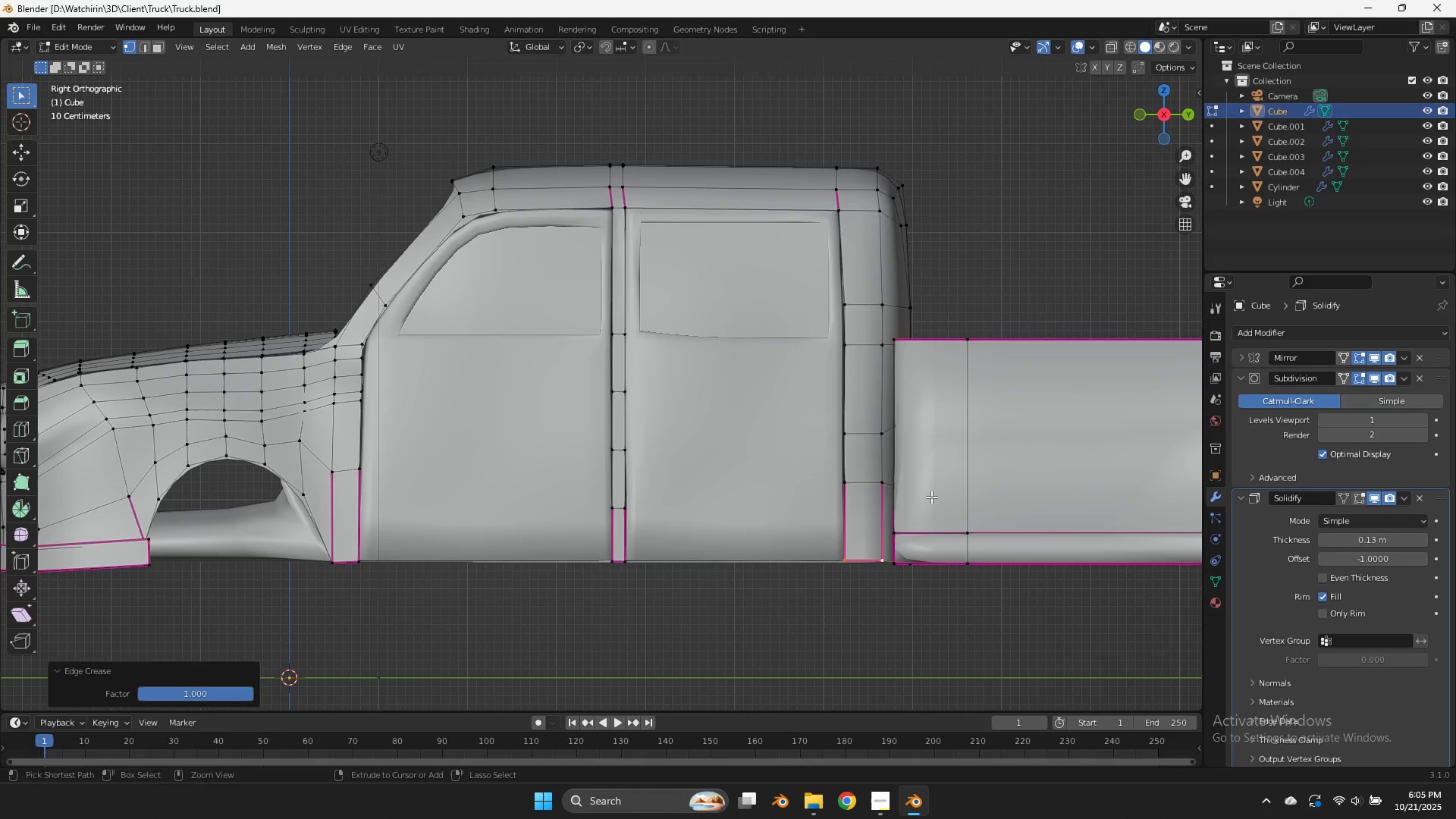 
key(Control+S)
 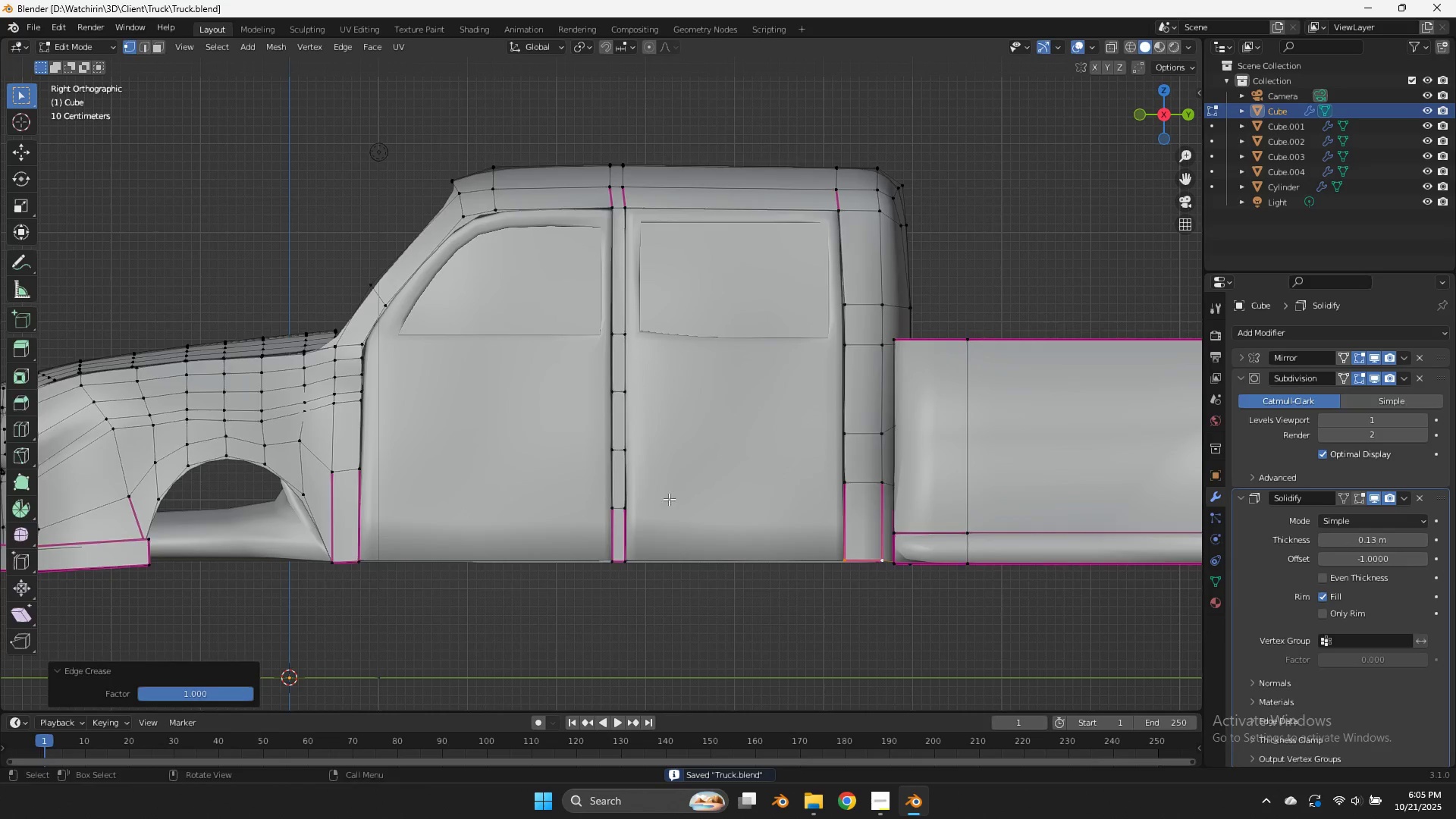 
key(Tab)
 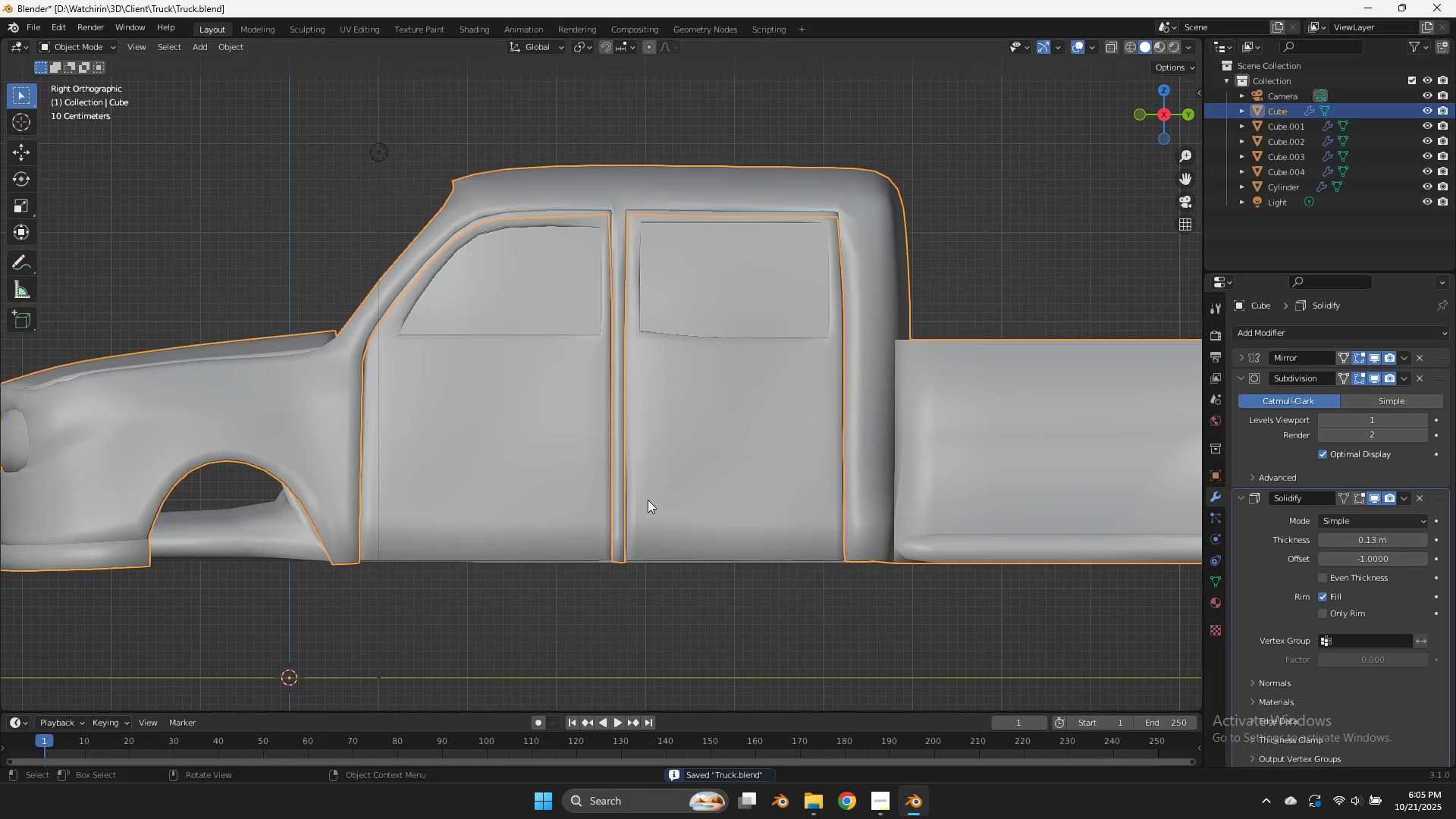 
scroll: coordinate [648, 500], scroll_direction: down, amount: 4.0
 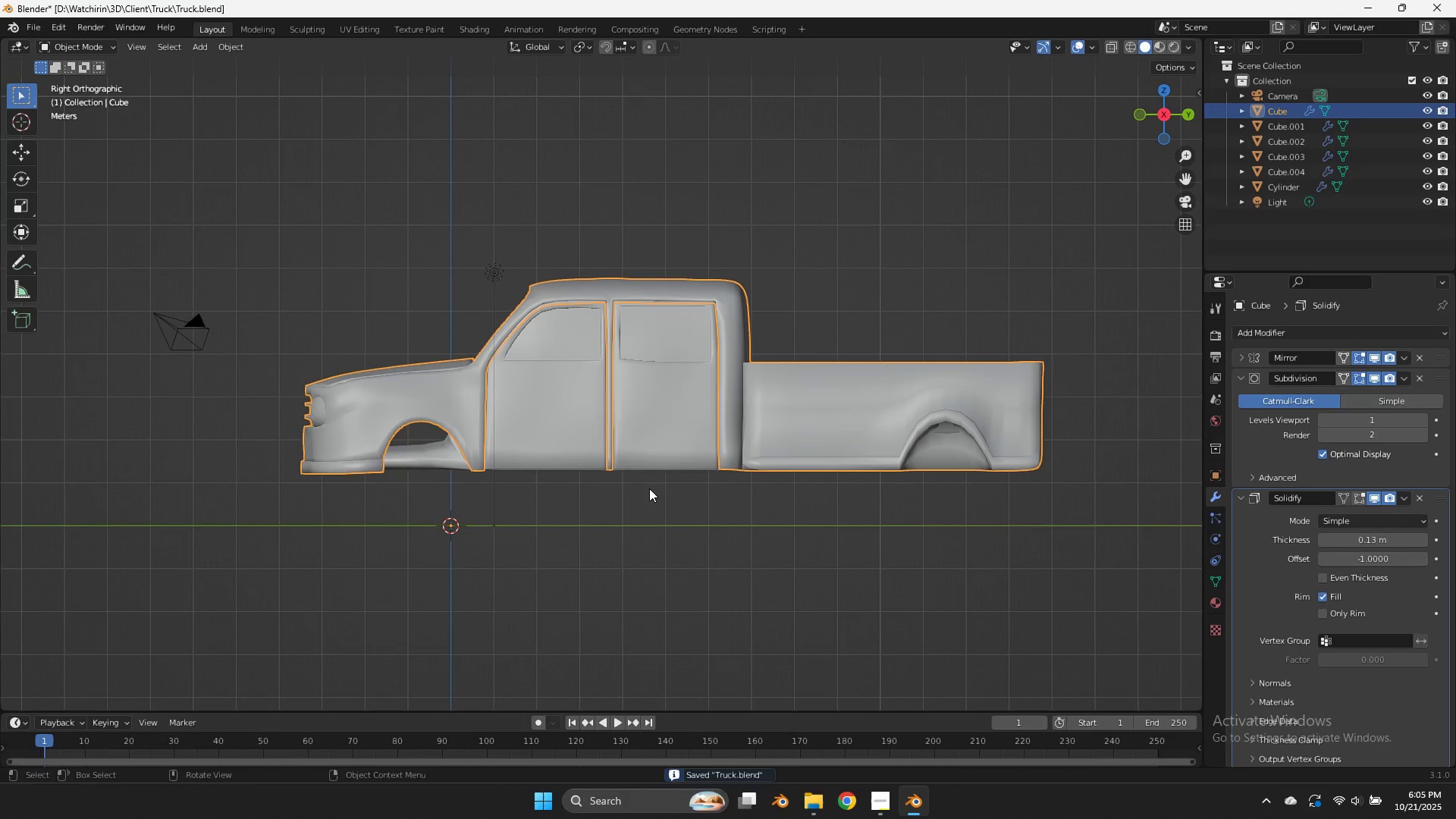 
key(Control+ControlLeft)
 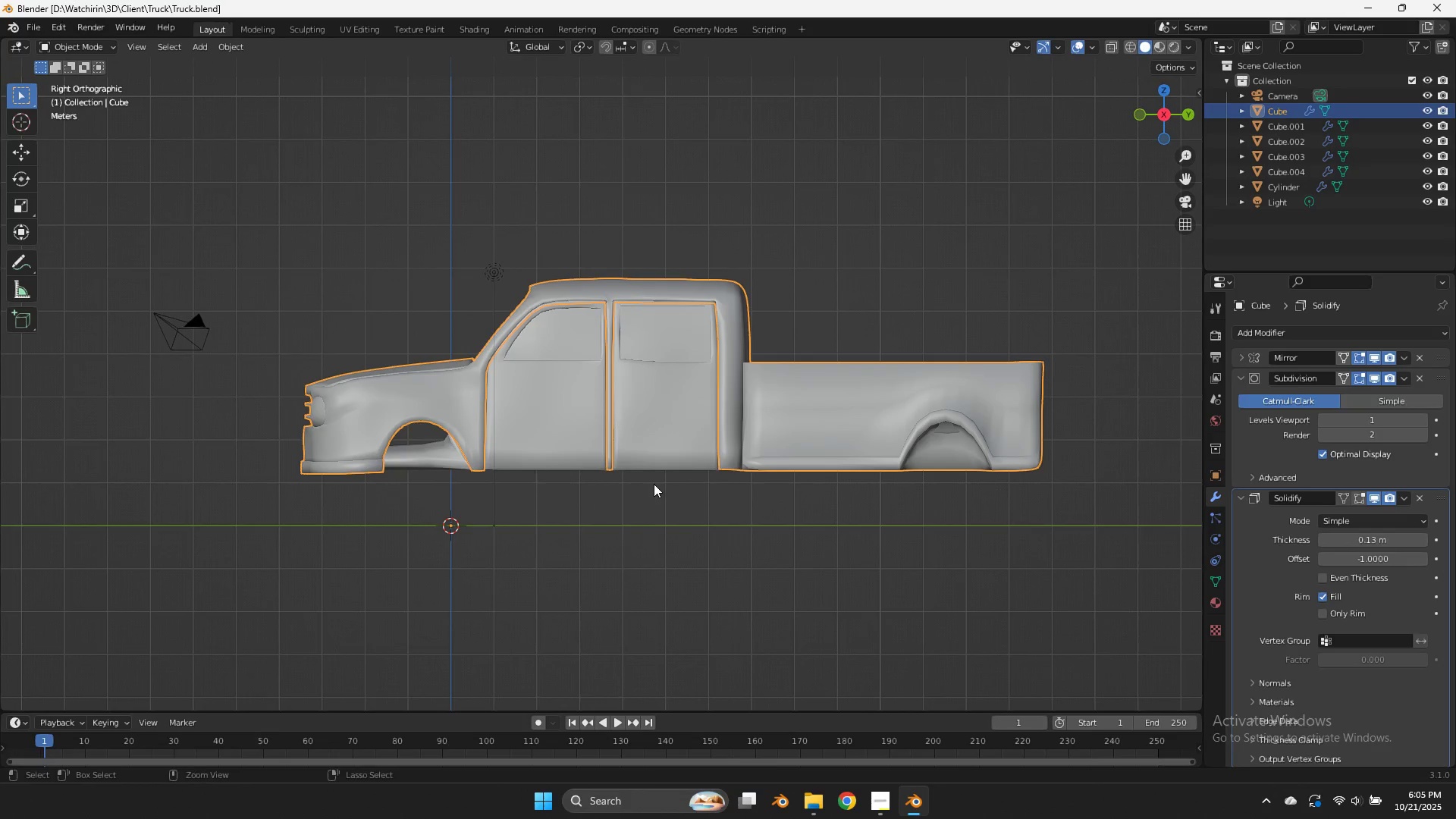 
key(Control+S)
 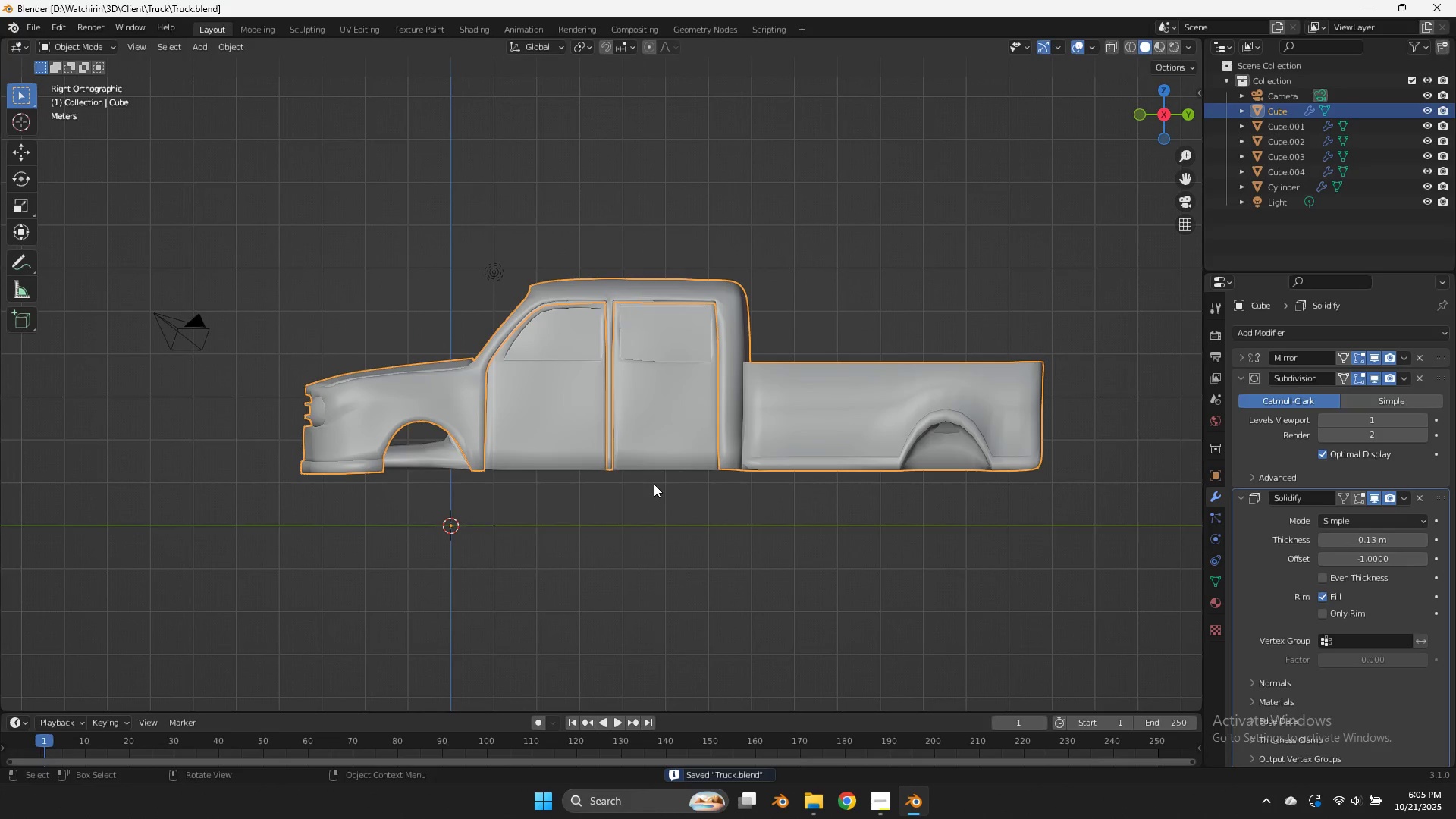 
scroll: coordinate [658, 479], scroll_direction: down, amount: 2.0
 